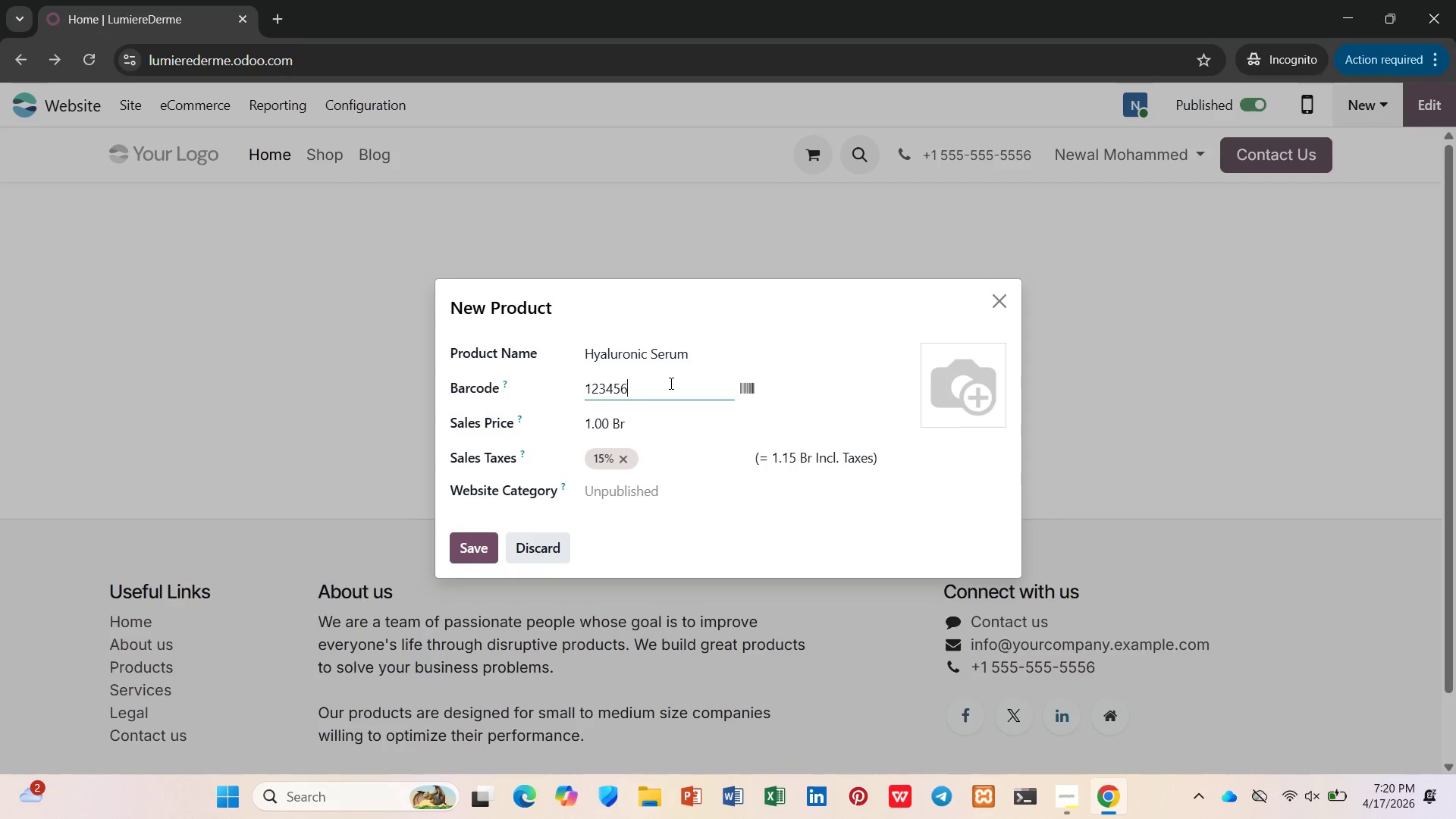 
key(Numpad6)
 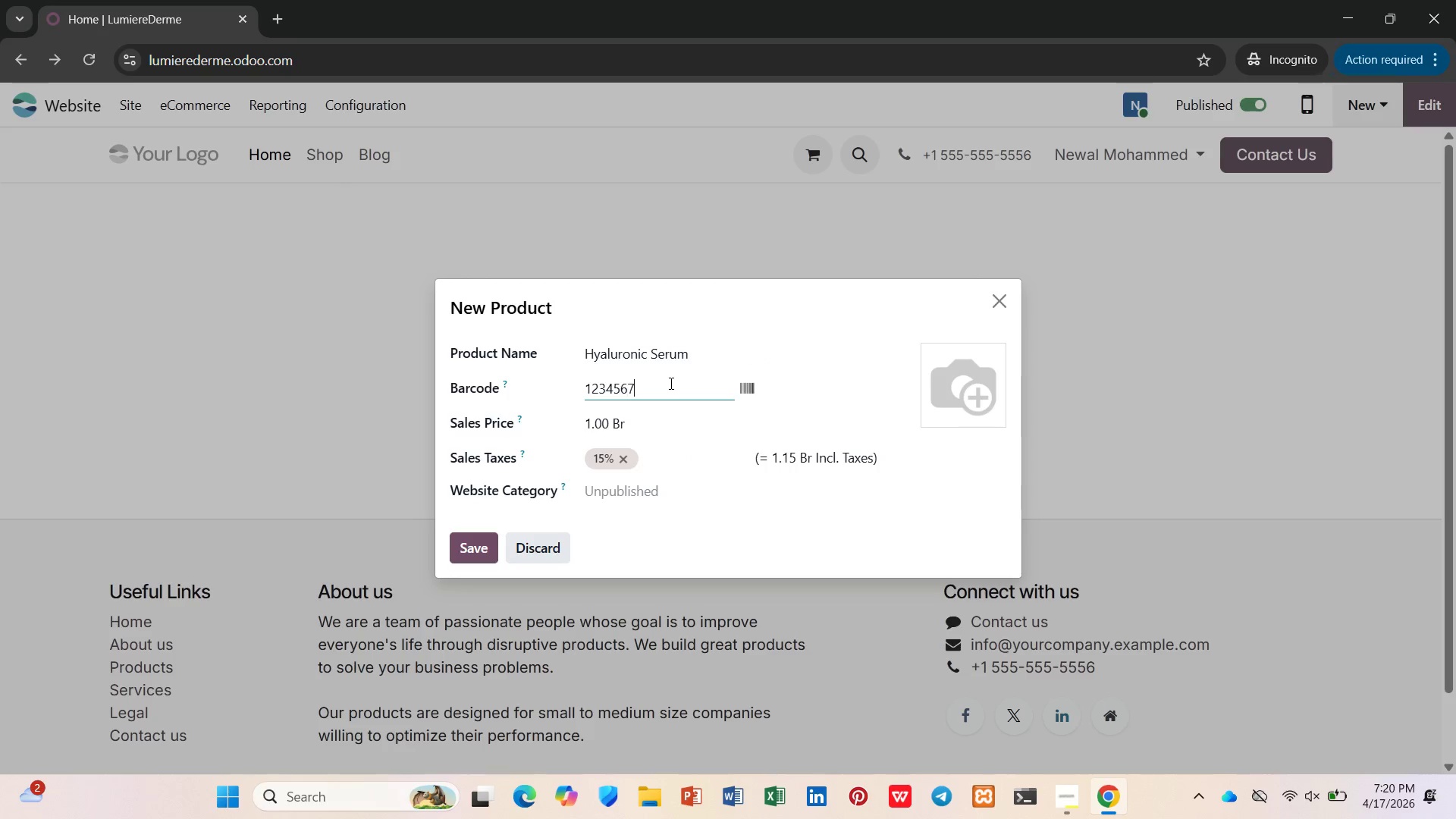 
key(Numpad7)
 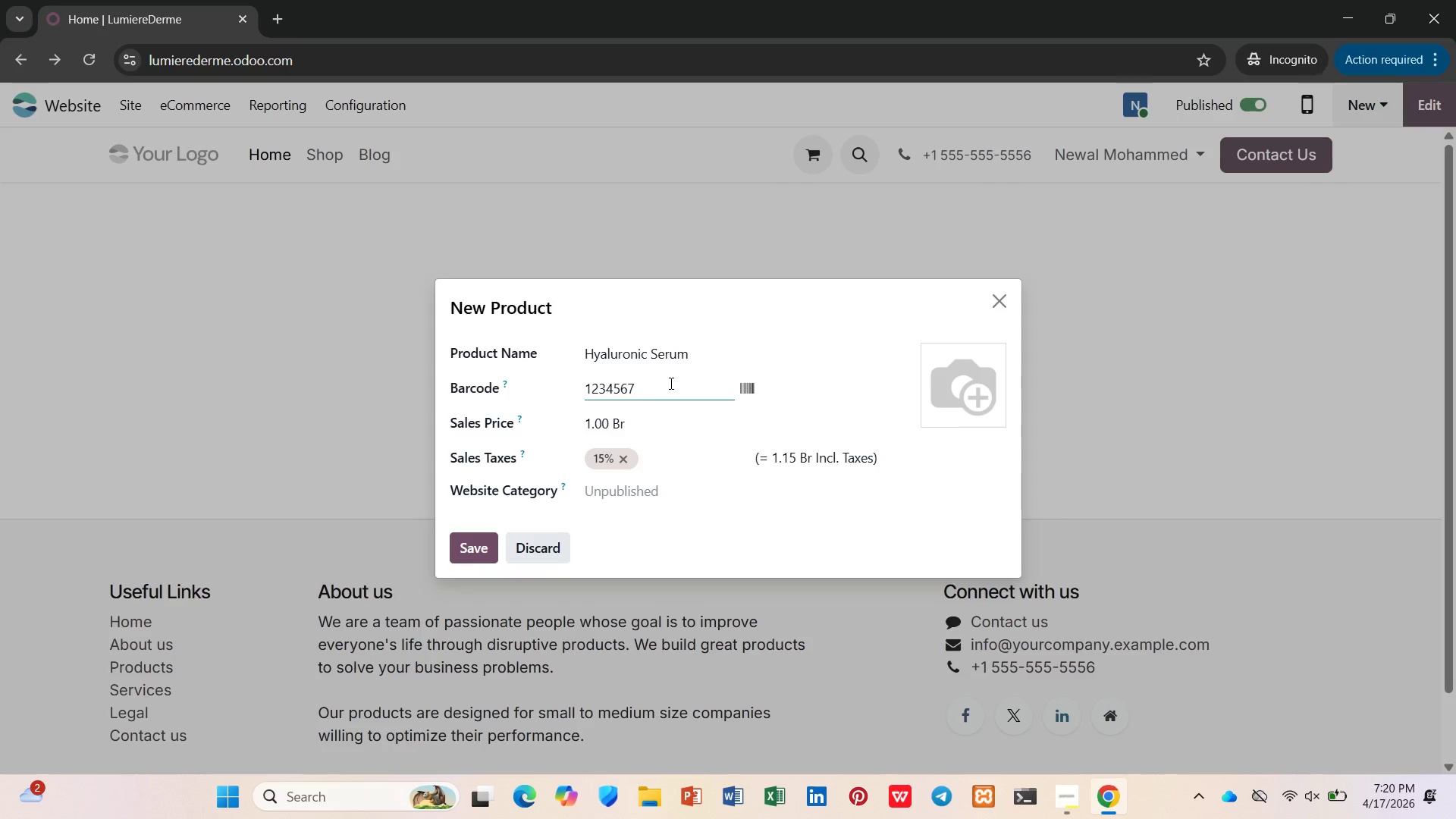 
key(Numpad8)
 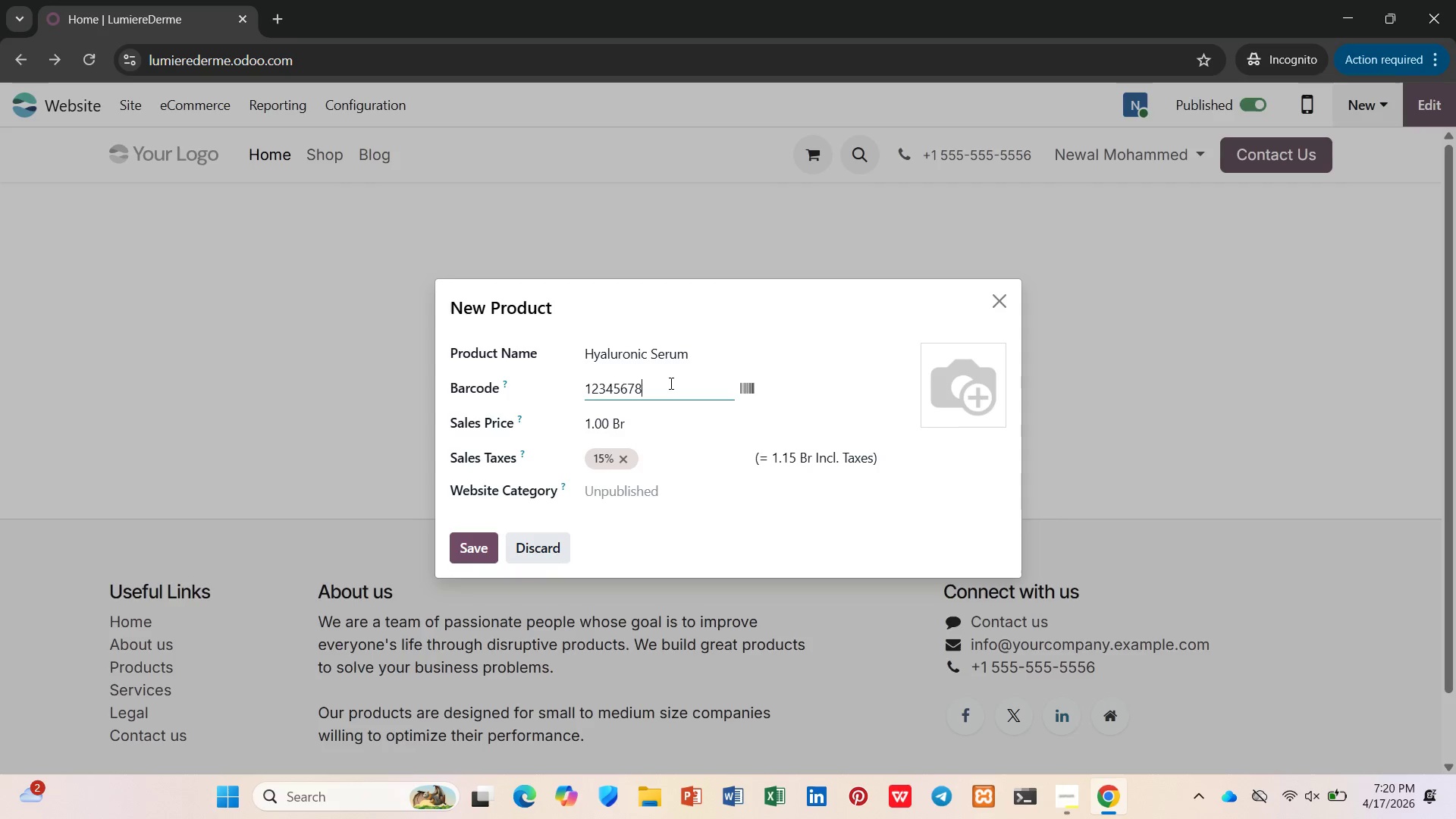 
key(Numpad9)
 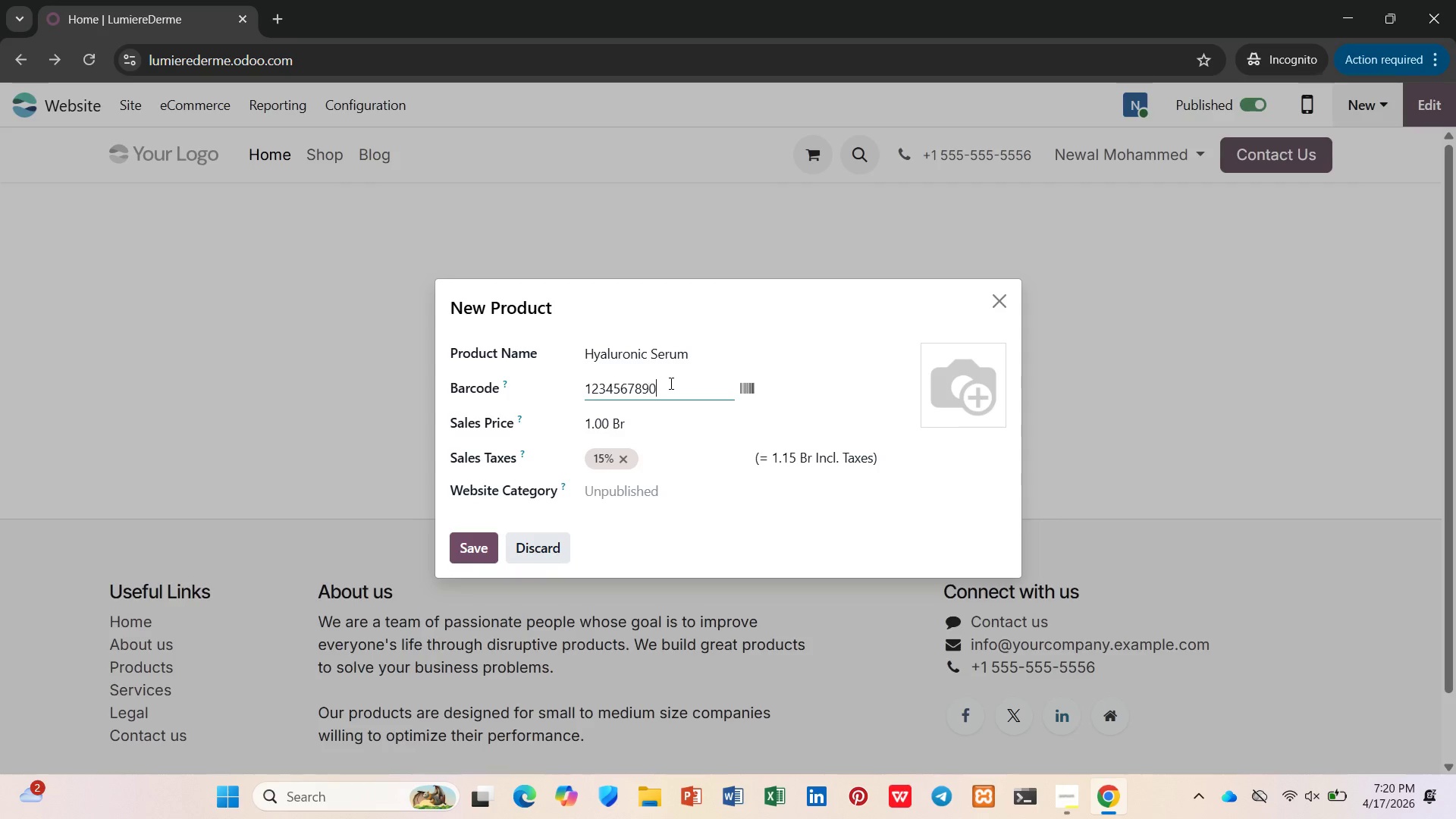 
key(Numpad0)
 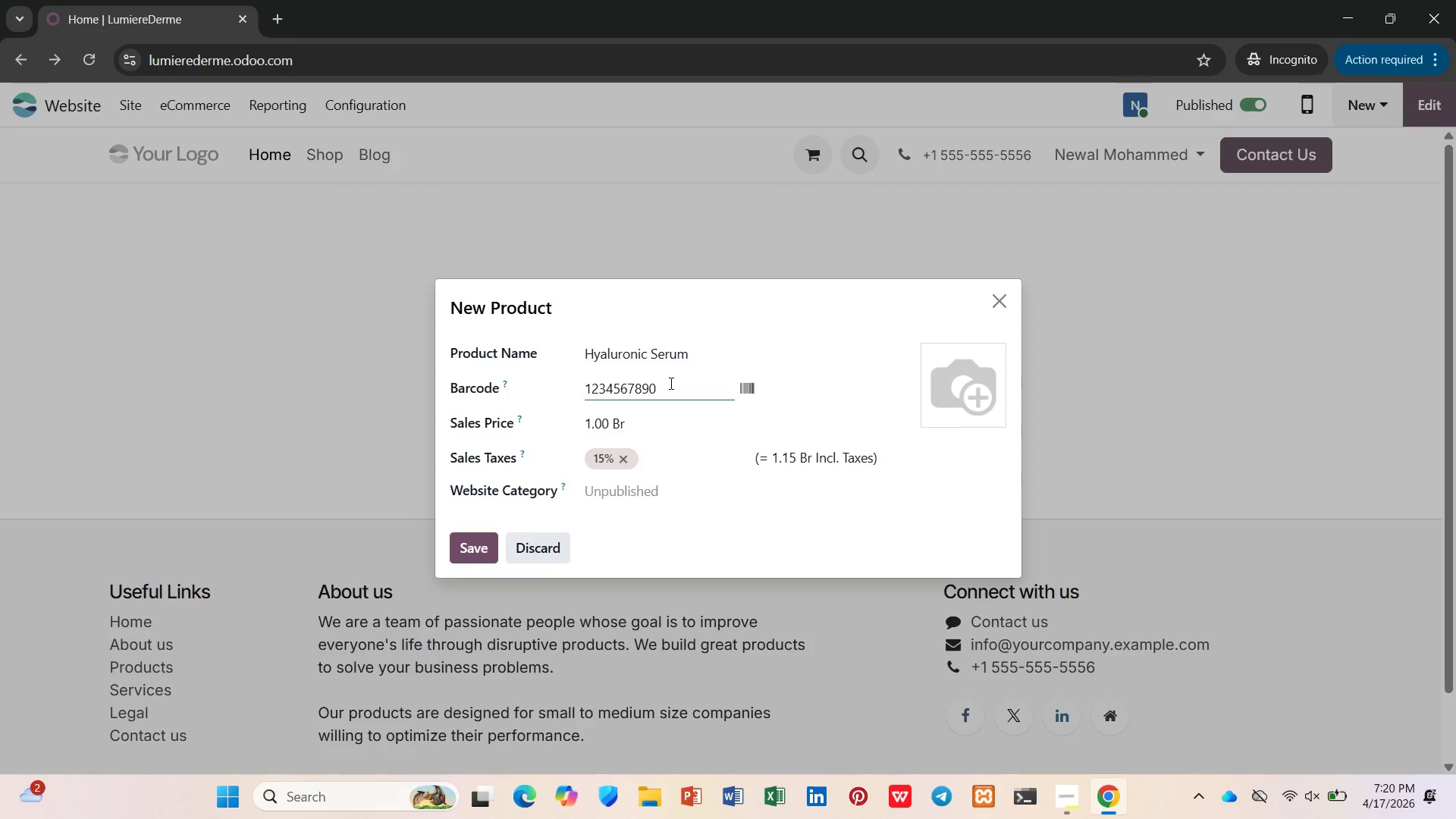 
scroll: coordinate [668, 381], scroll_direction: up, amount: 1.0
 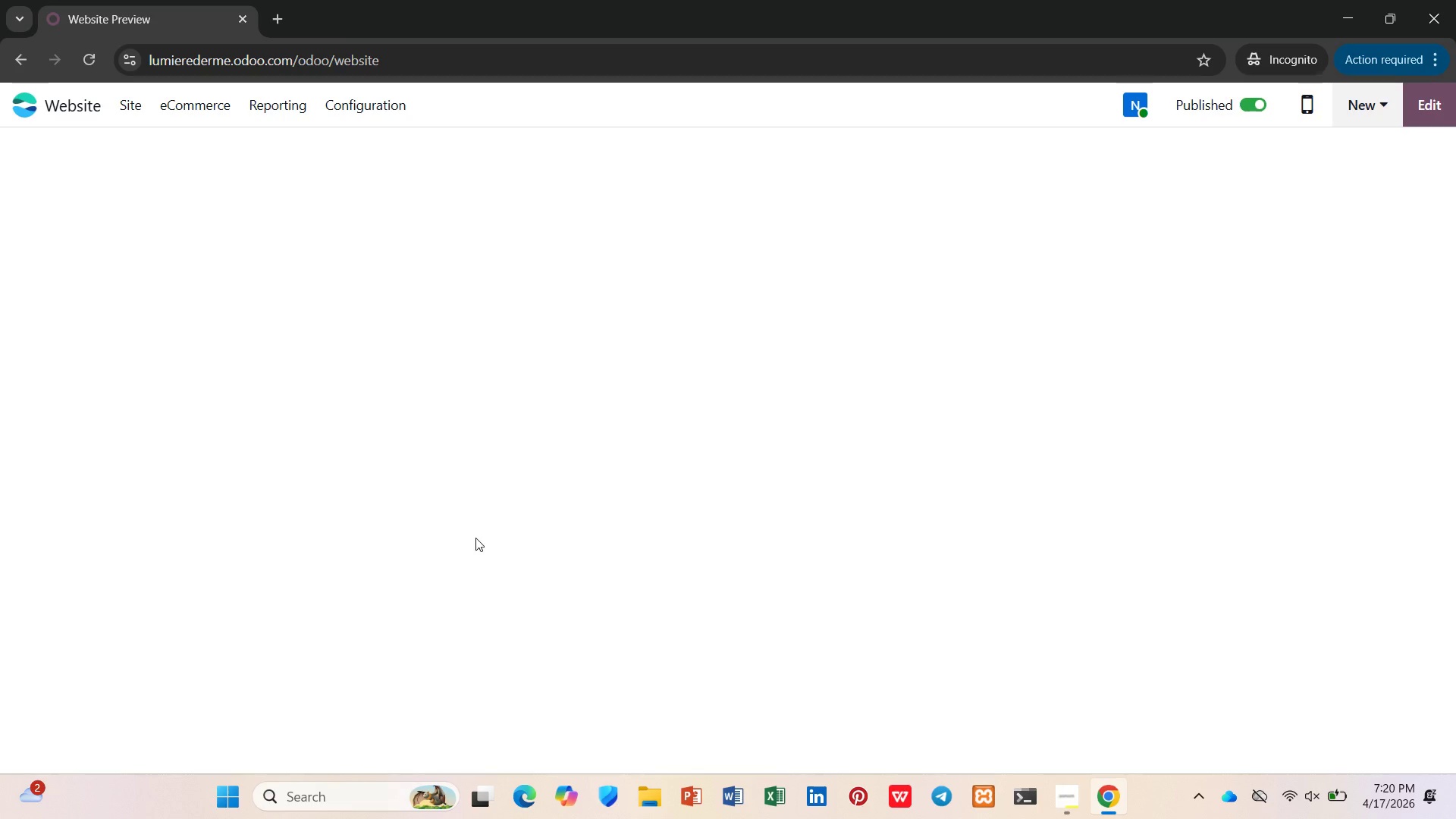 
wait(8.26)
 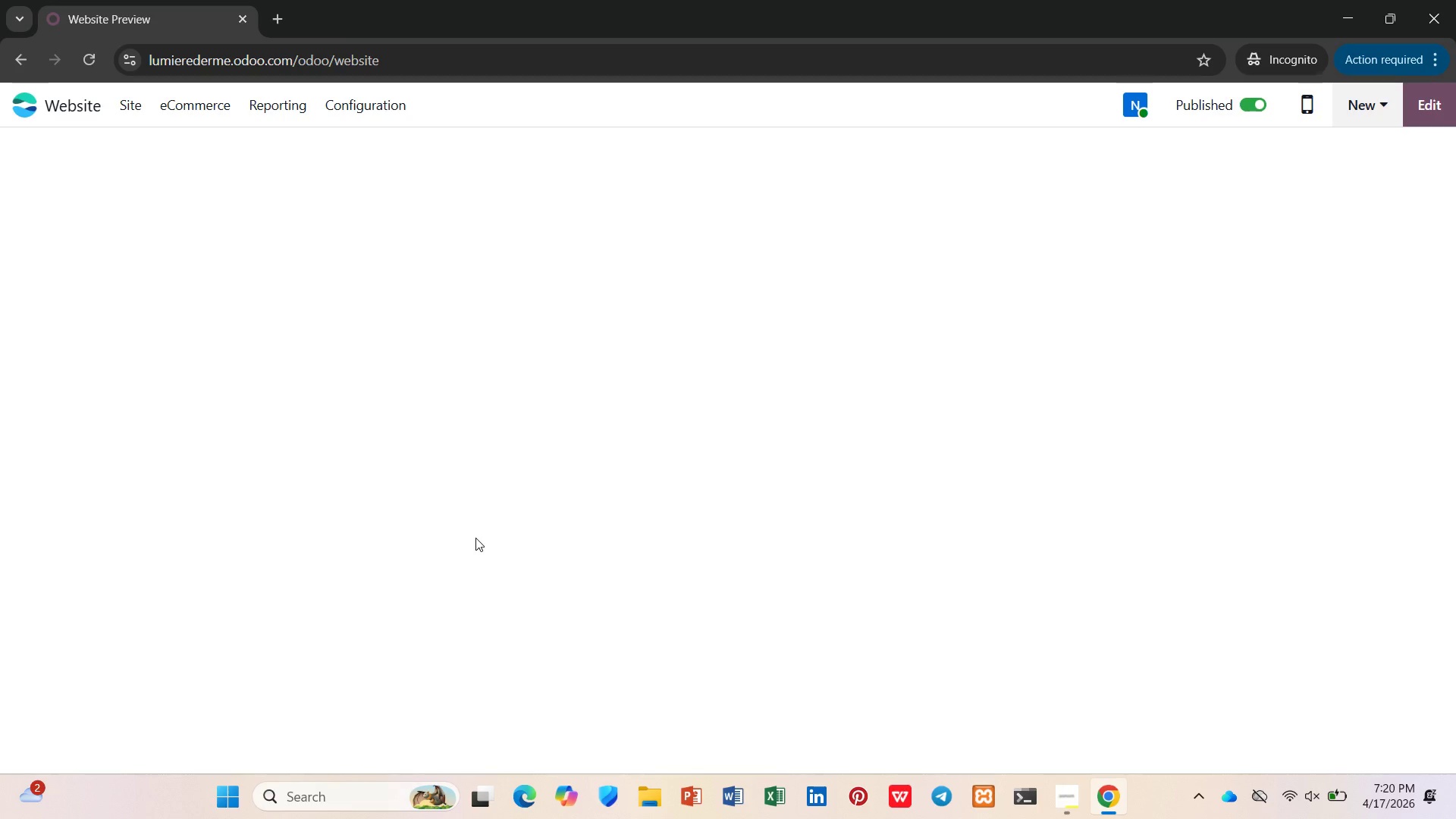 
left_click([336, 466])
 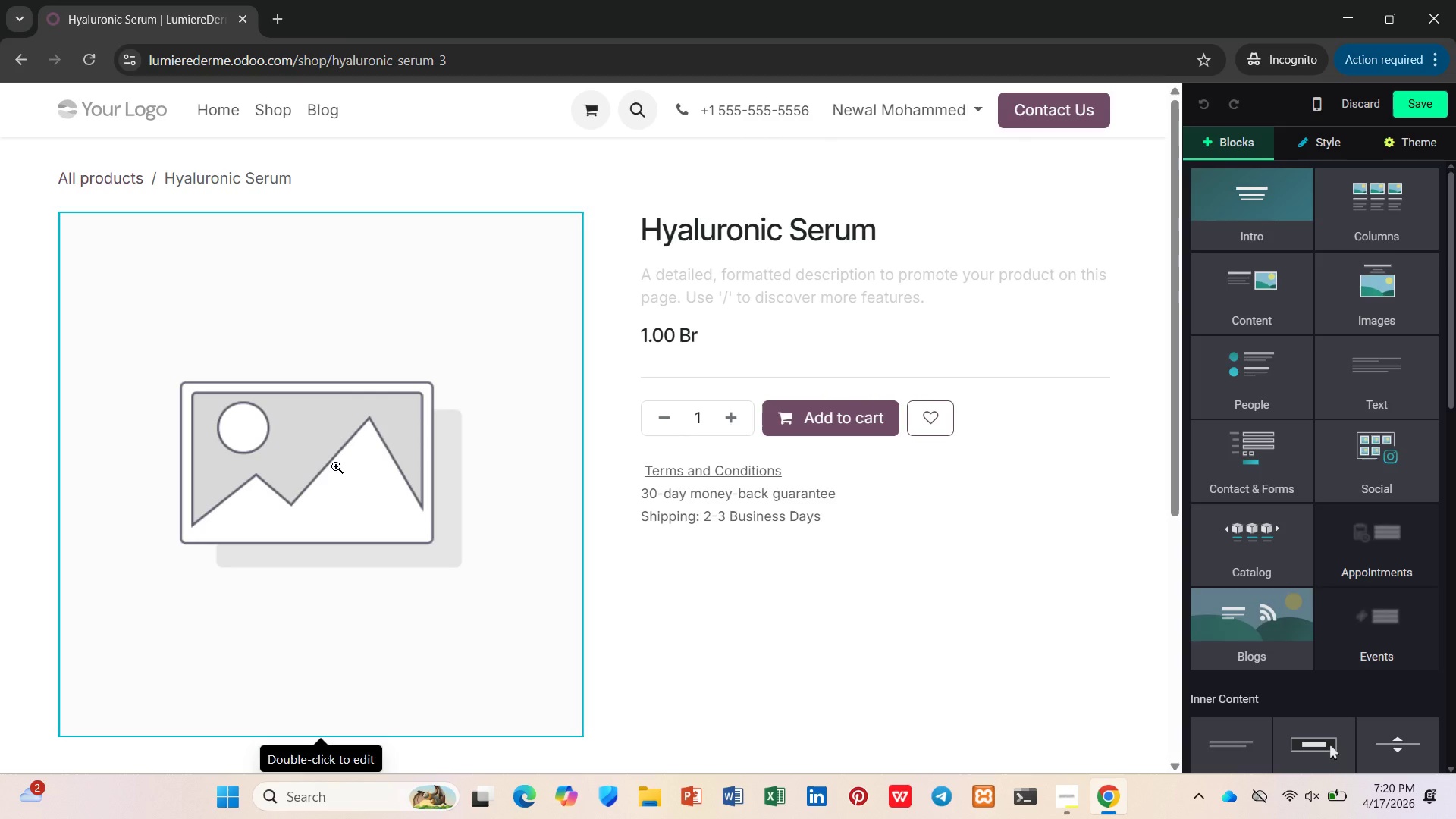 
double_click([336, 466])
 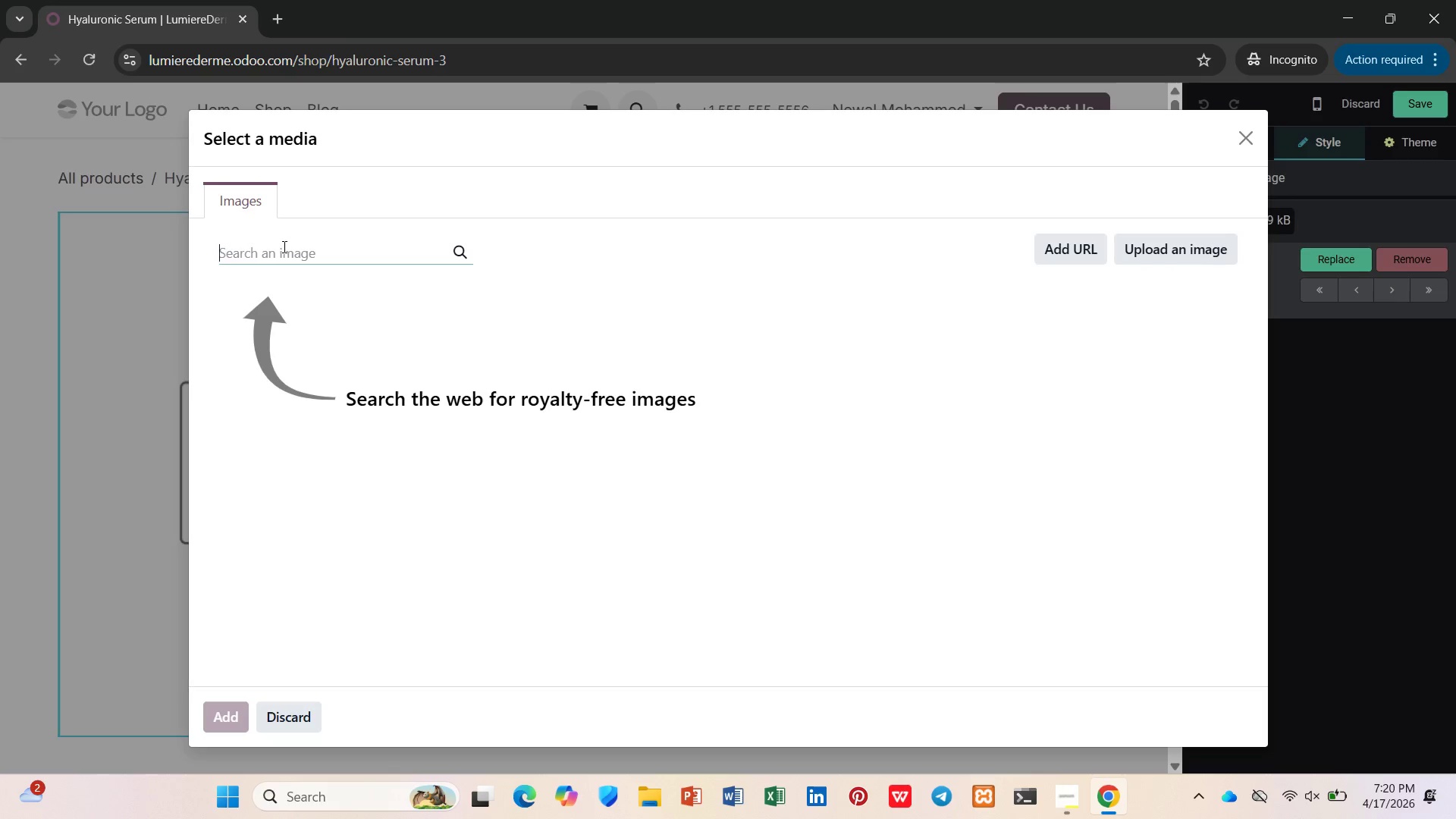 
left_click([281, 247])
 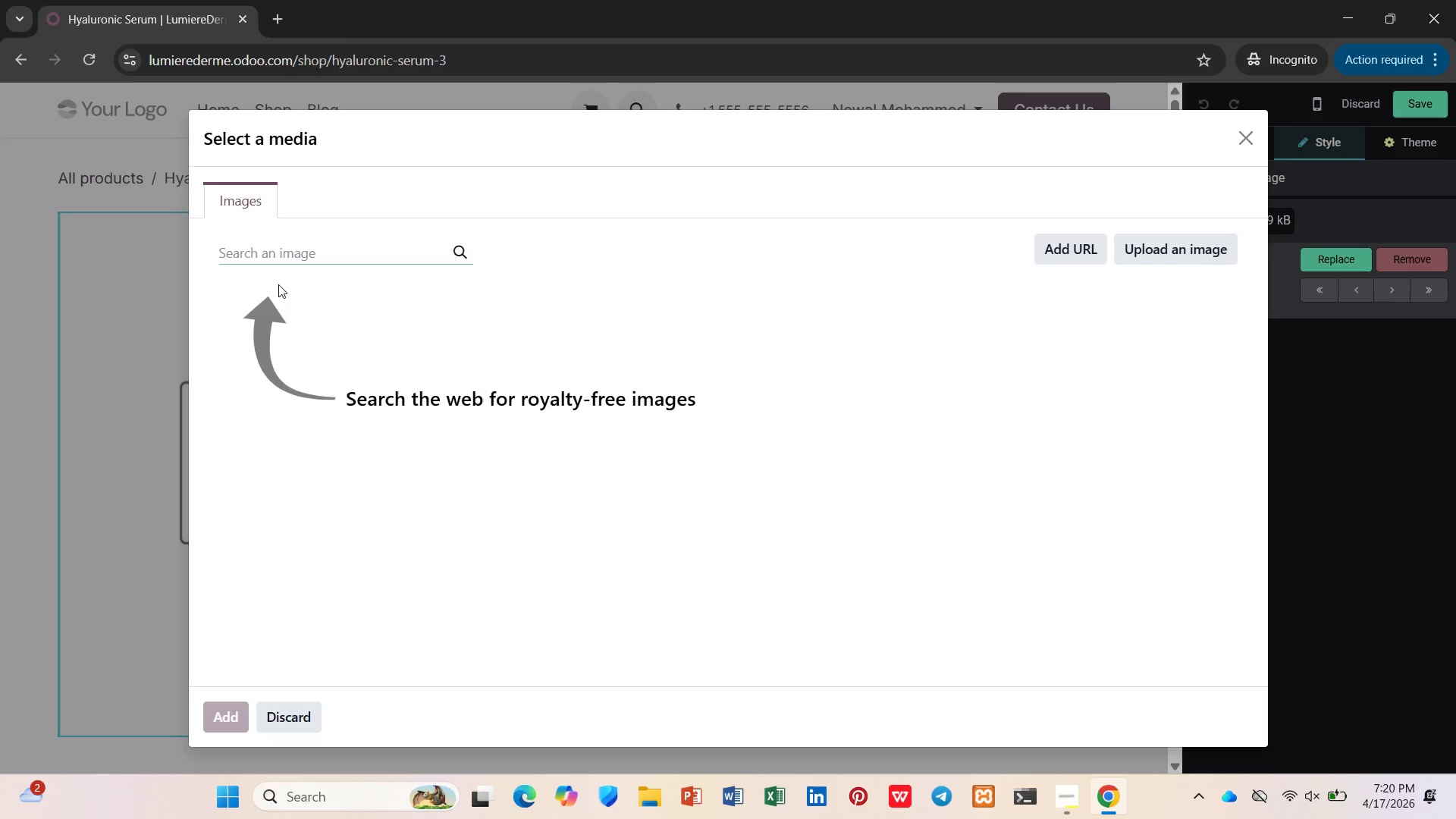 
type(hayla)
 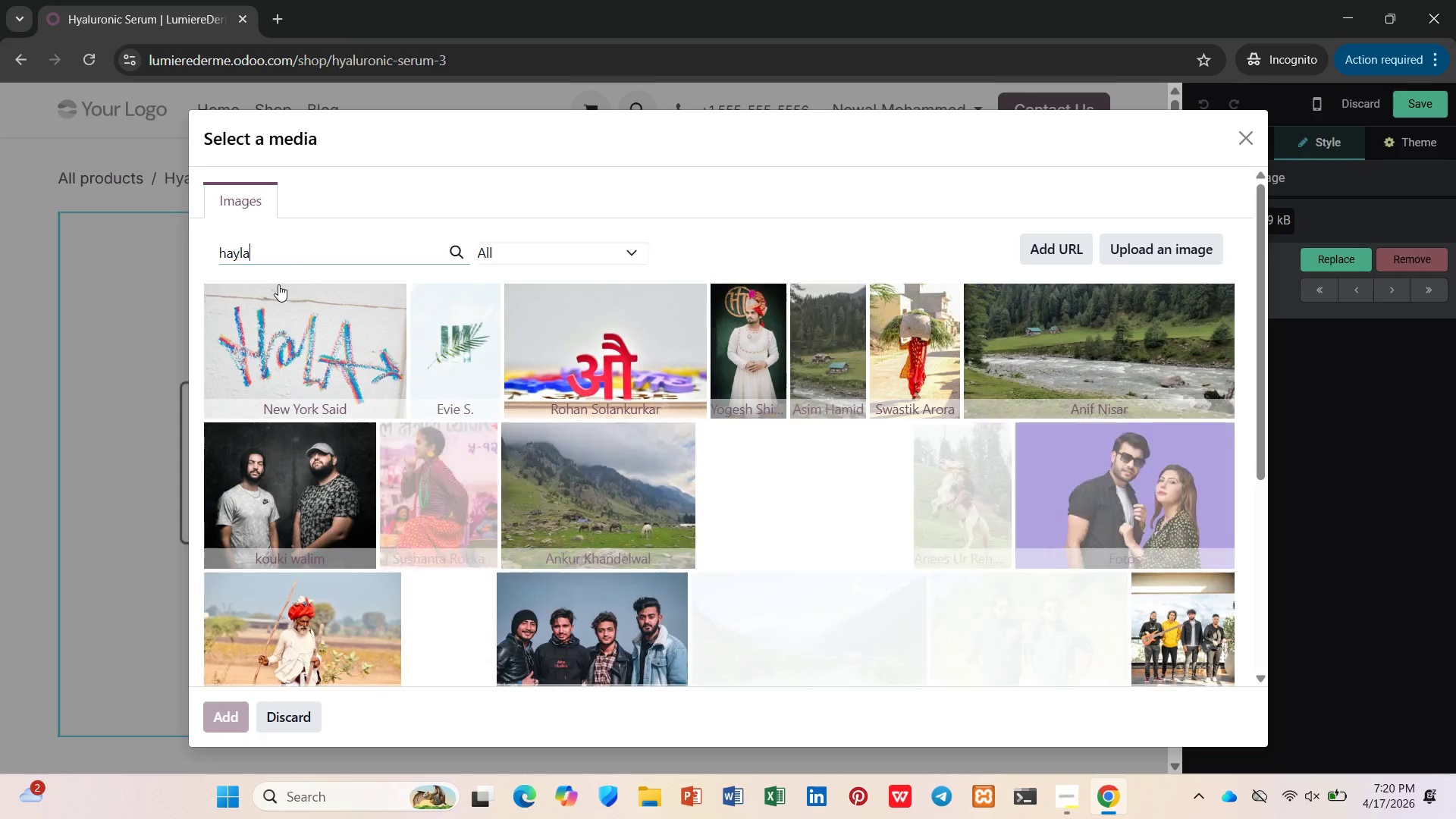 
wait(6.26)
 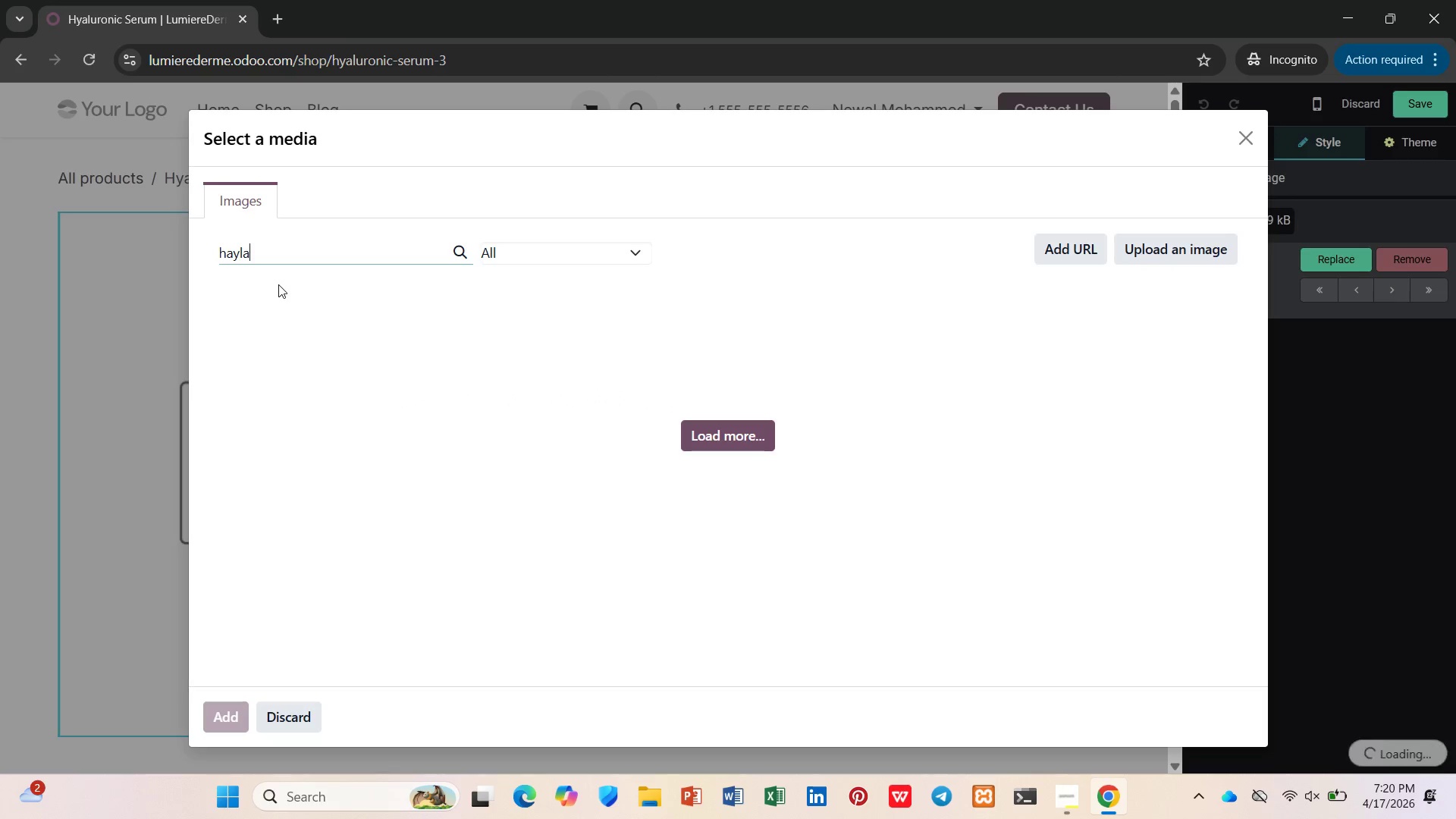 
key(Backspace)
key(Backspace)
key(Backspace)
key(Backspace)
type(yalut)
key(Backspace)
type(roni cacid)
 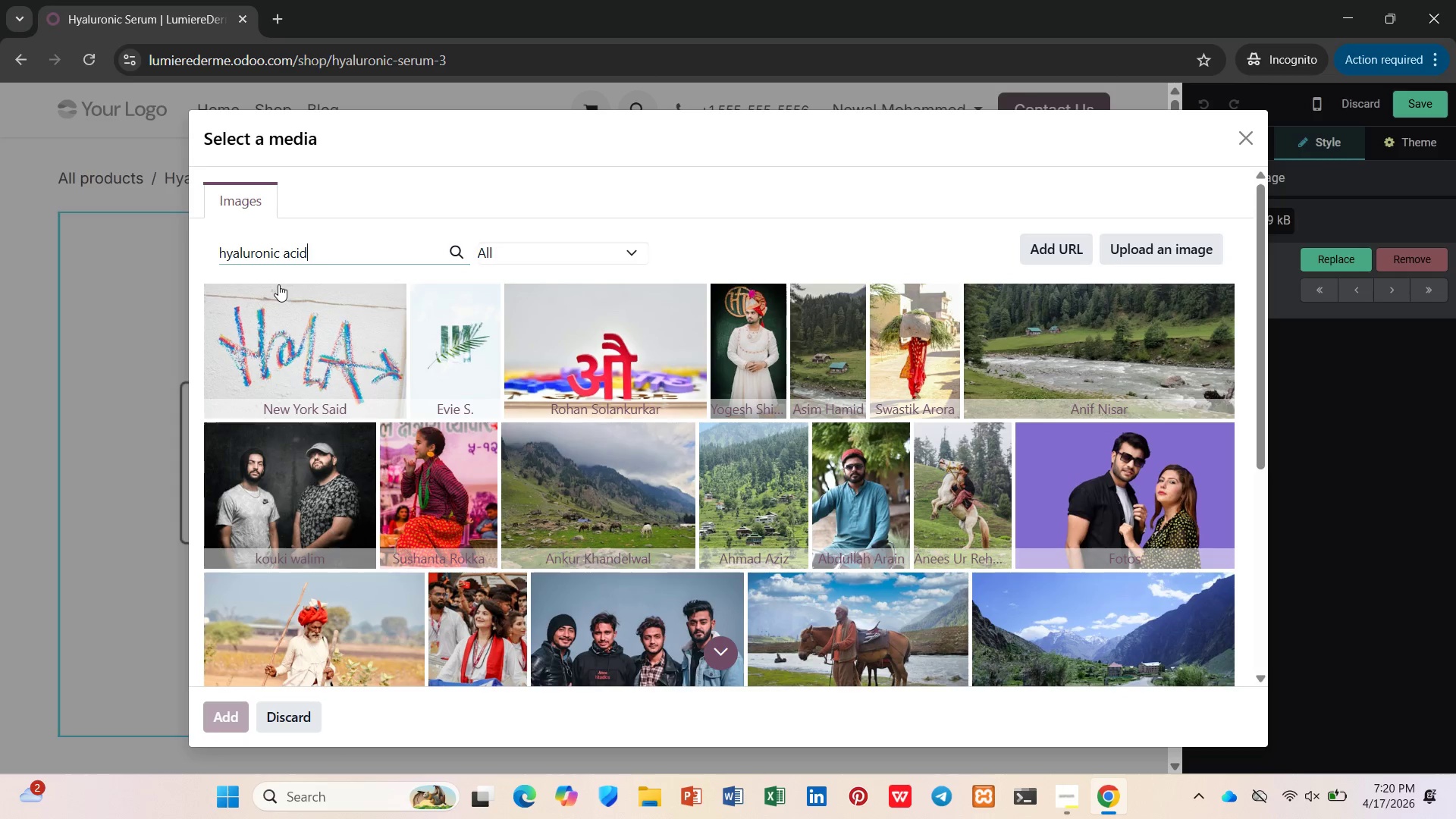 
key(Enter)
 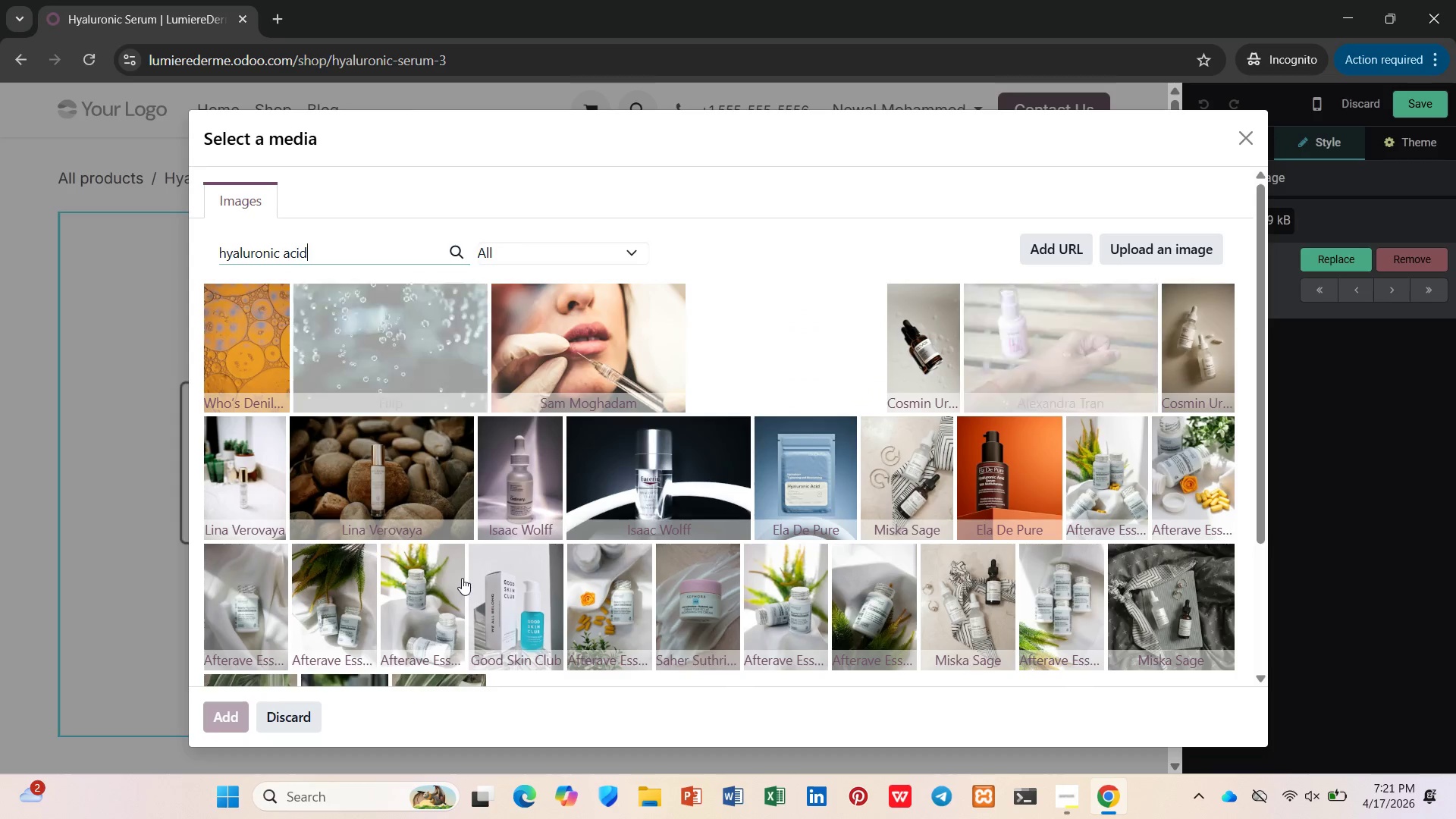 
wait(15.41)
 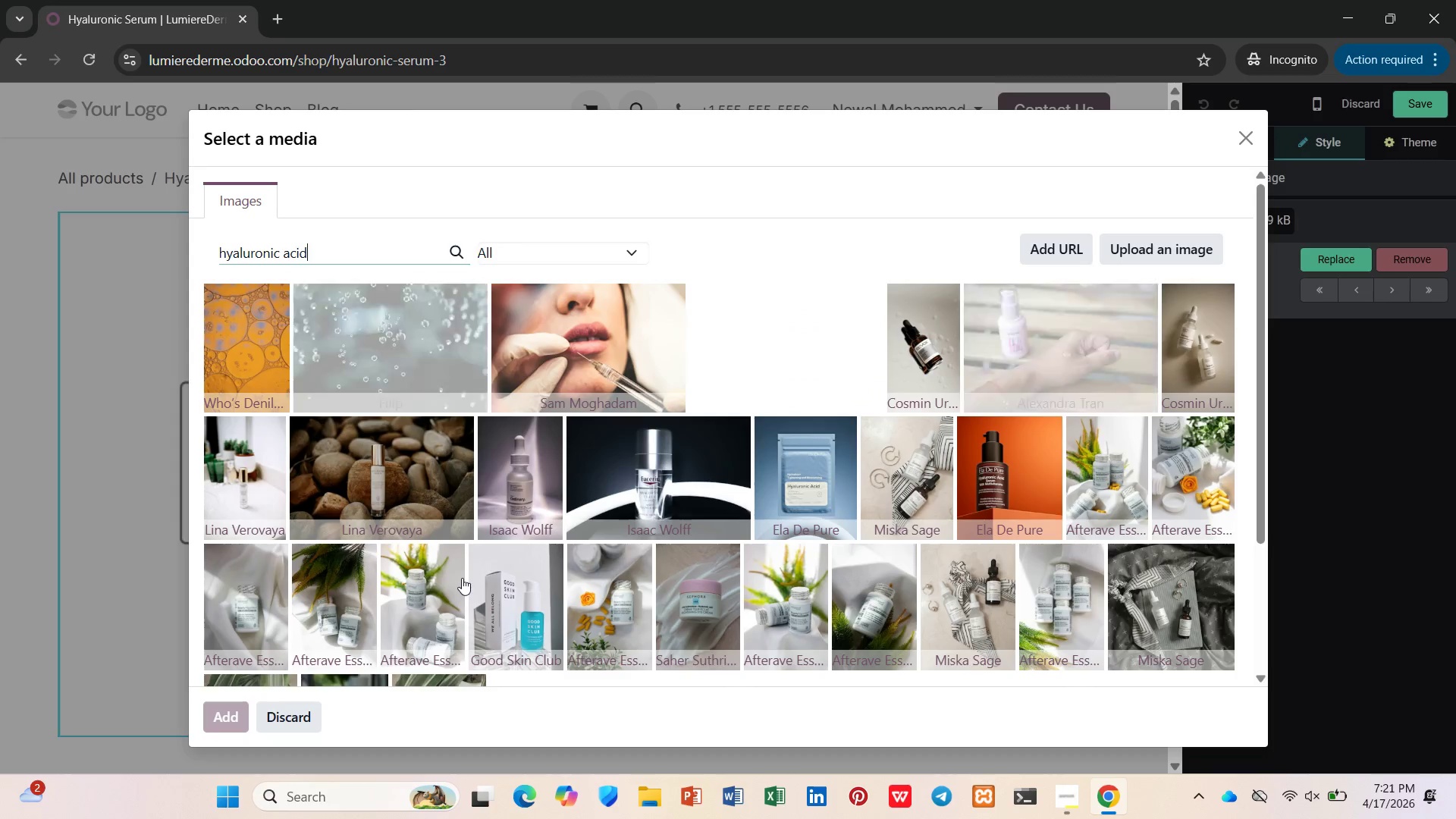 
left_click([1208, 347])
 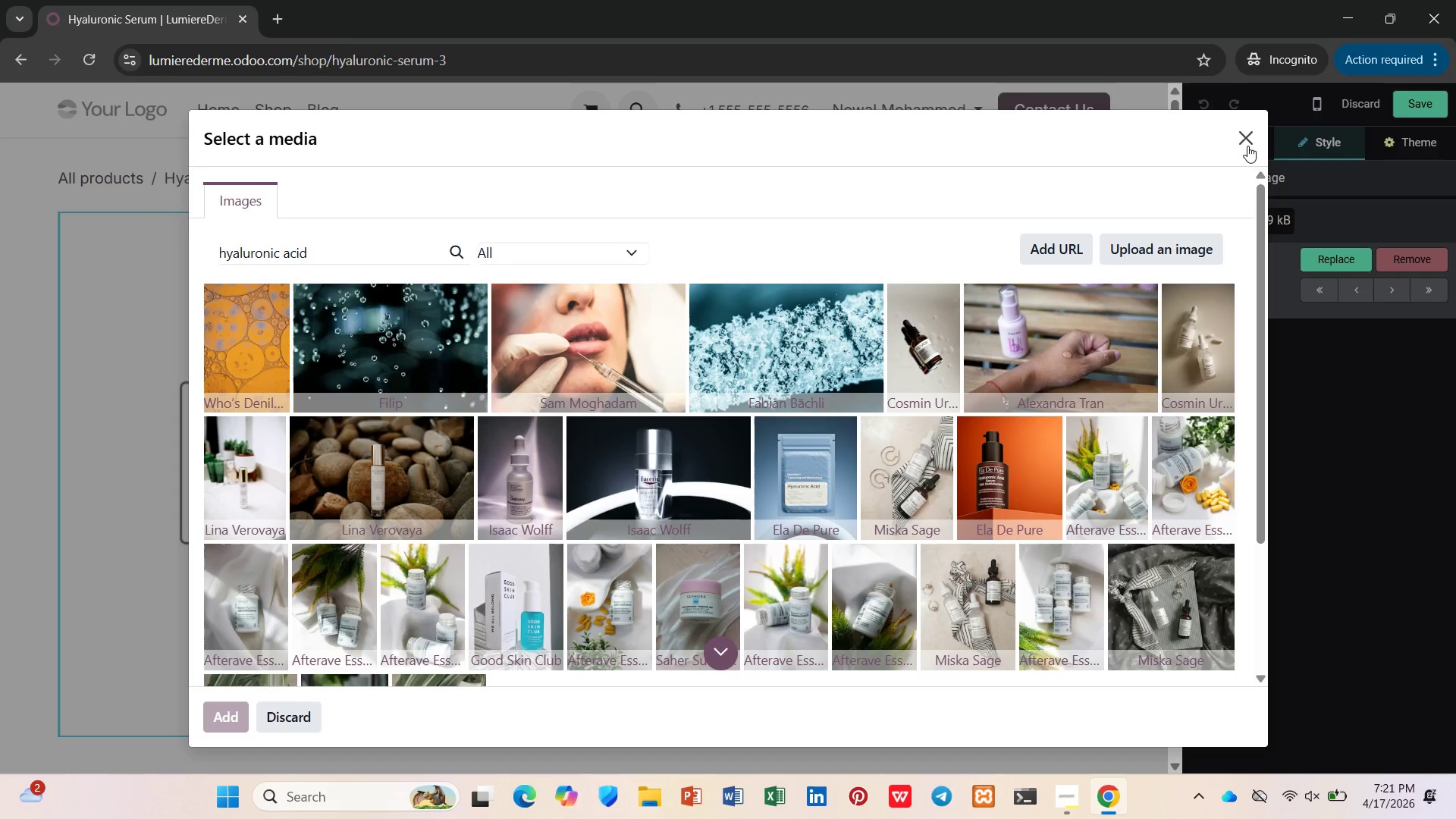 
wait(11.89)
 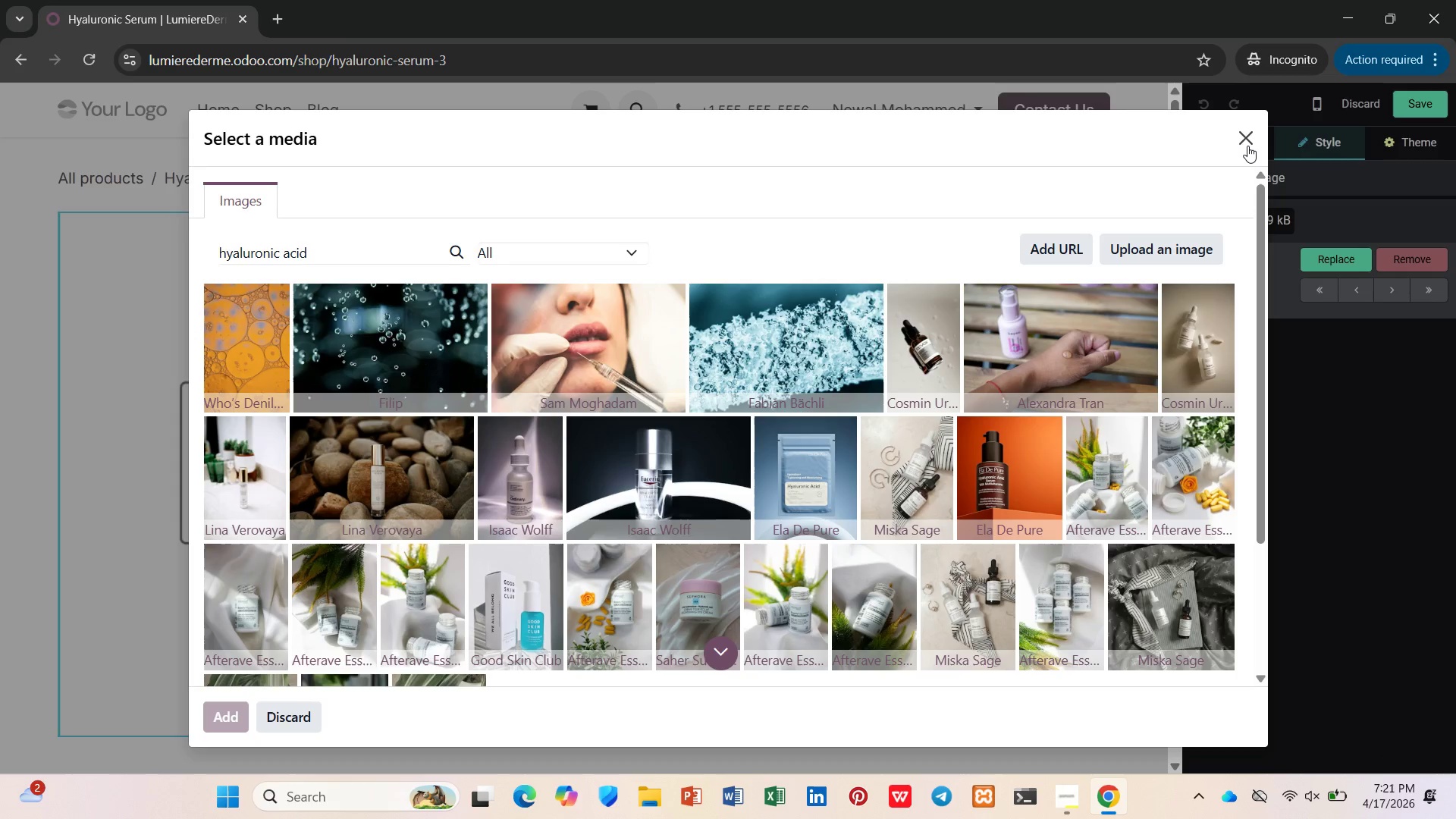 
scroll: coordinate [819, 353], scroll_direction: down, amount: 5.0
 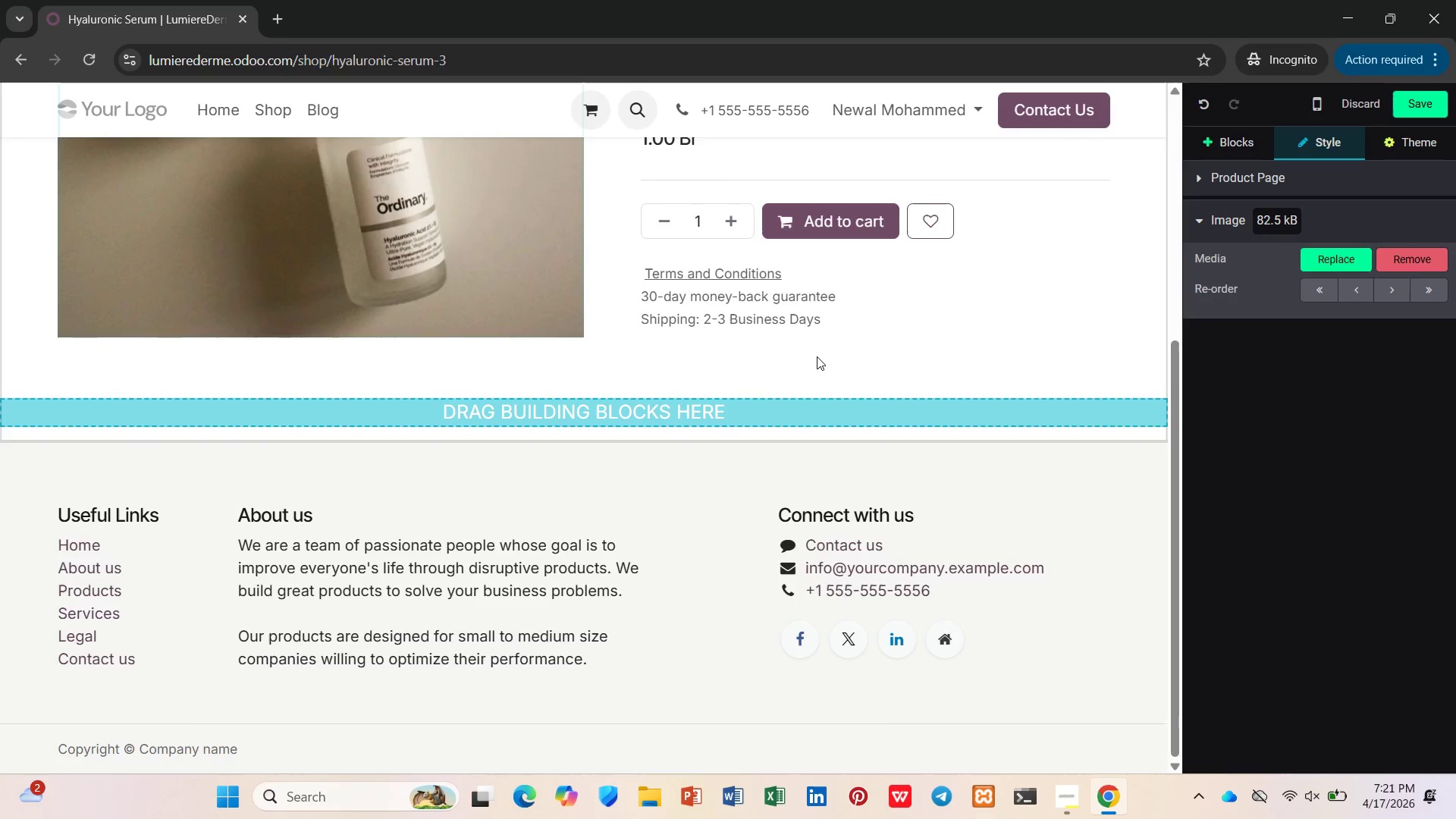 
scroll: coordinate [714, 284], scroll_direction: up, amount: 12.0
 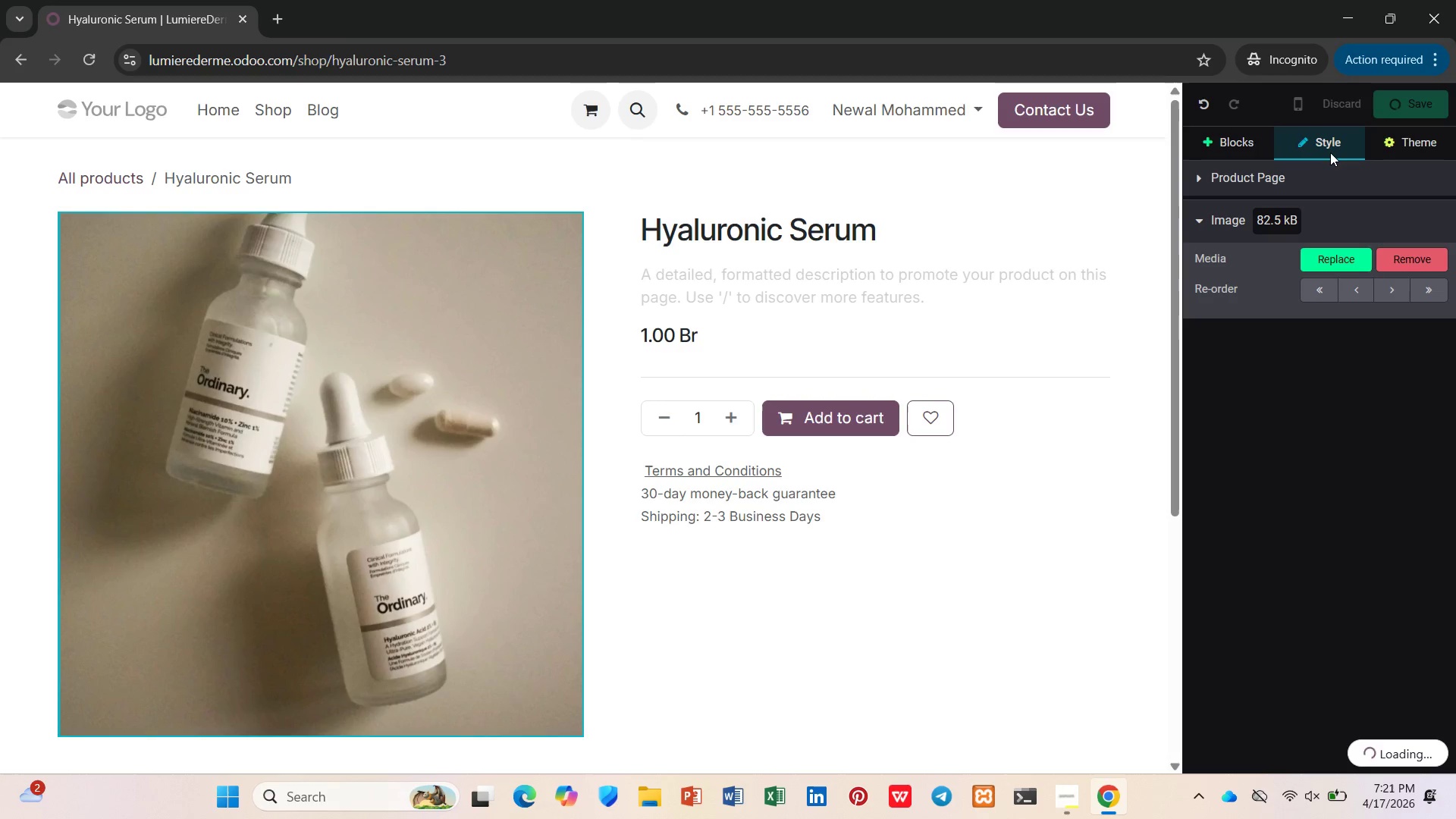 
wait(9.33)
 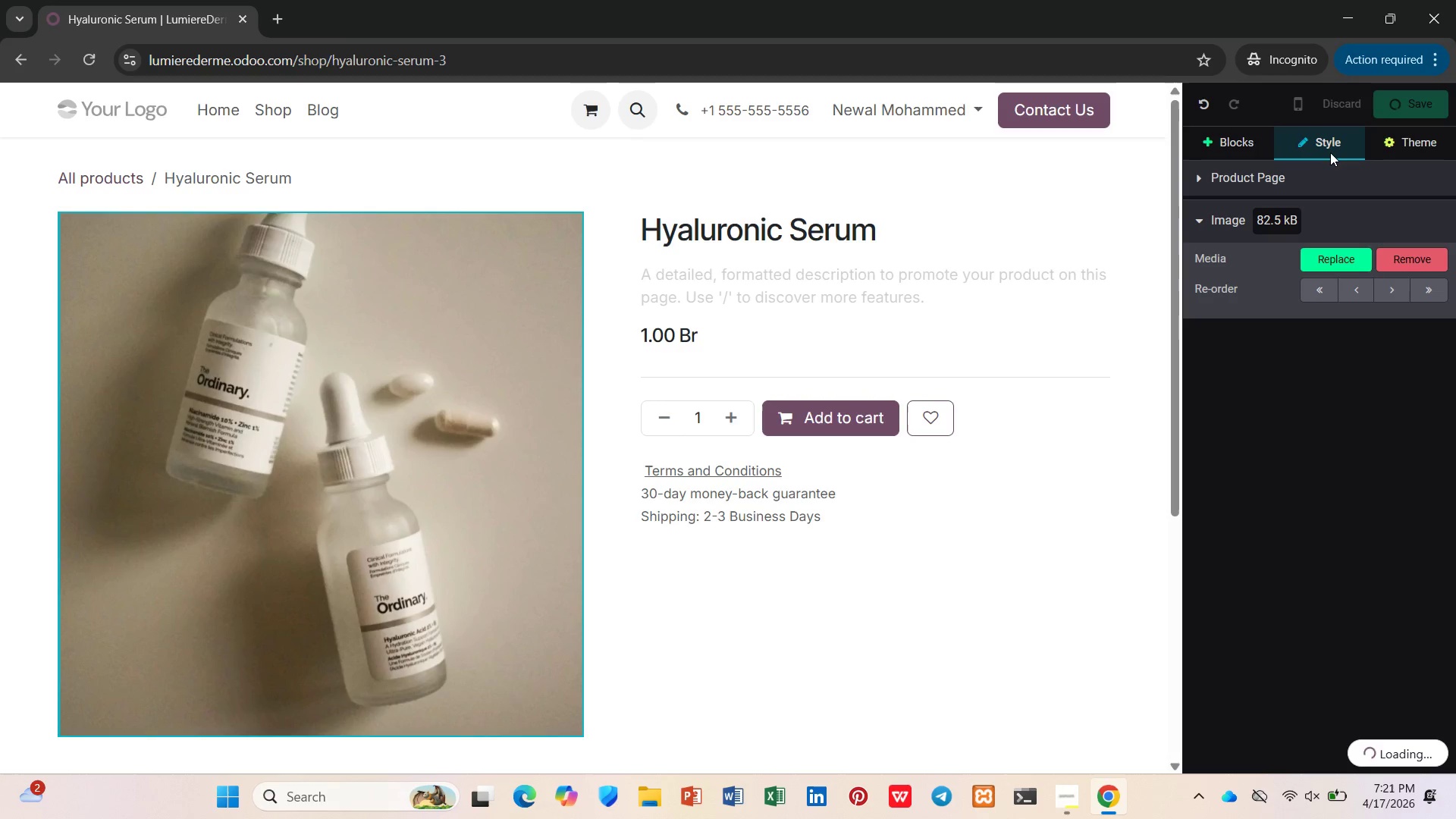 
left_click([1356, 105])
 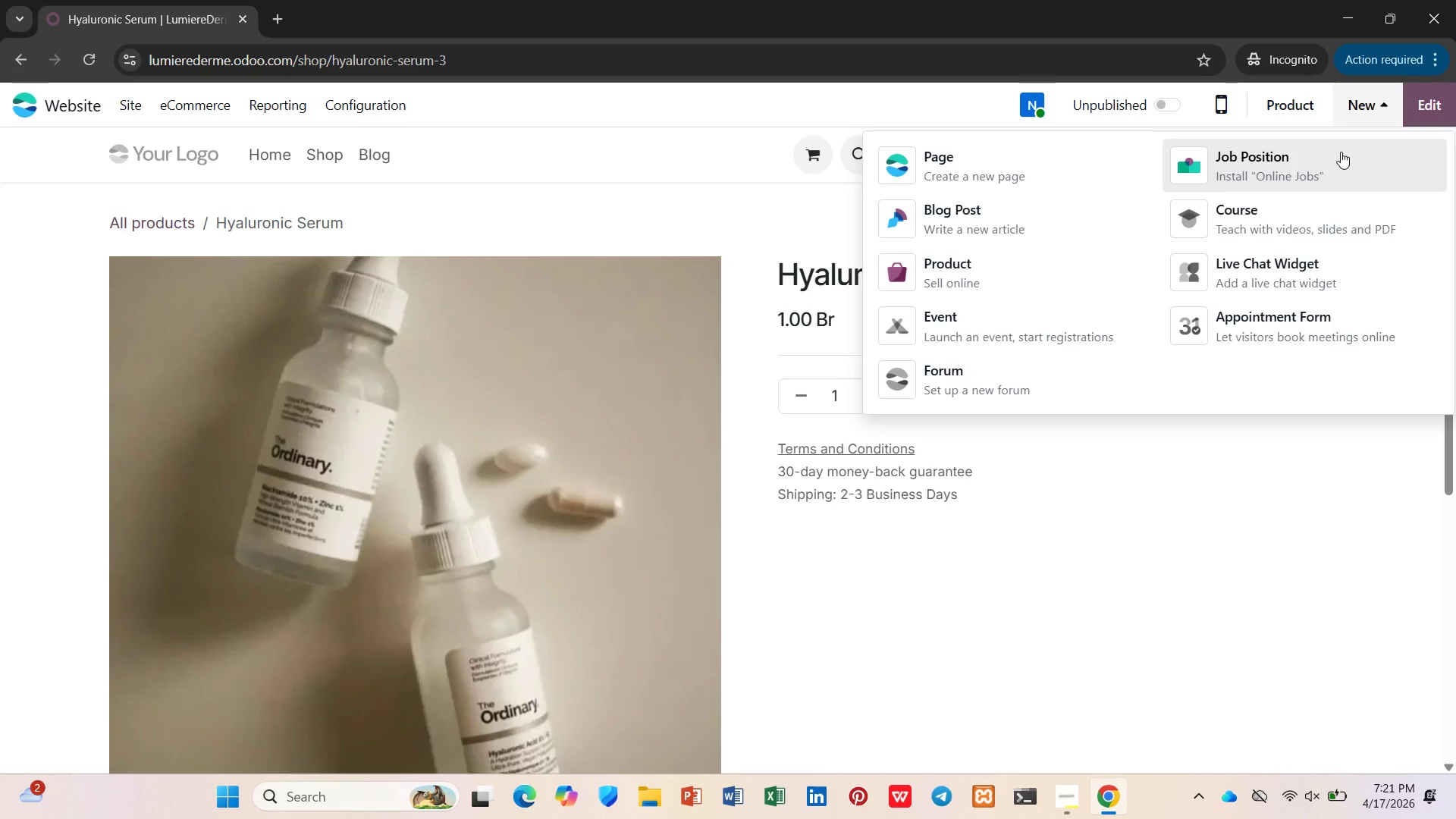 
wait(15.83)
 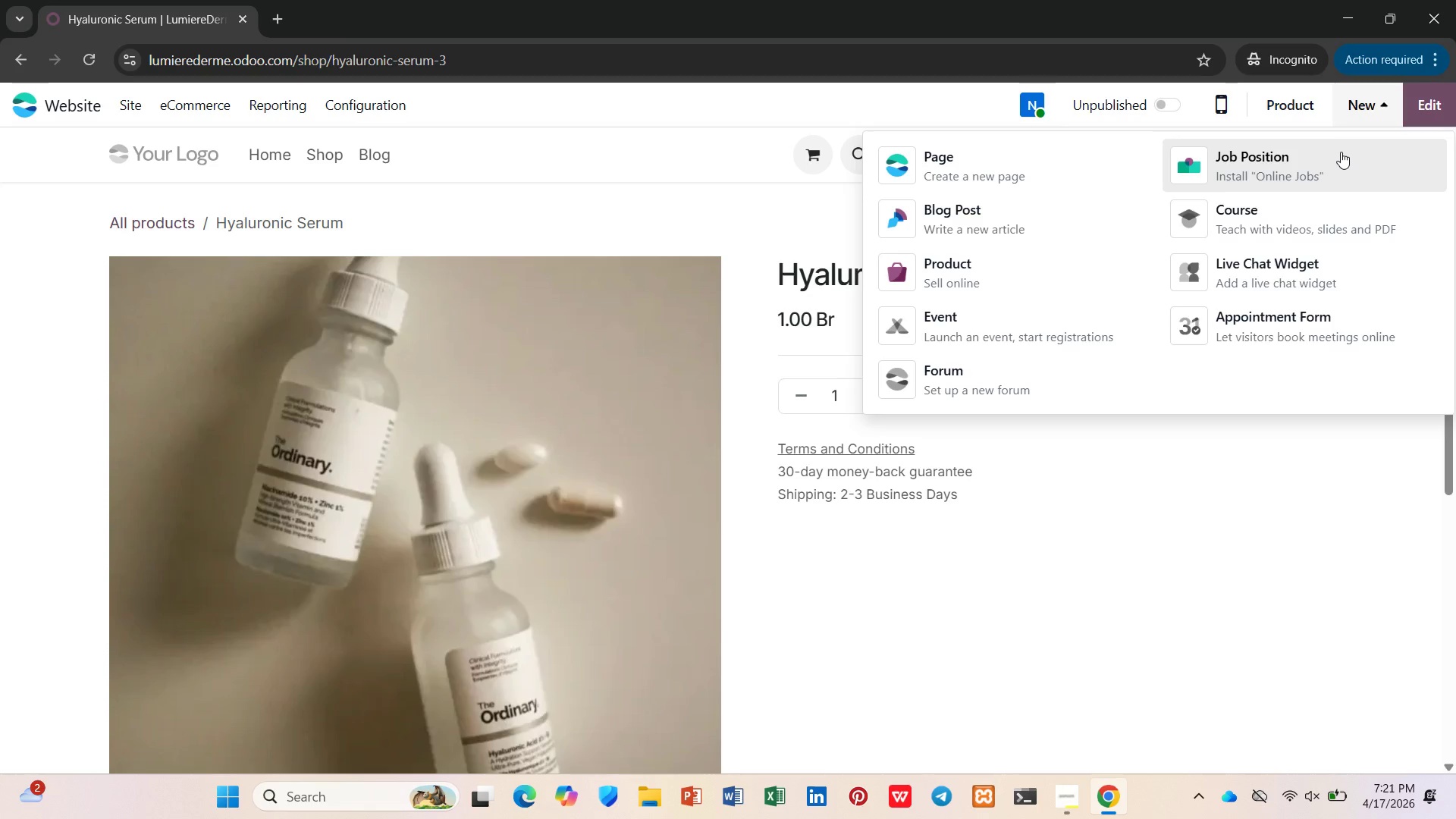 
type(SPF - 50)
 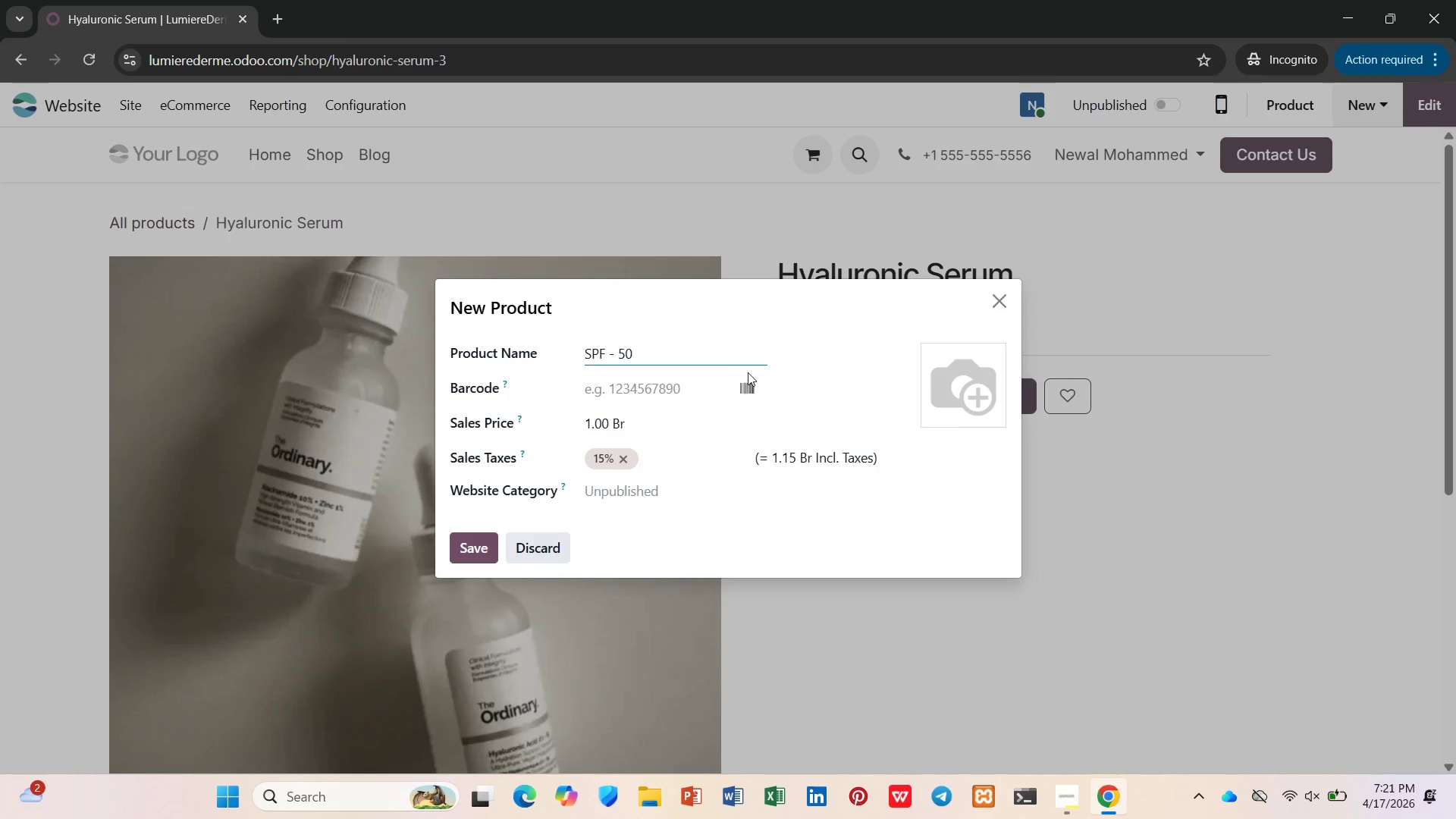 
key(ArrowLeft)
 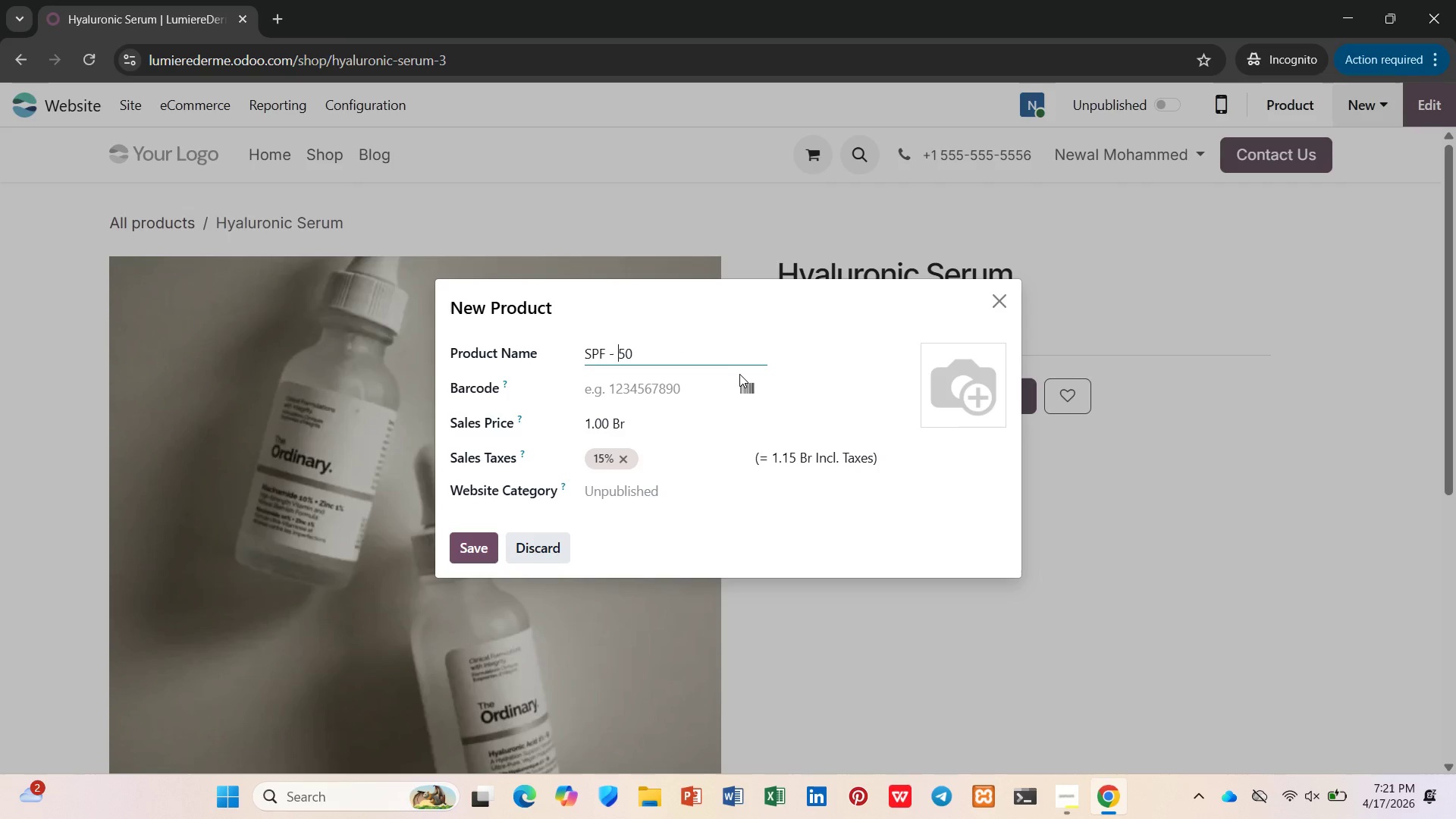 
key(ArrowLeft)
 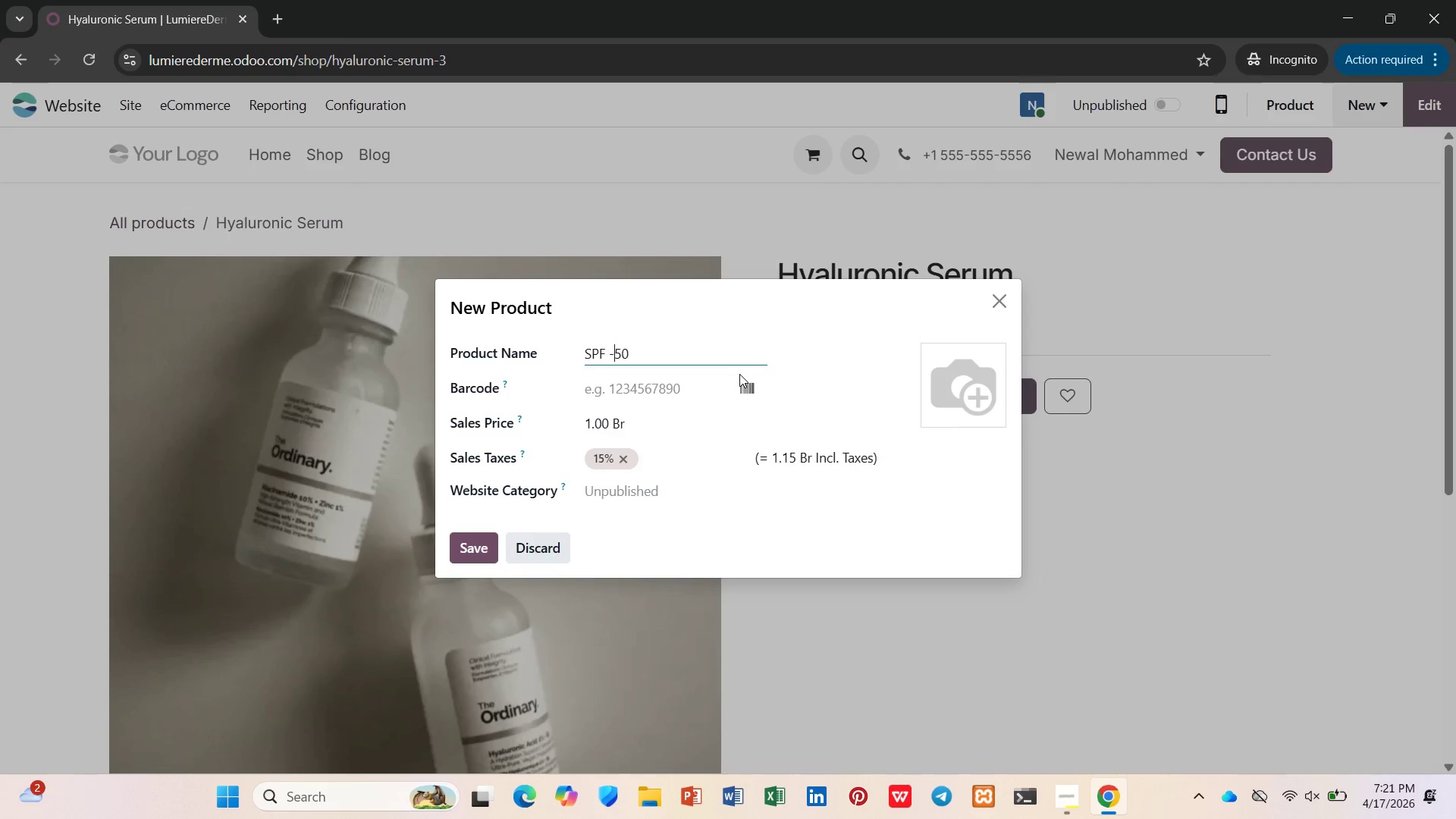 
key(Backspace)
 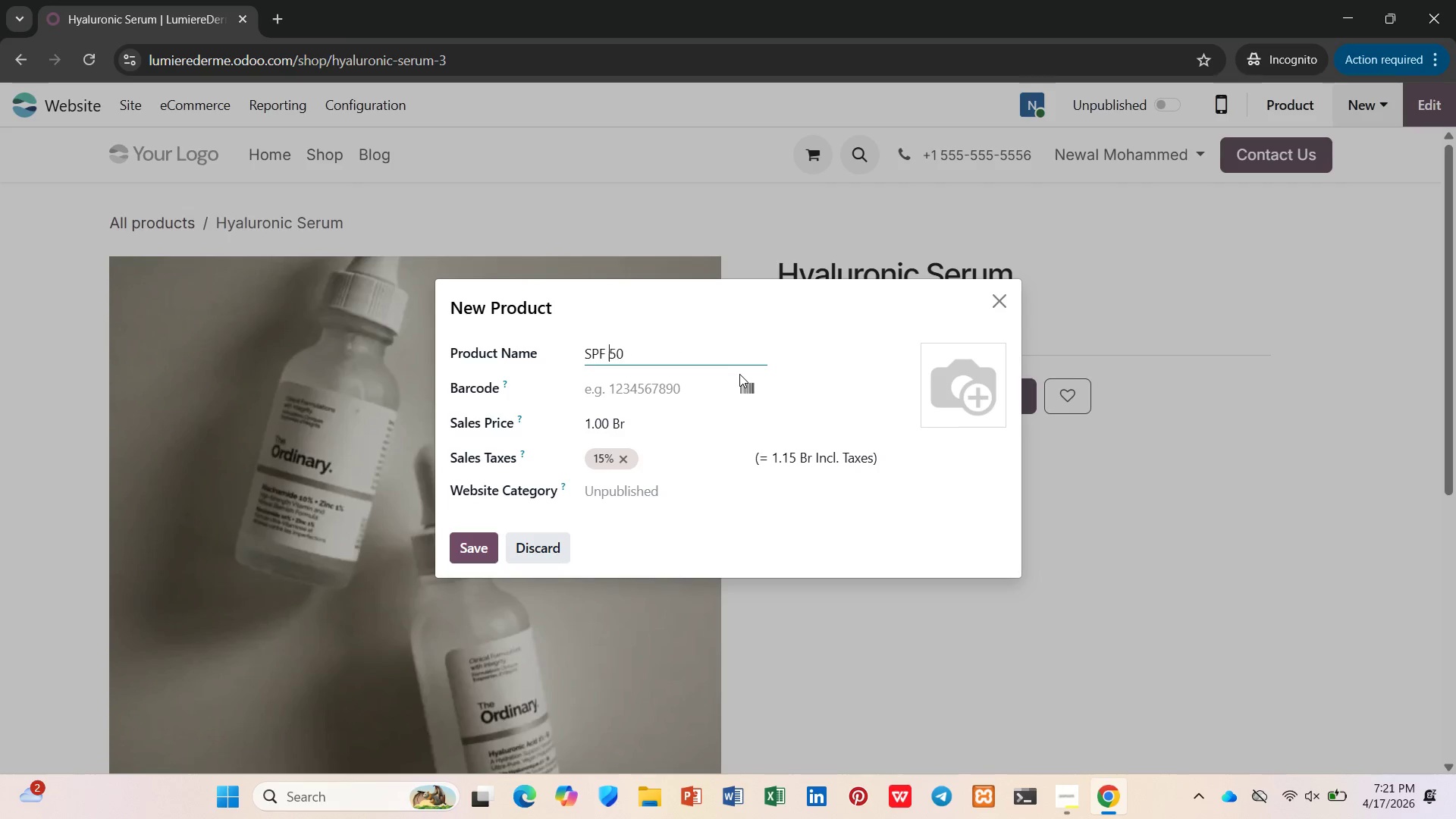 
key(Backspace)
 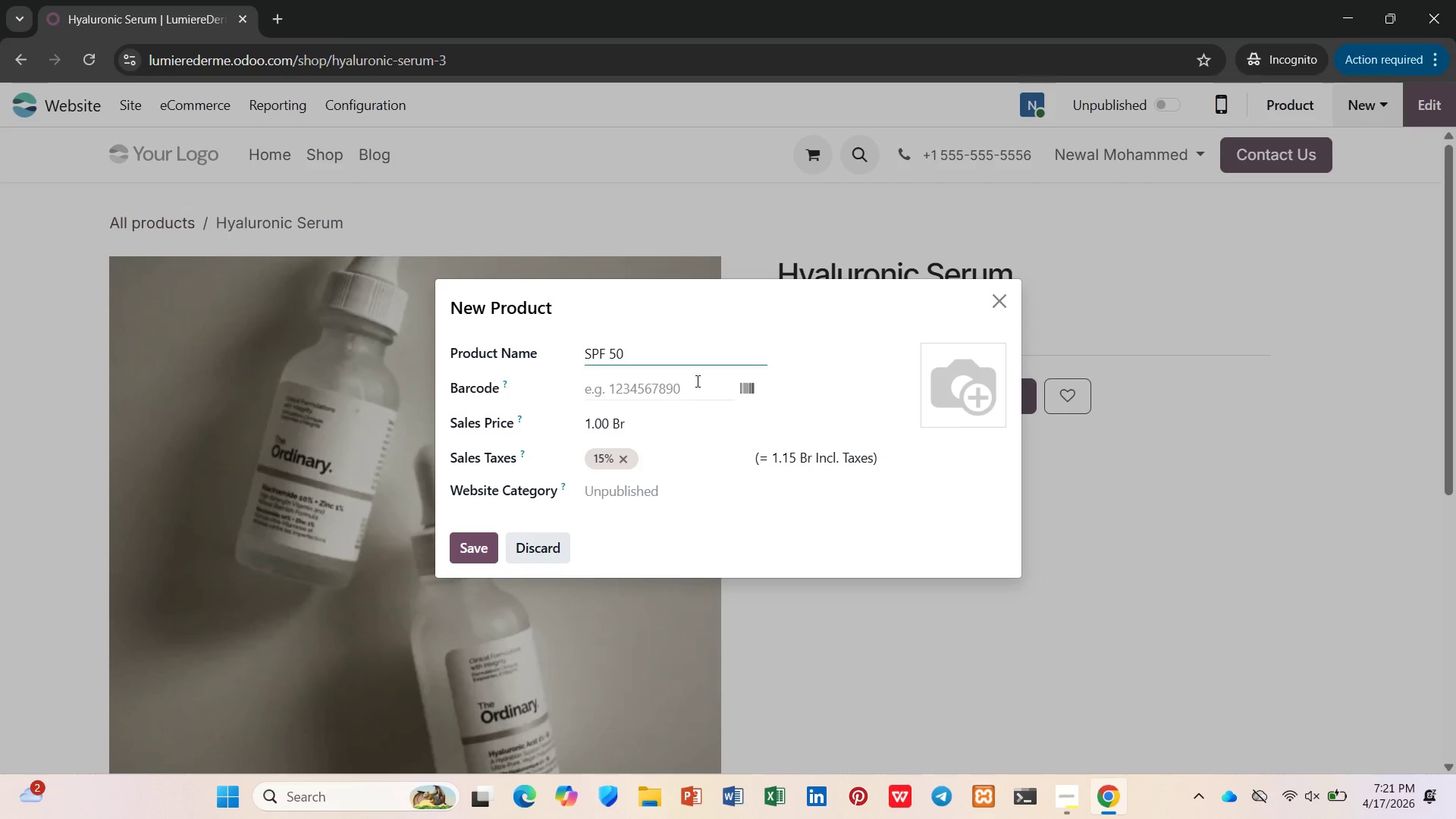 
left_click([670, 385])
 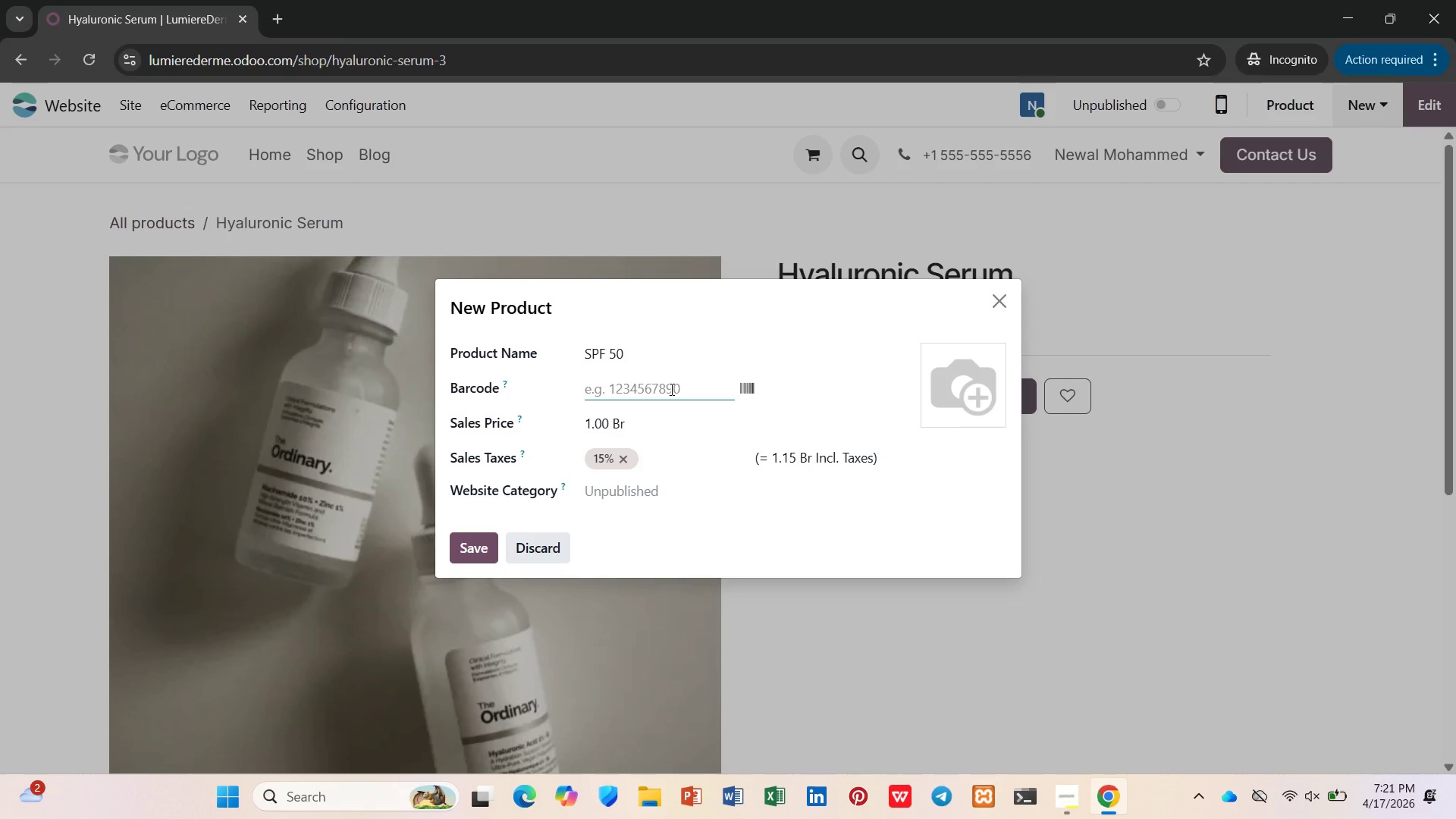 
key(Numpad1)
 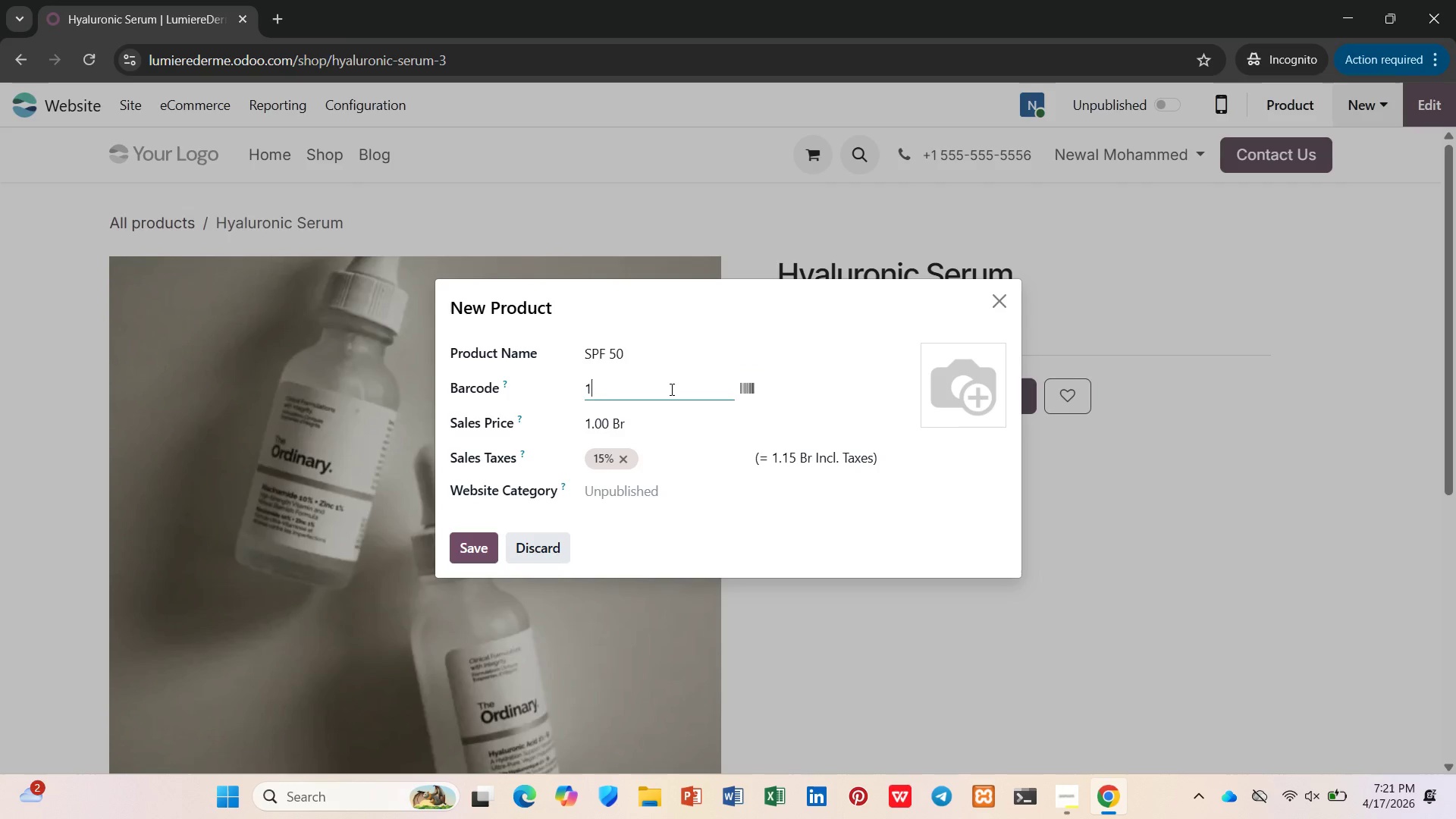 
key(Numpad2)
 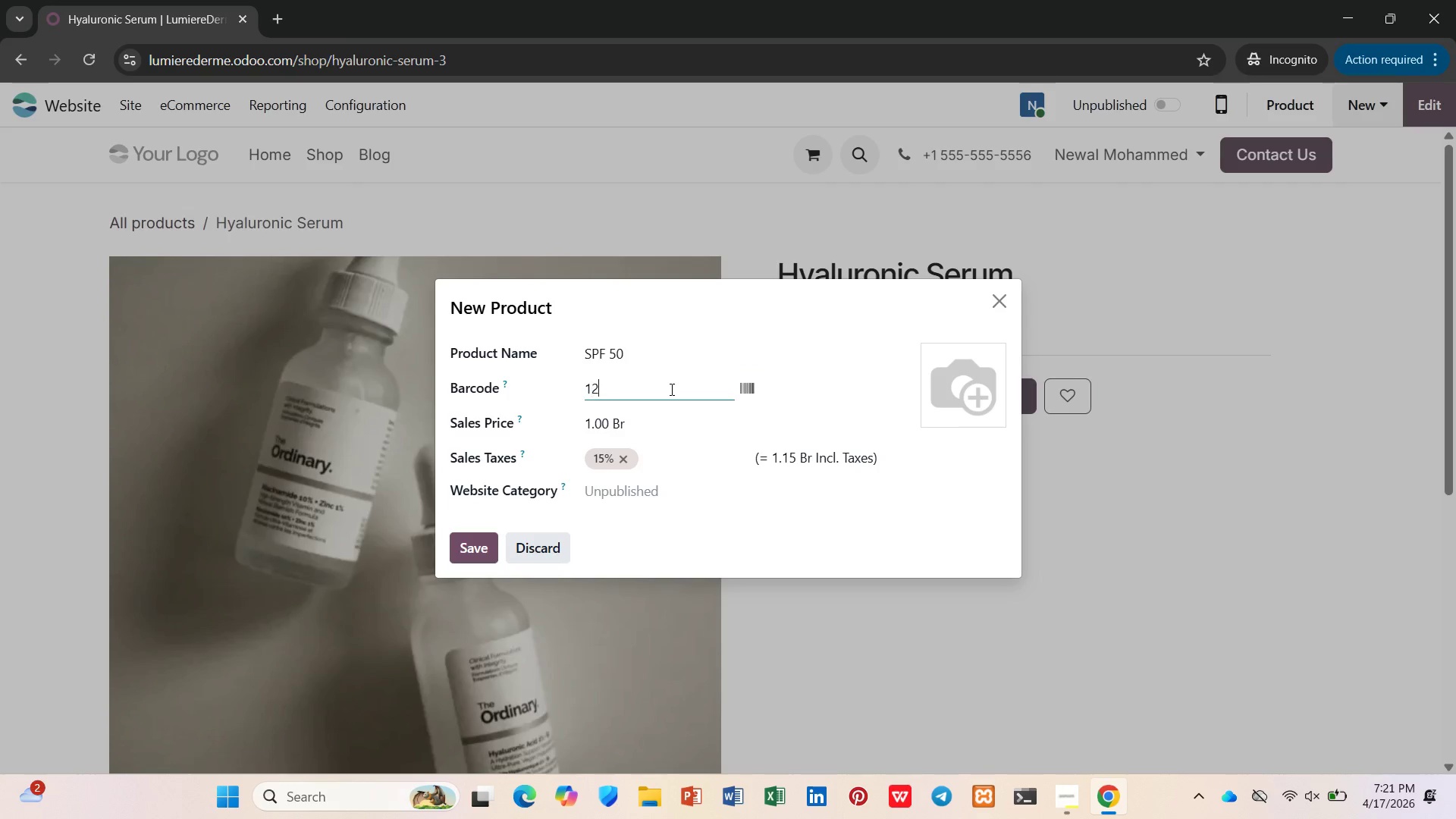 
key(Numpad3)
 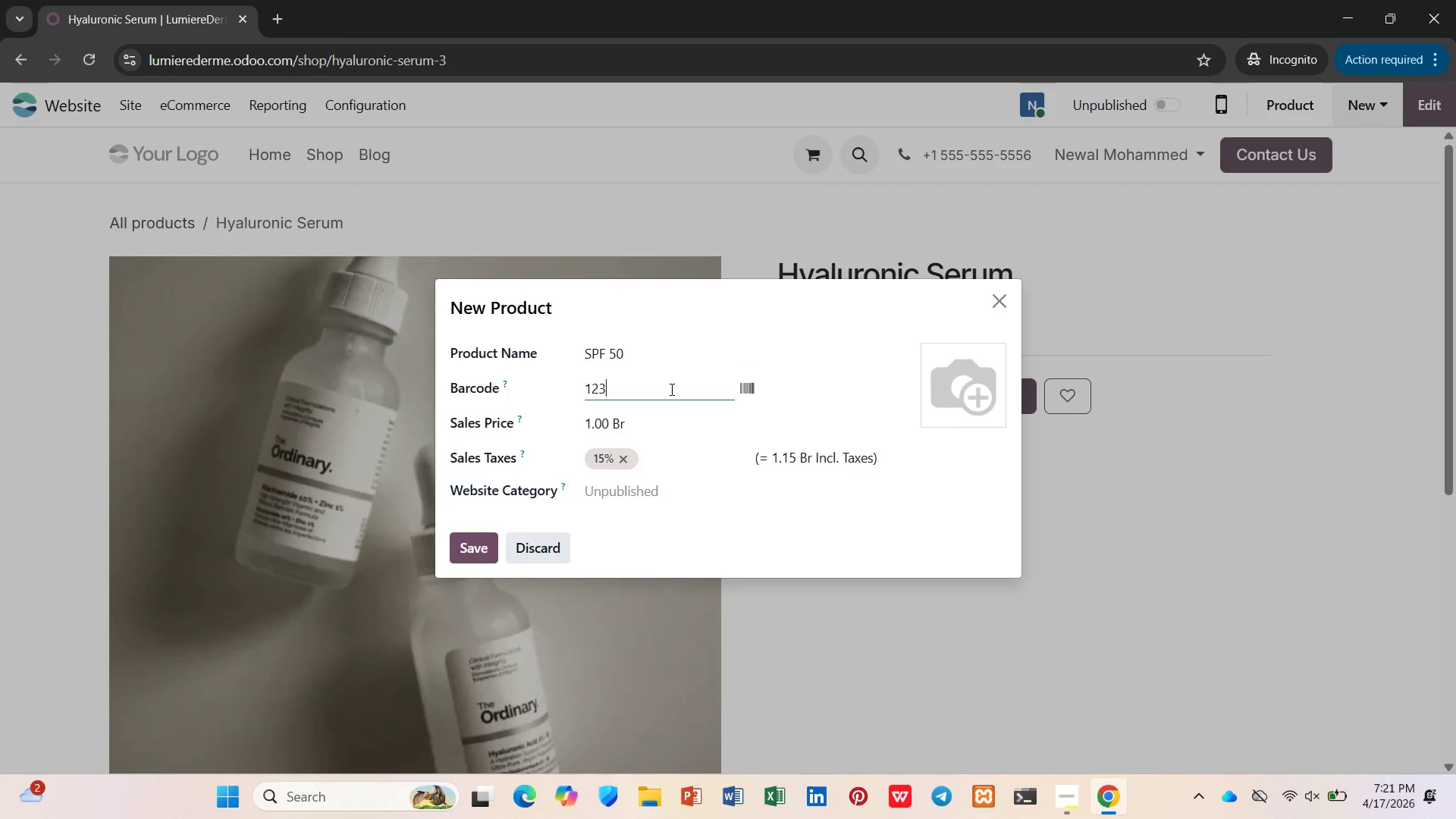 
key(Numpad4)
 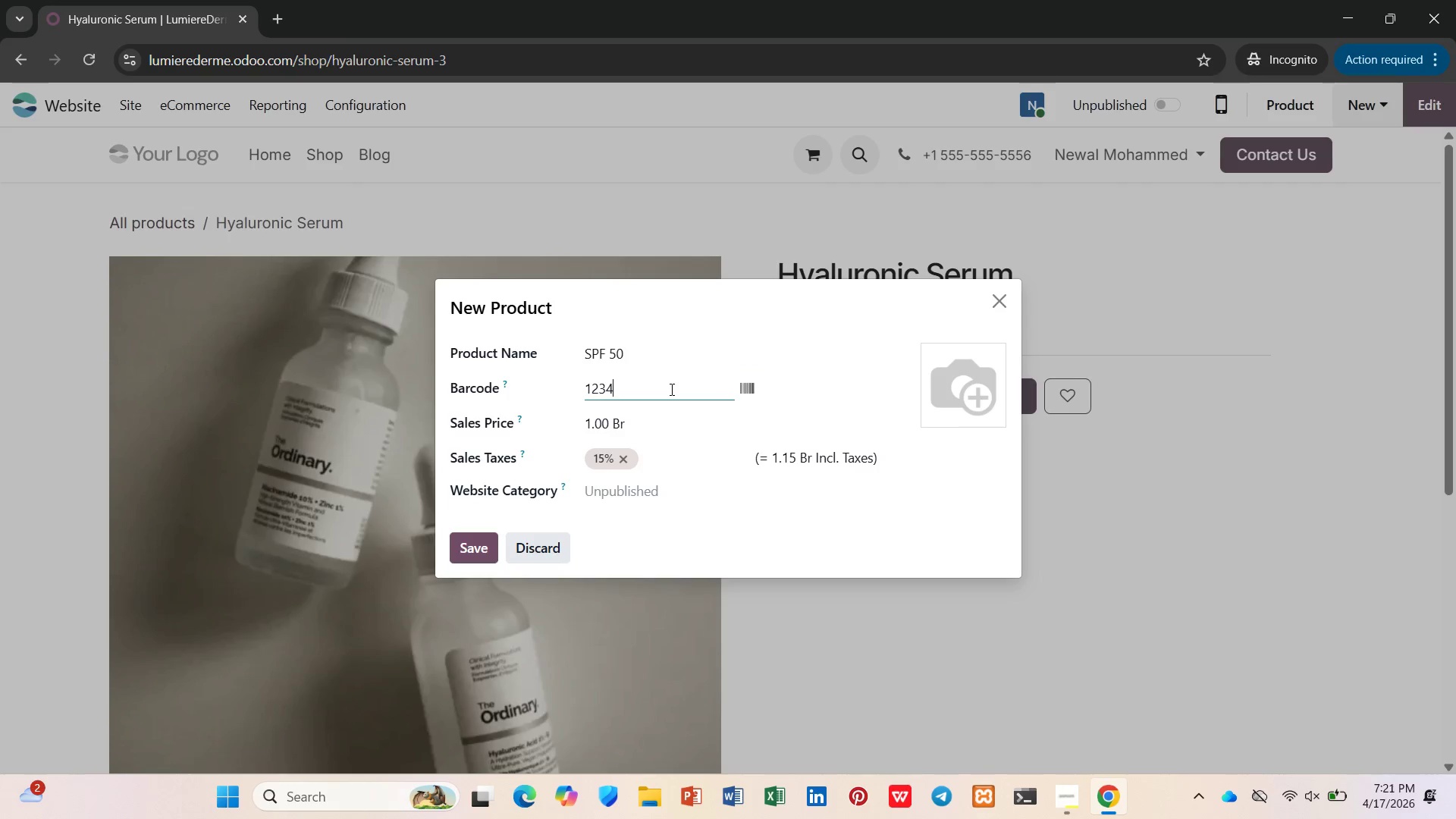 
key(Numpad5)
 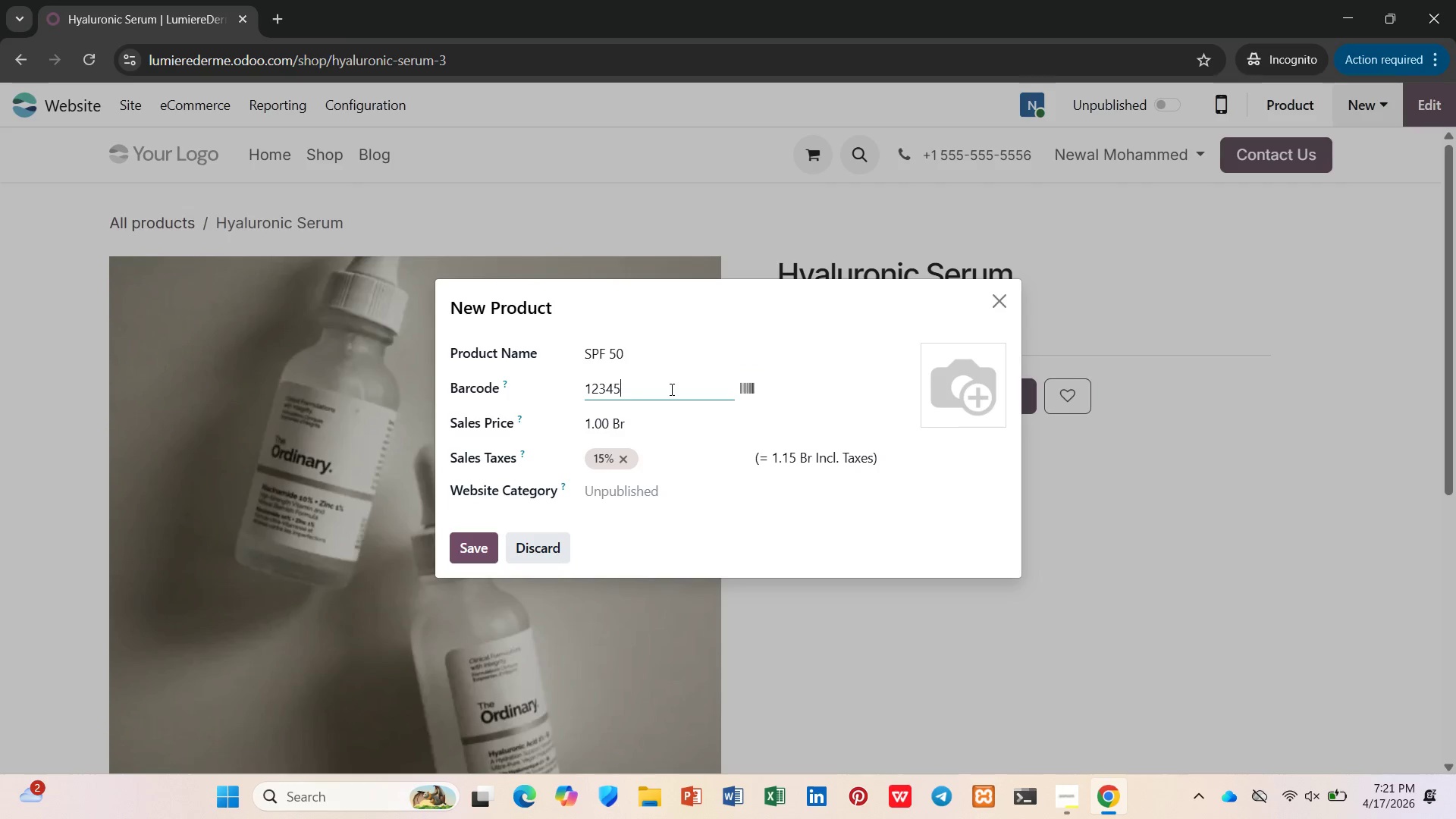 
key(Numpad6)
 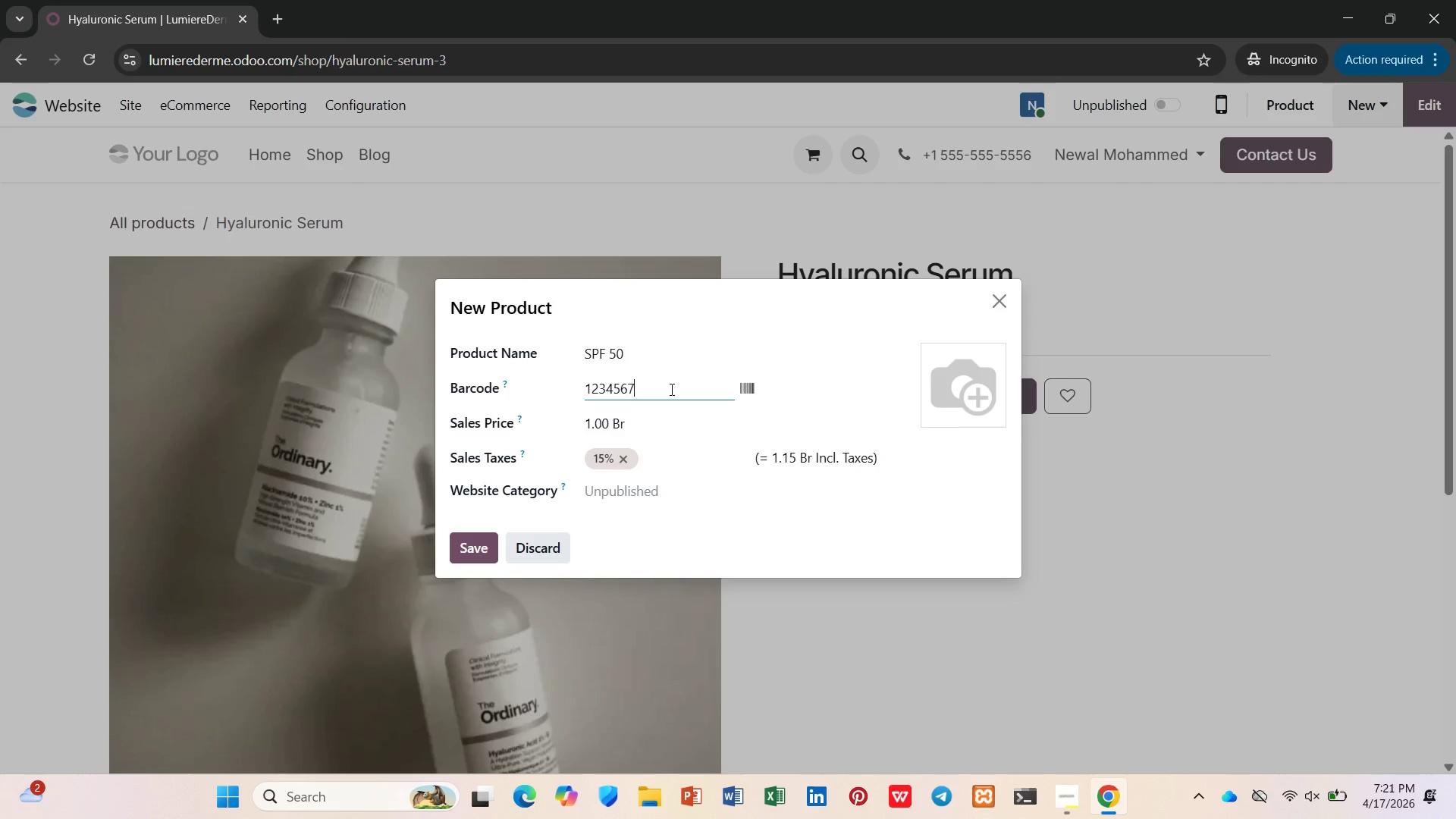 
key(Numpad7)
 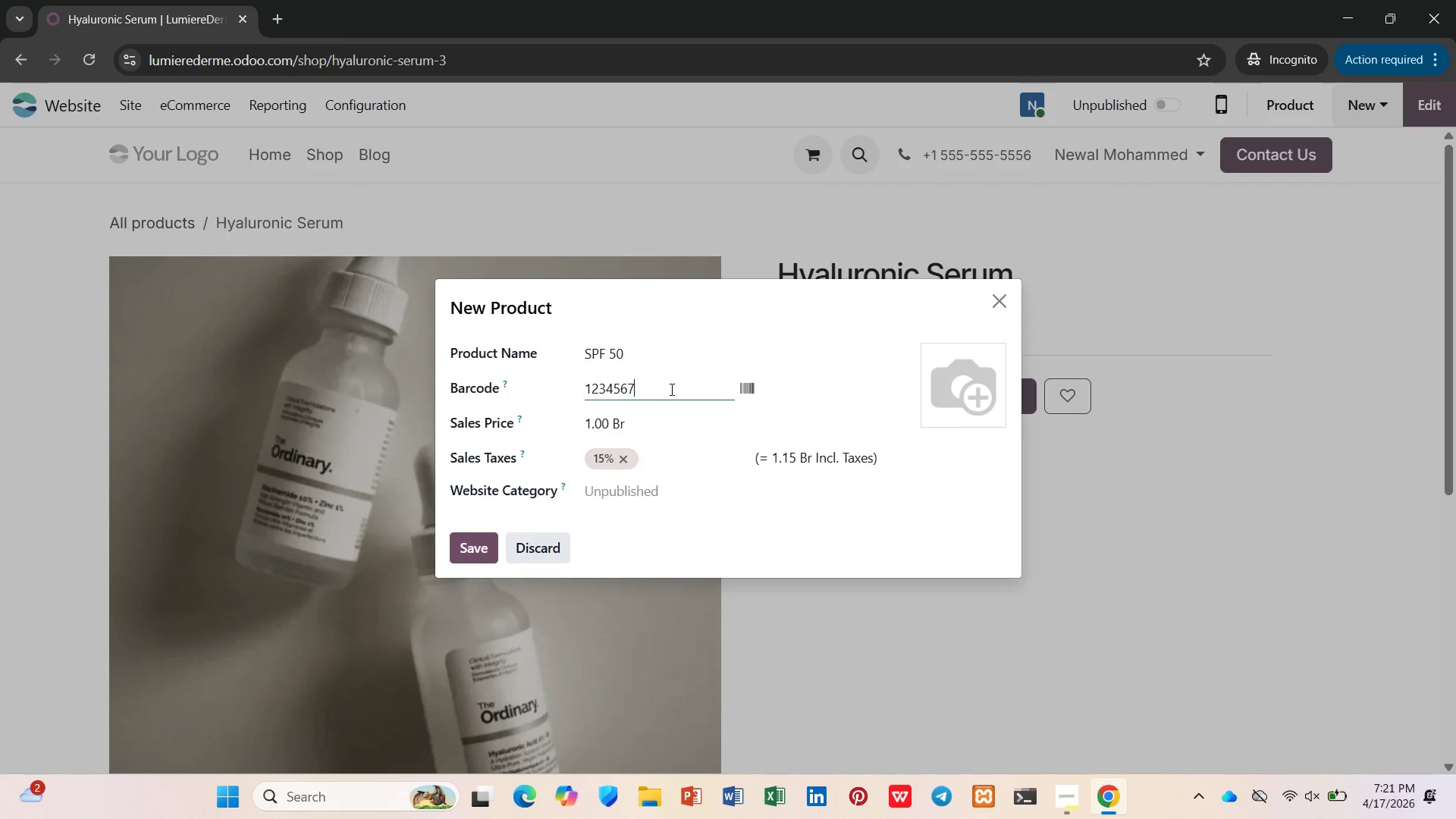 
key(Numpad8)
 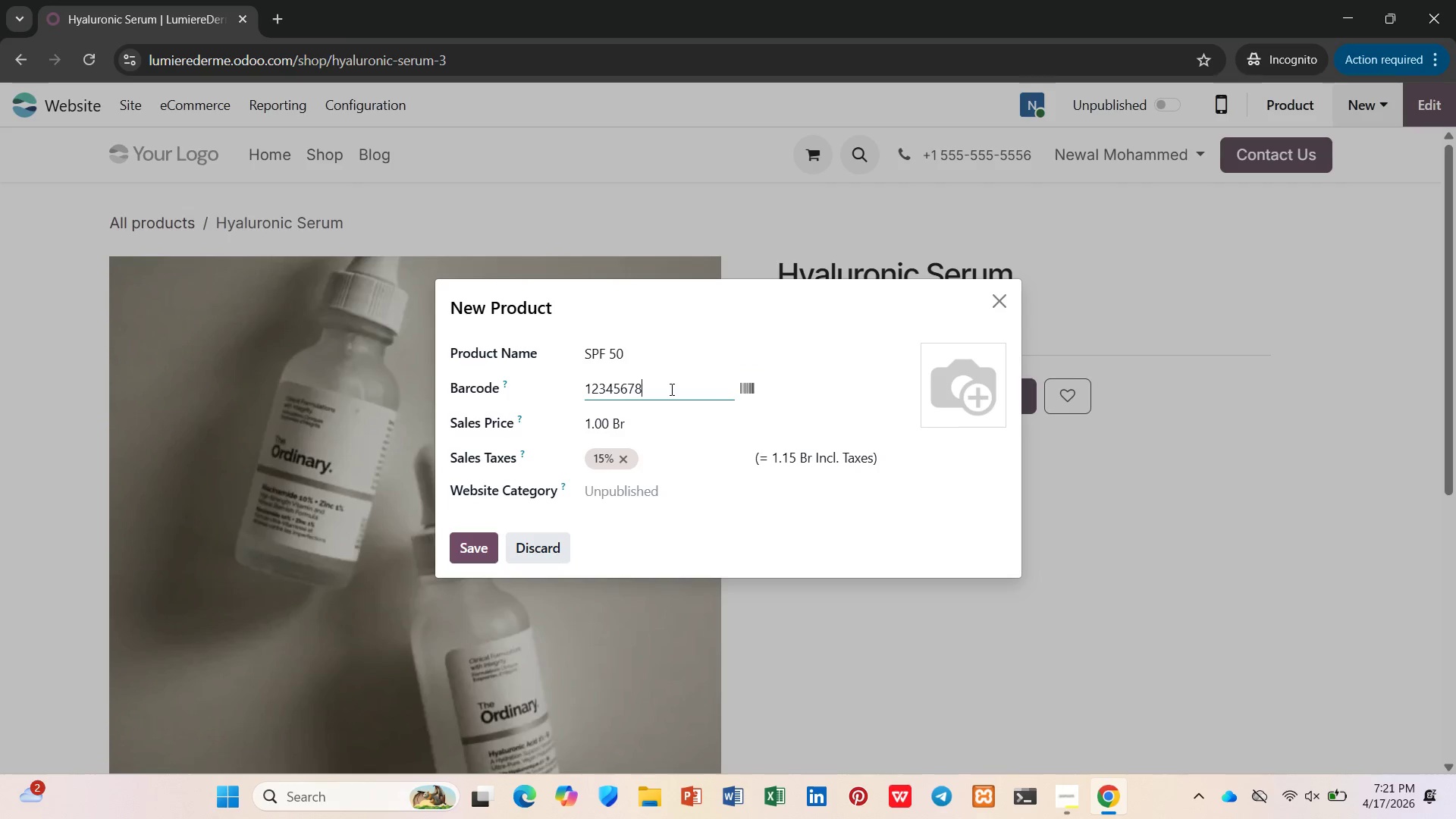 
key(Numpad9)
 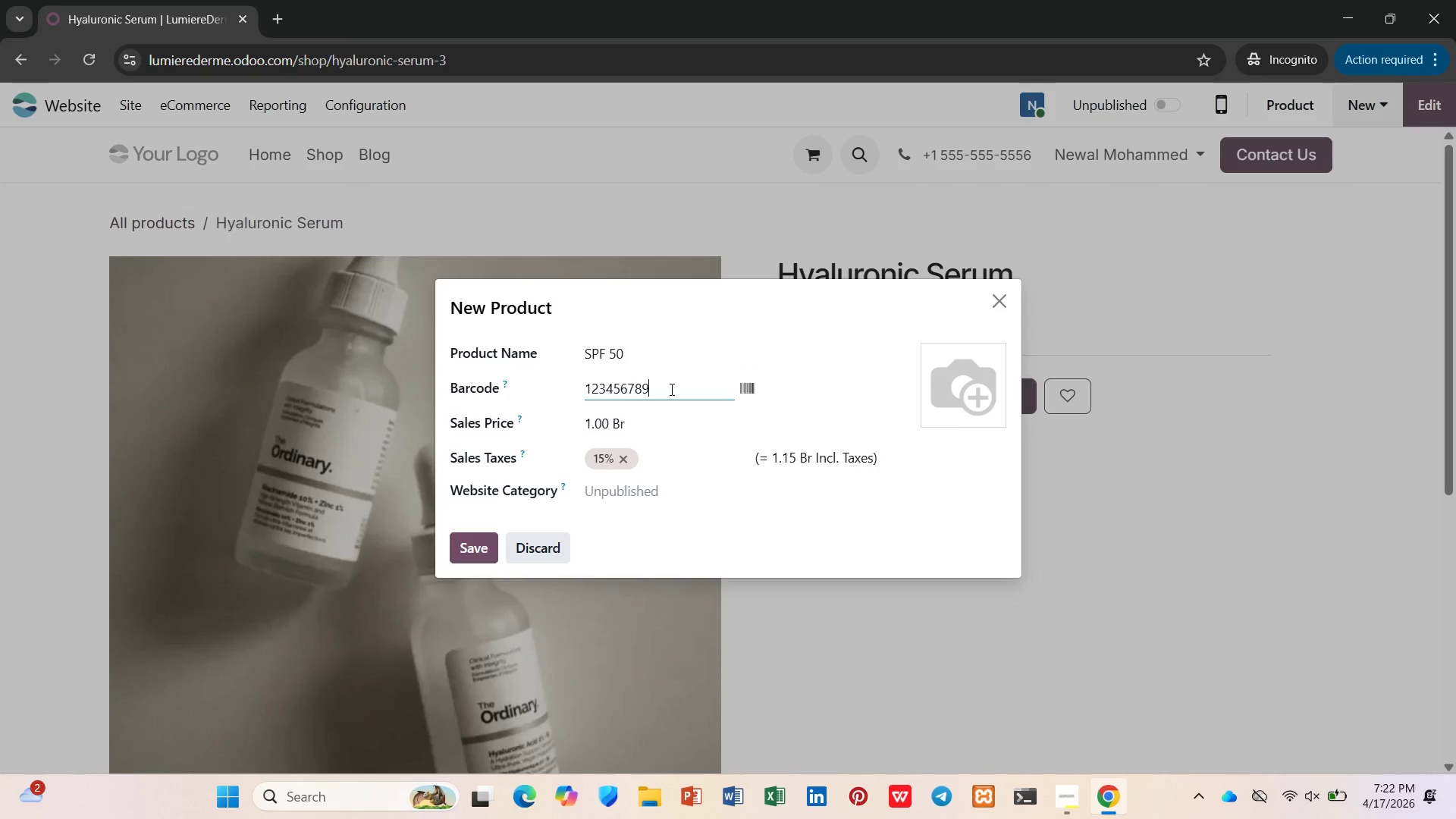 
key(Numpad0)
 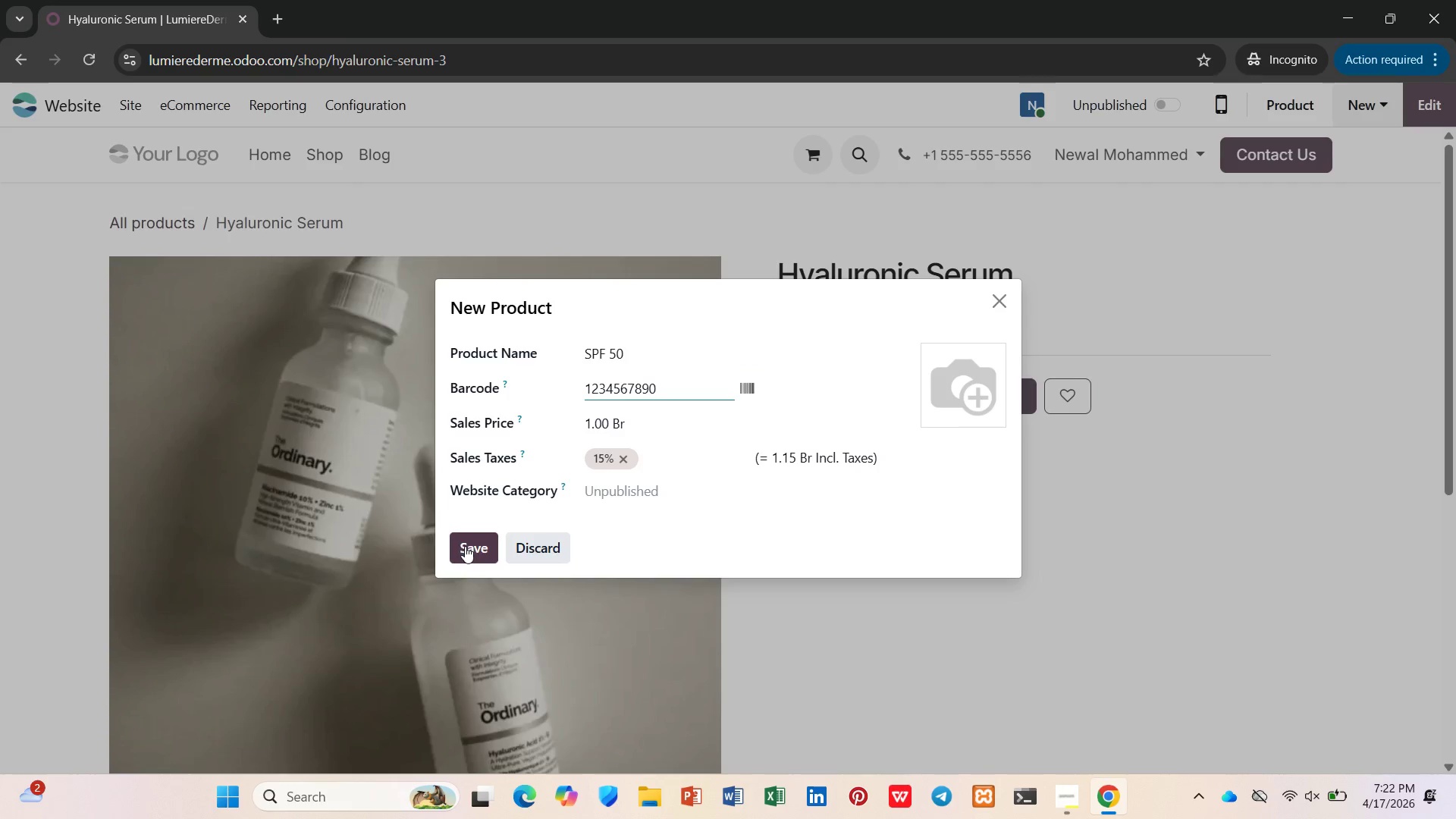 
left_click([465, 547])
 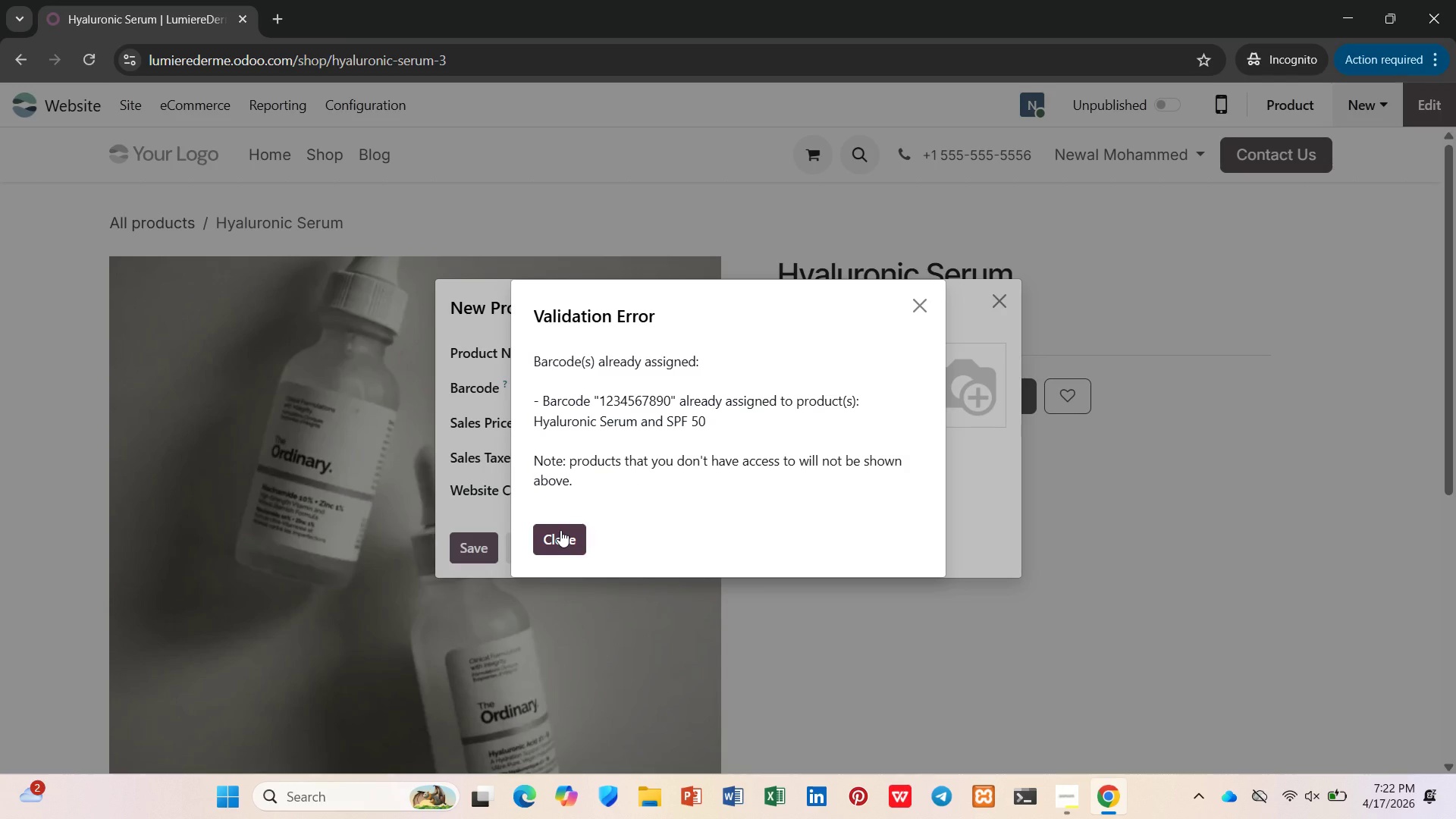 
left_click([560, 530])
 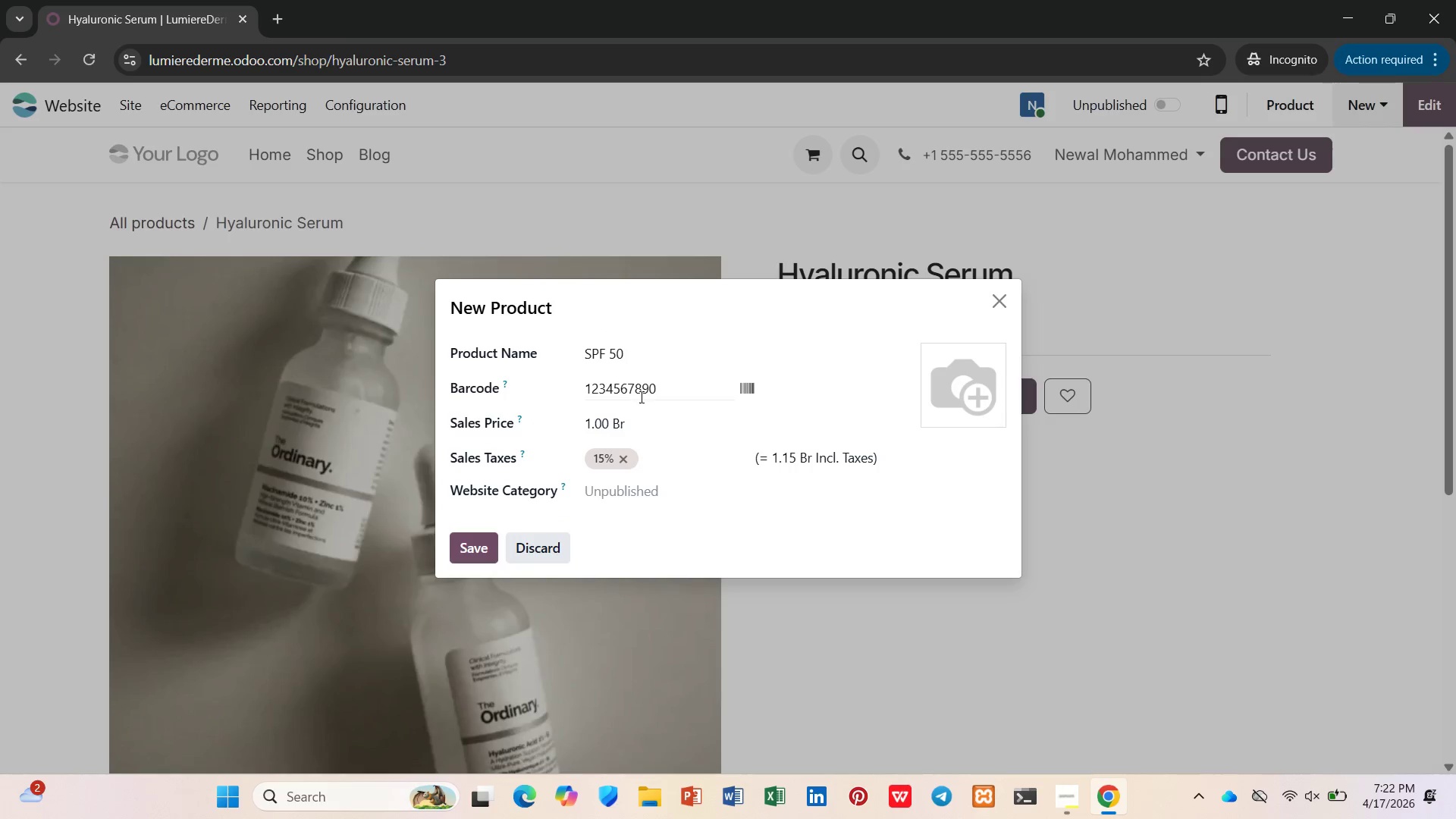 
left_click([661, 382])
 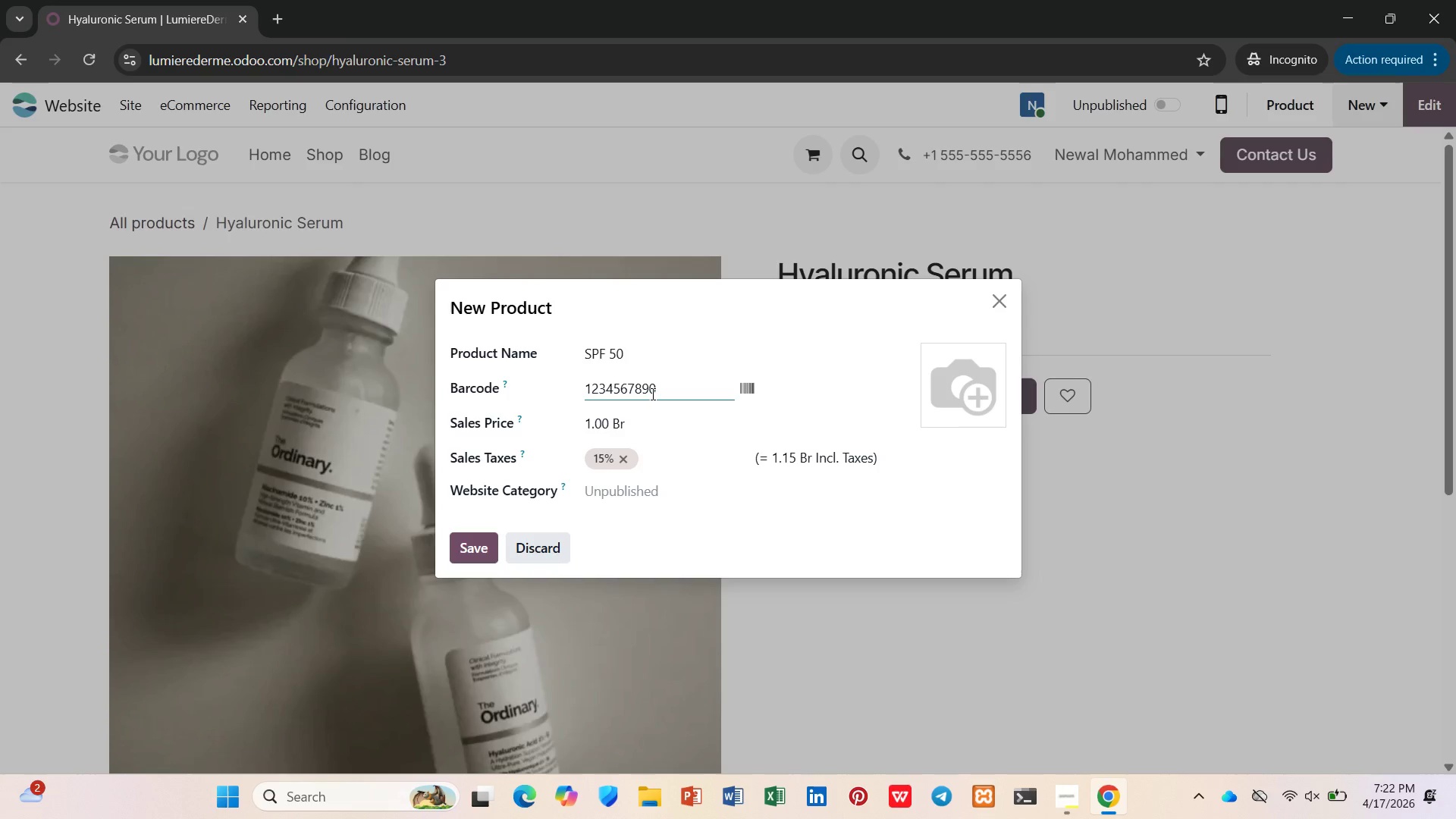 
key(Backspace)
 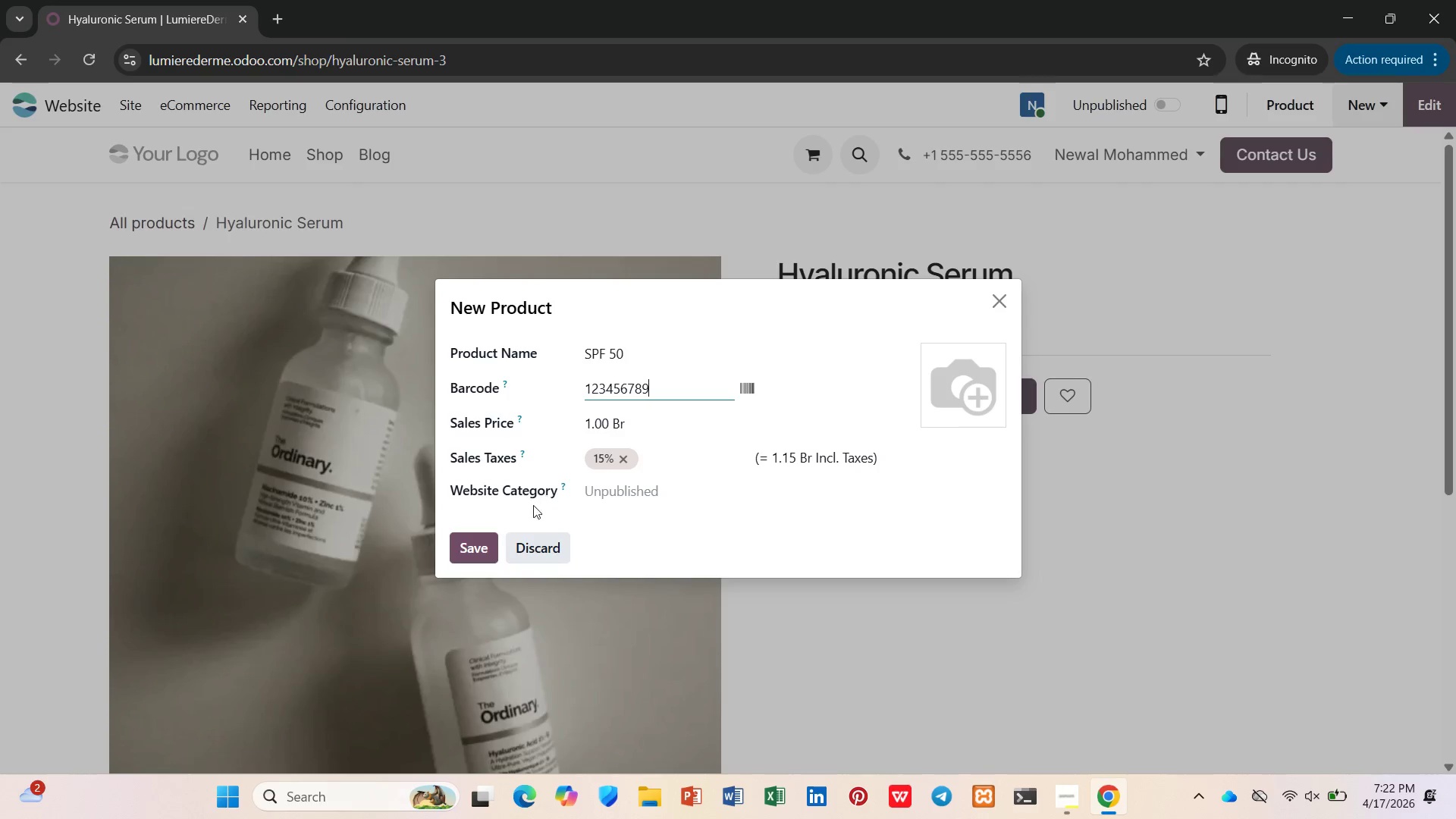 
left_click([486, 540])
 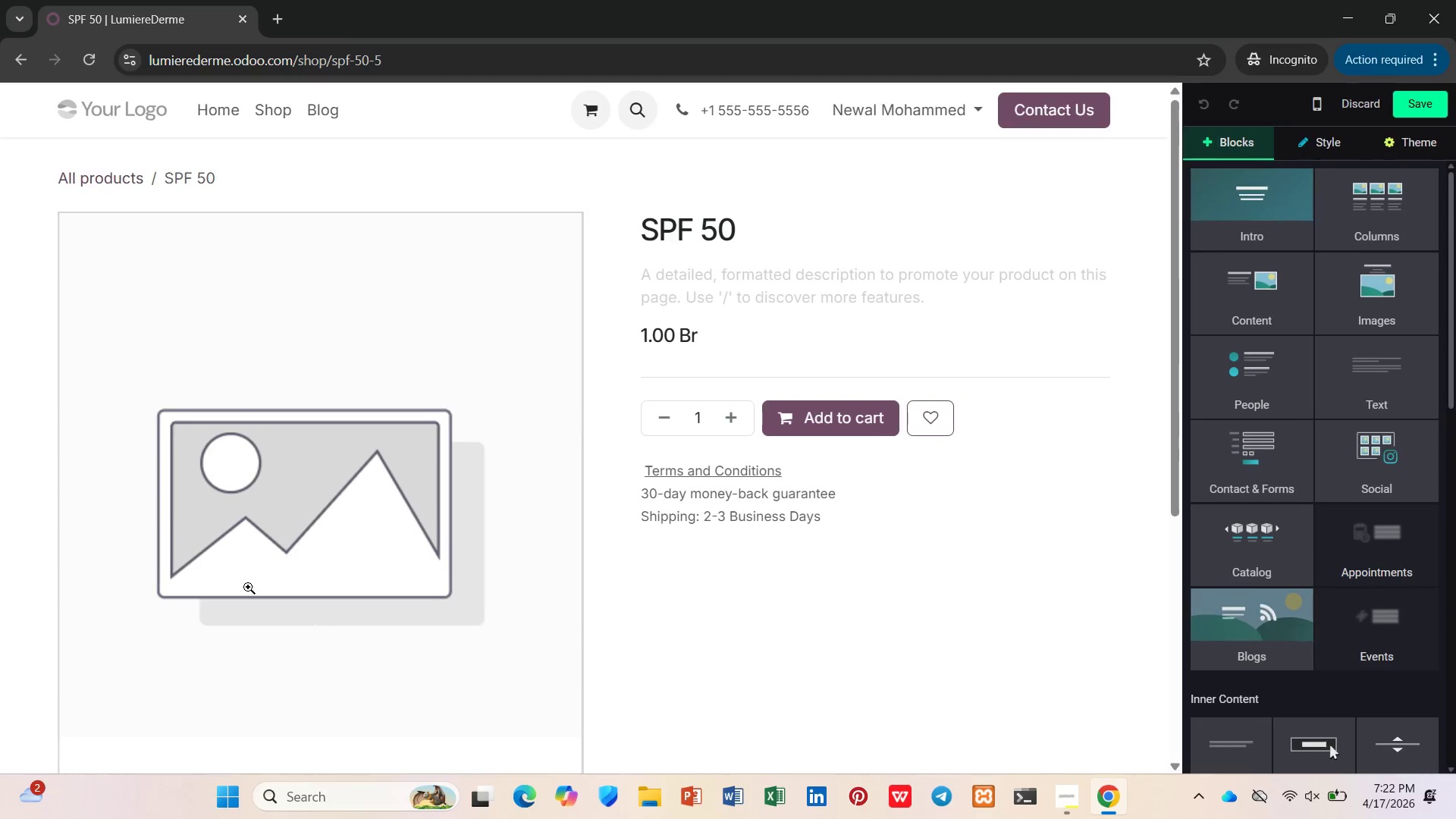 
double_click([302, 462])
 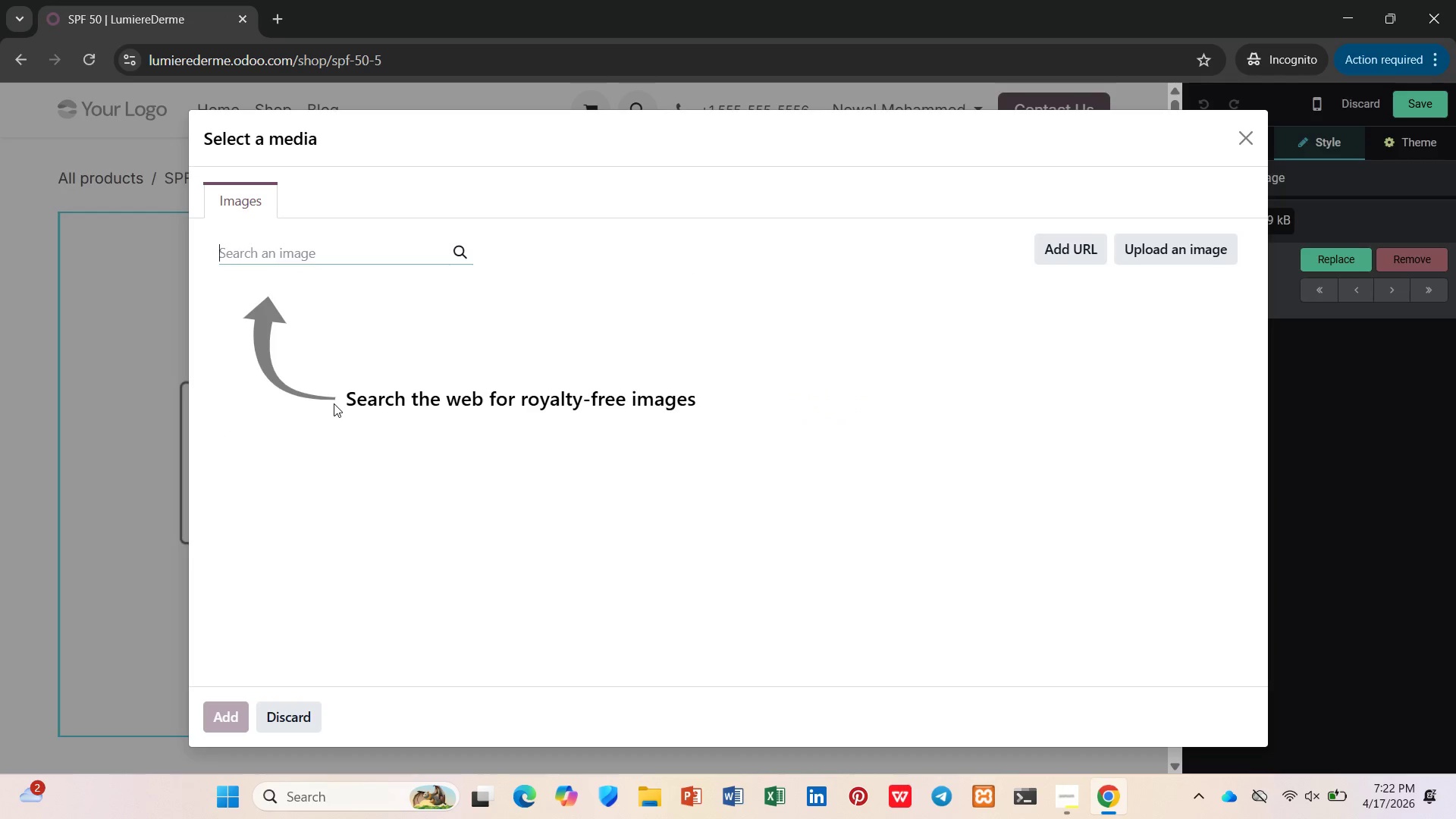 
type(spf 50)
 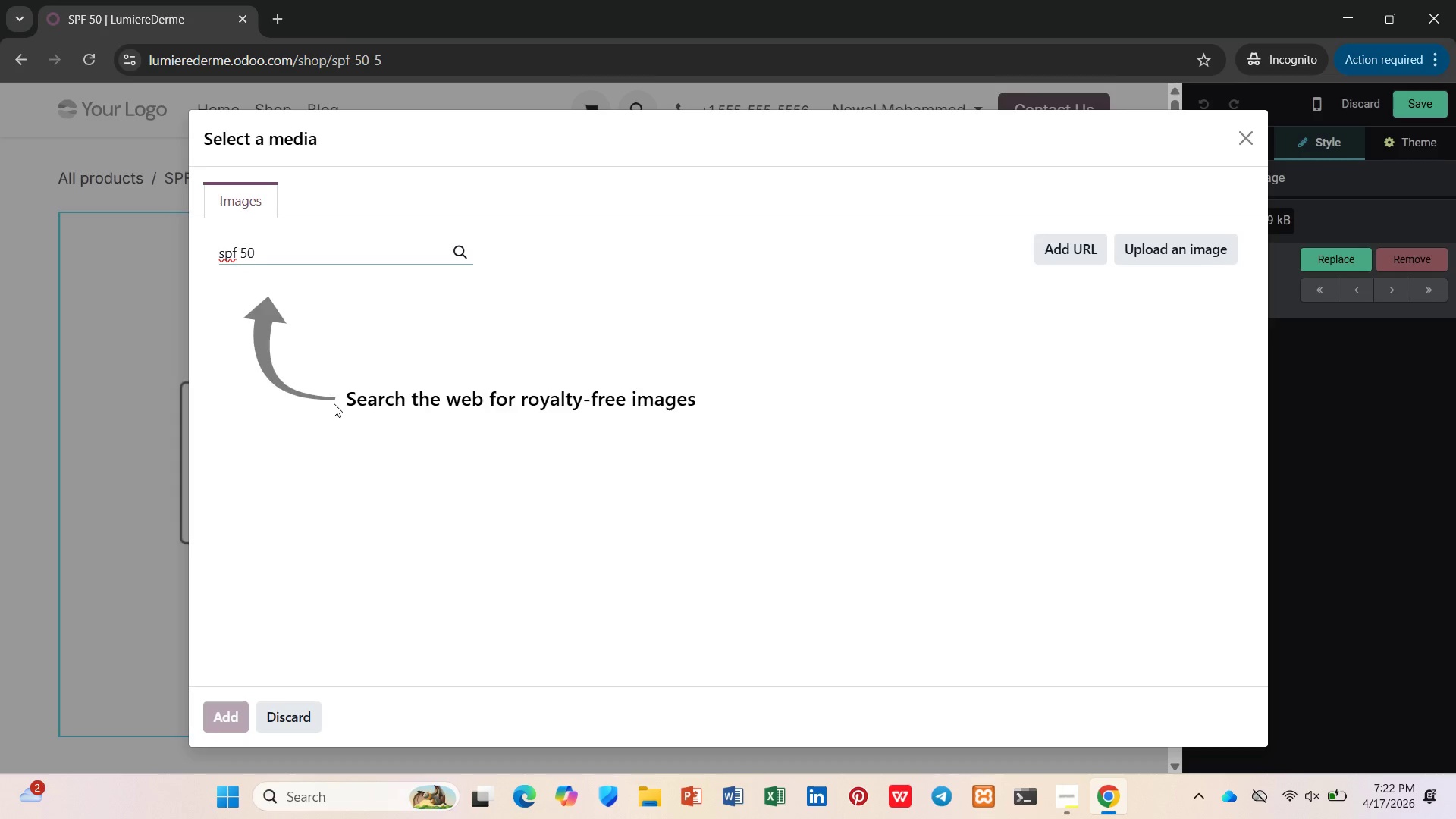 
mouse_move([303, 400])
 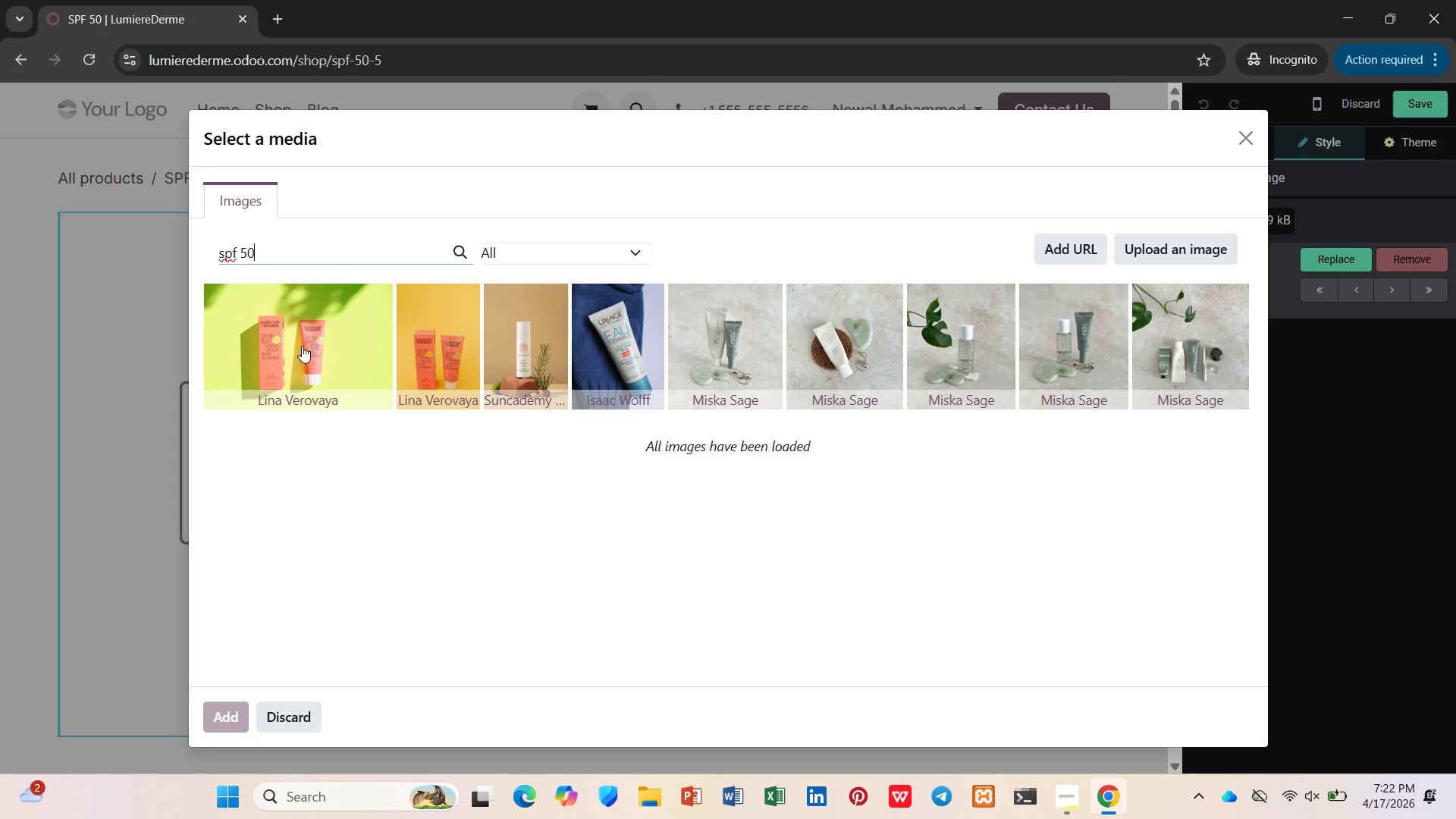 
left_click([845, 348])
 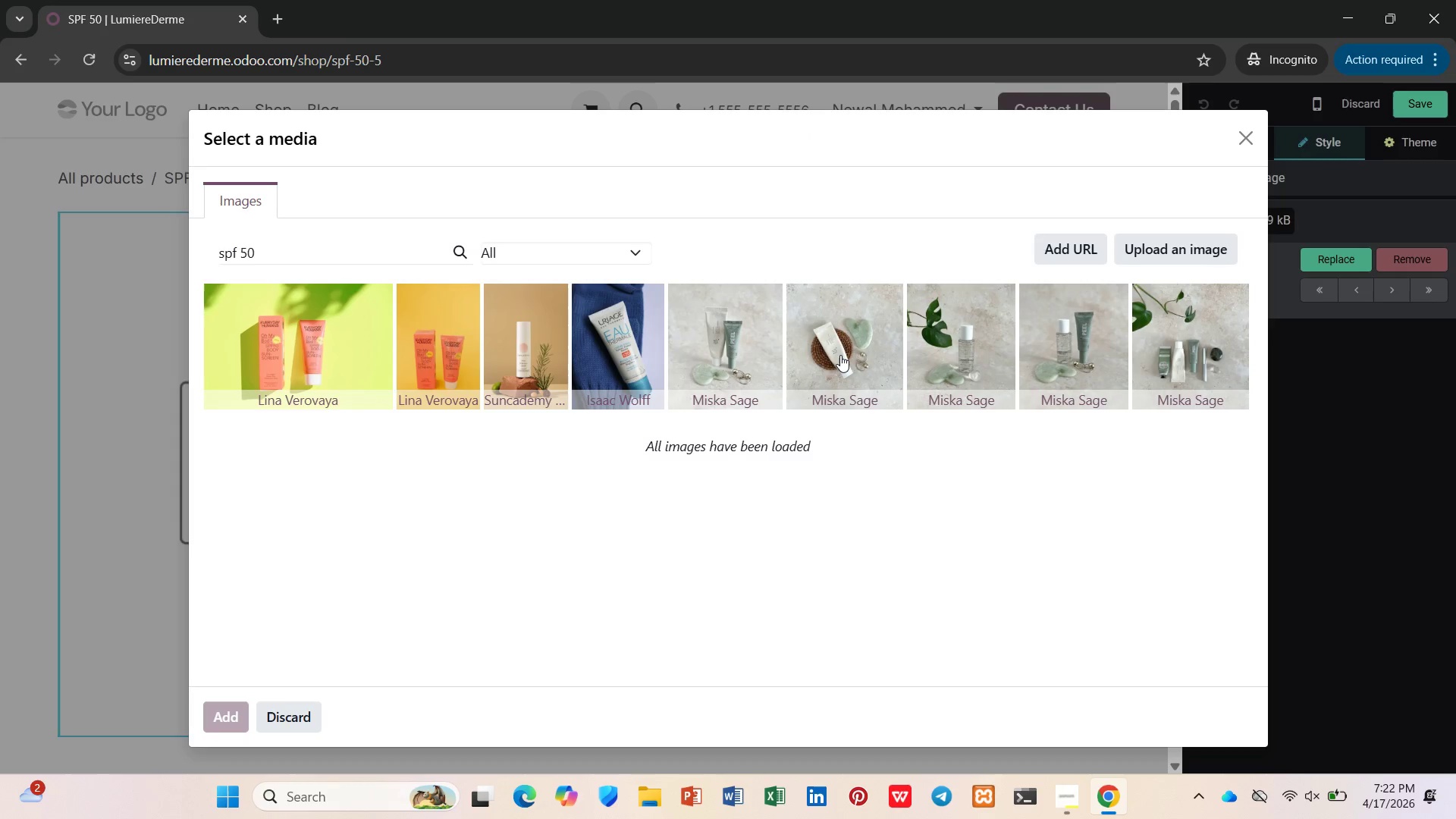 
wait(10.81)
 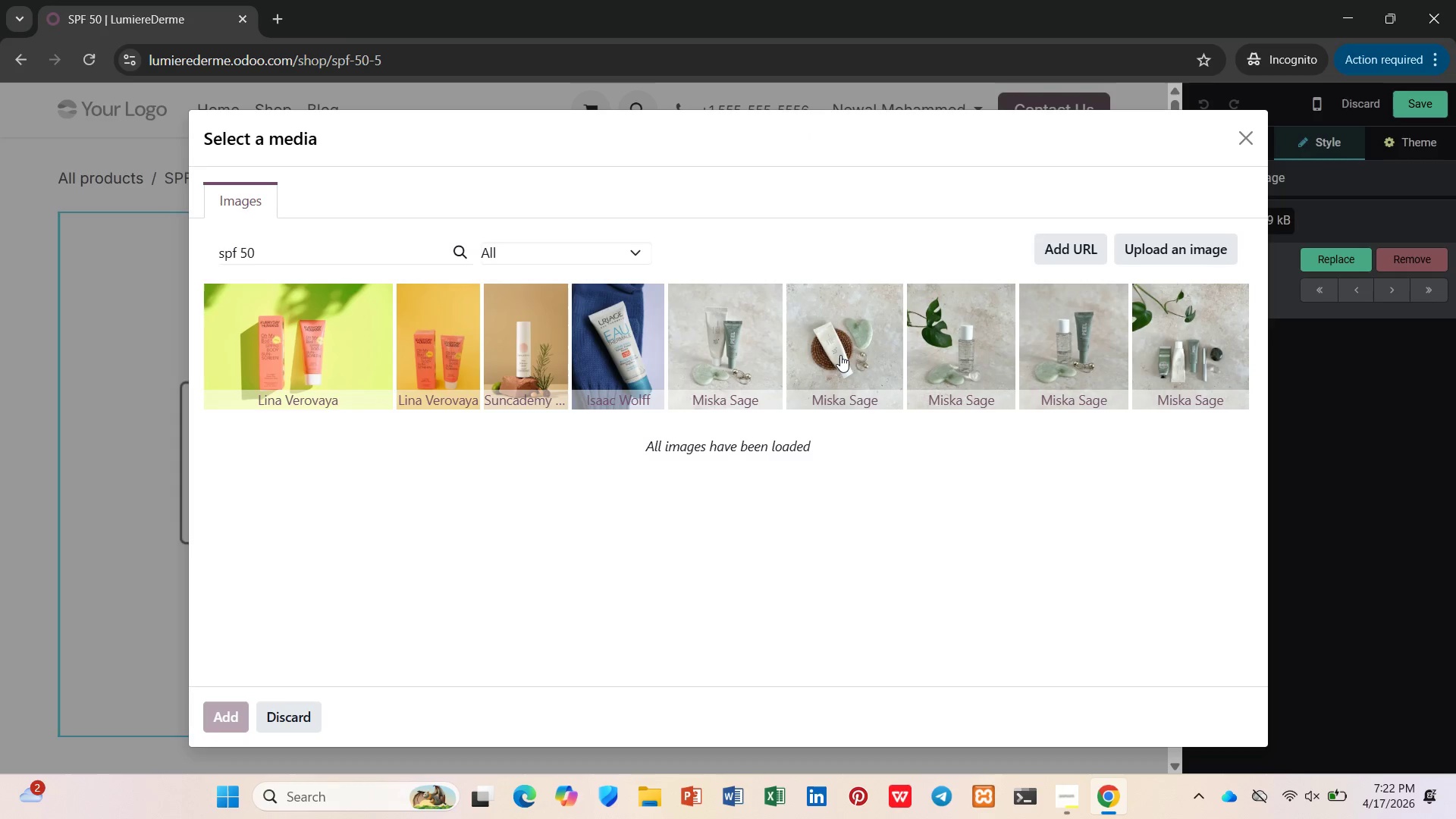 
left_click([1407, 99])
 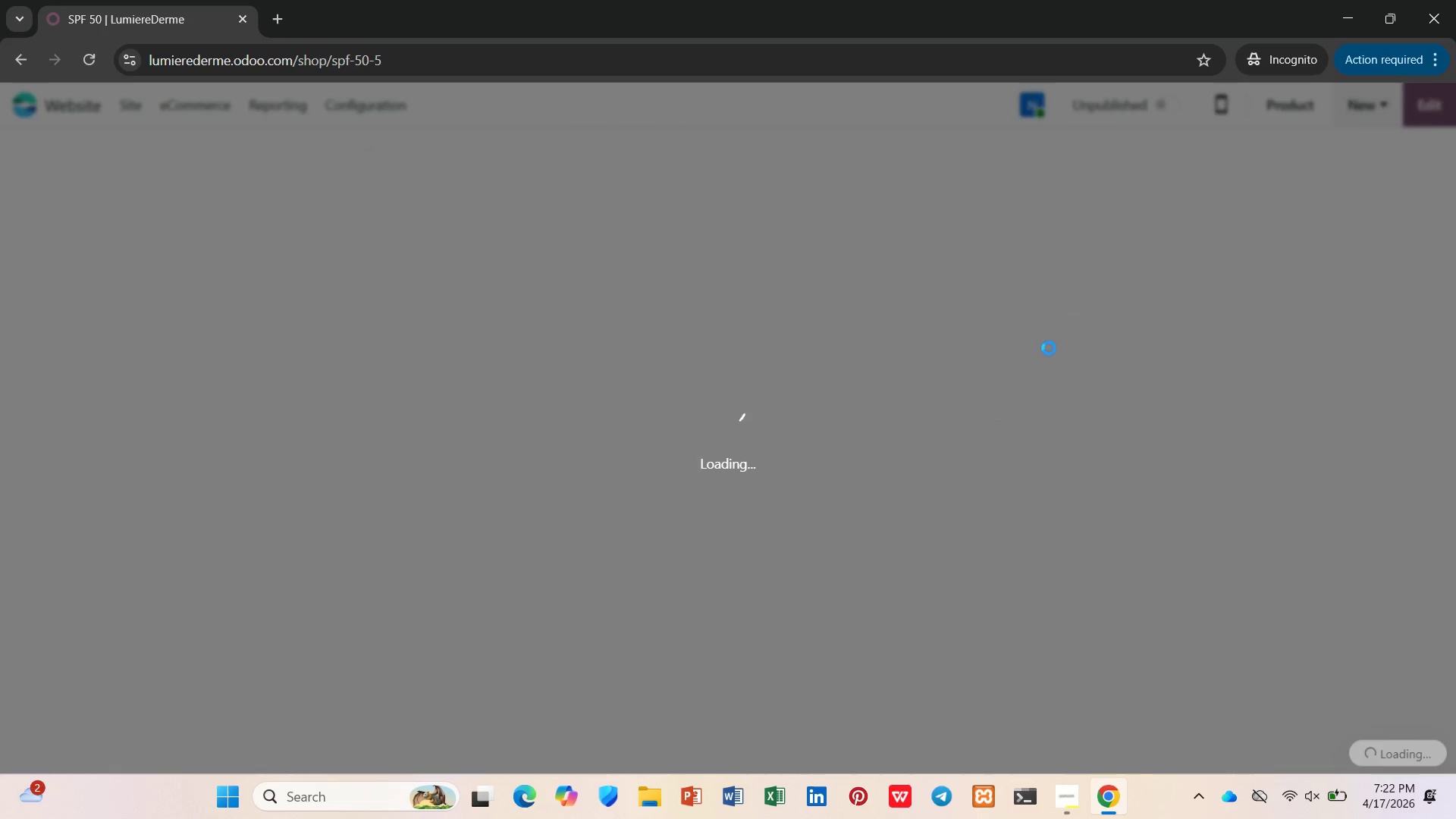 
wait(9.58)
 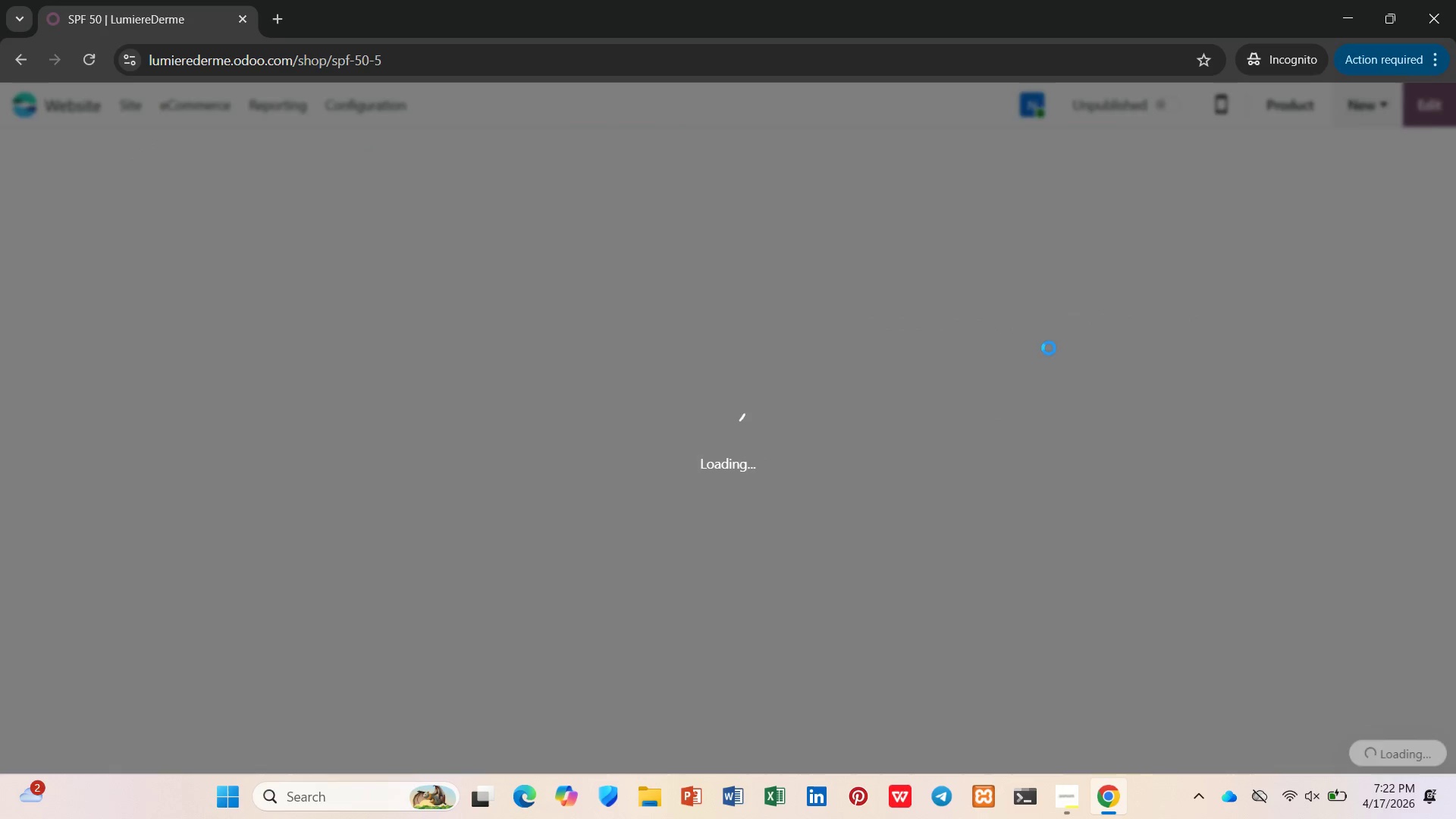 
left_click([1350, 99])
 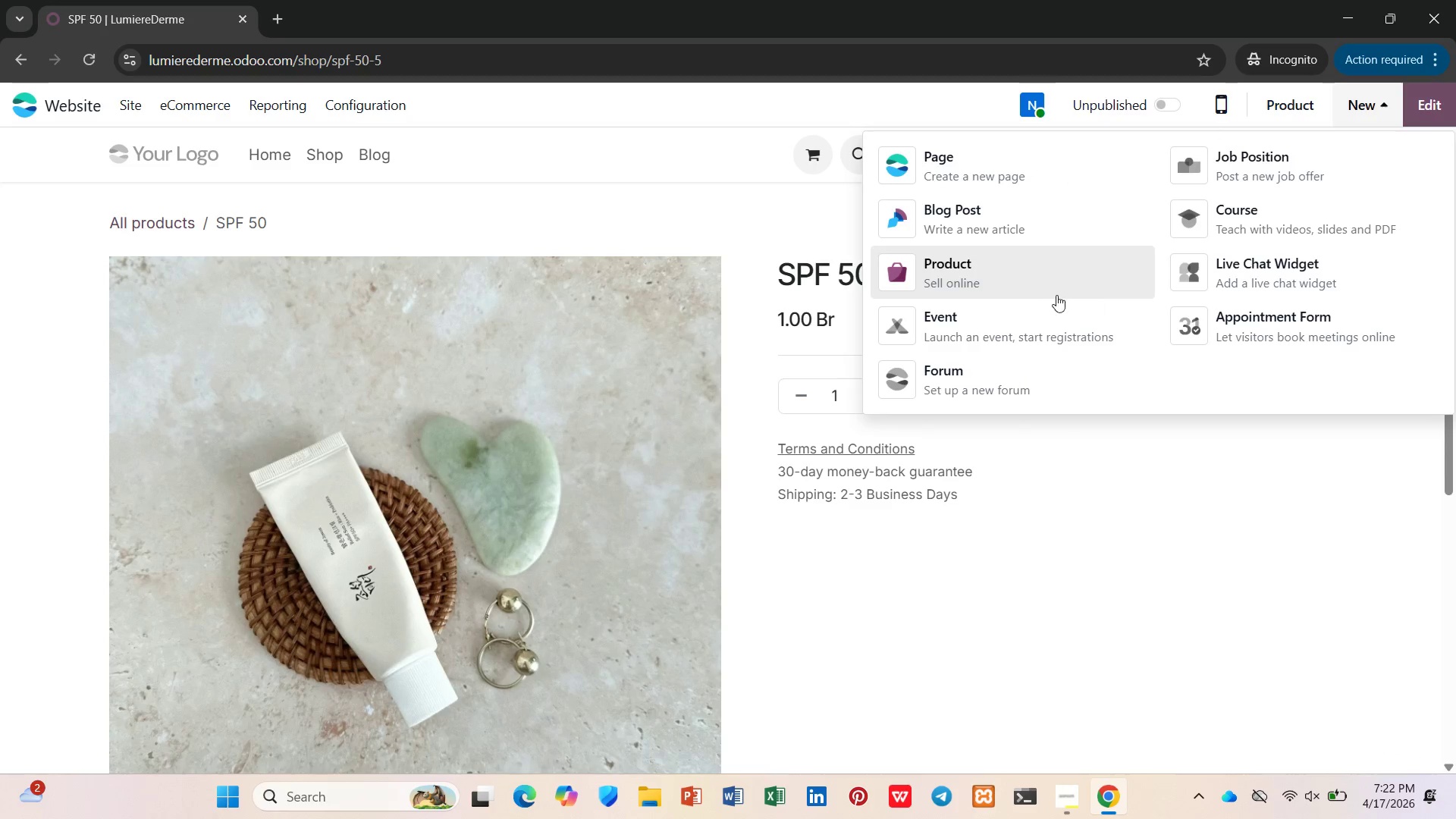 
left_click([1051, 297])
 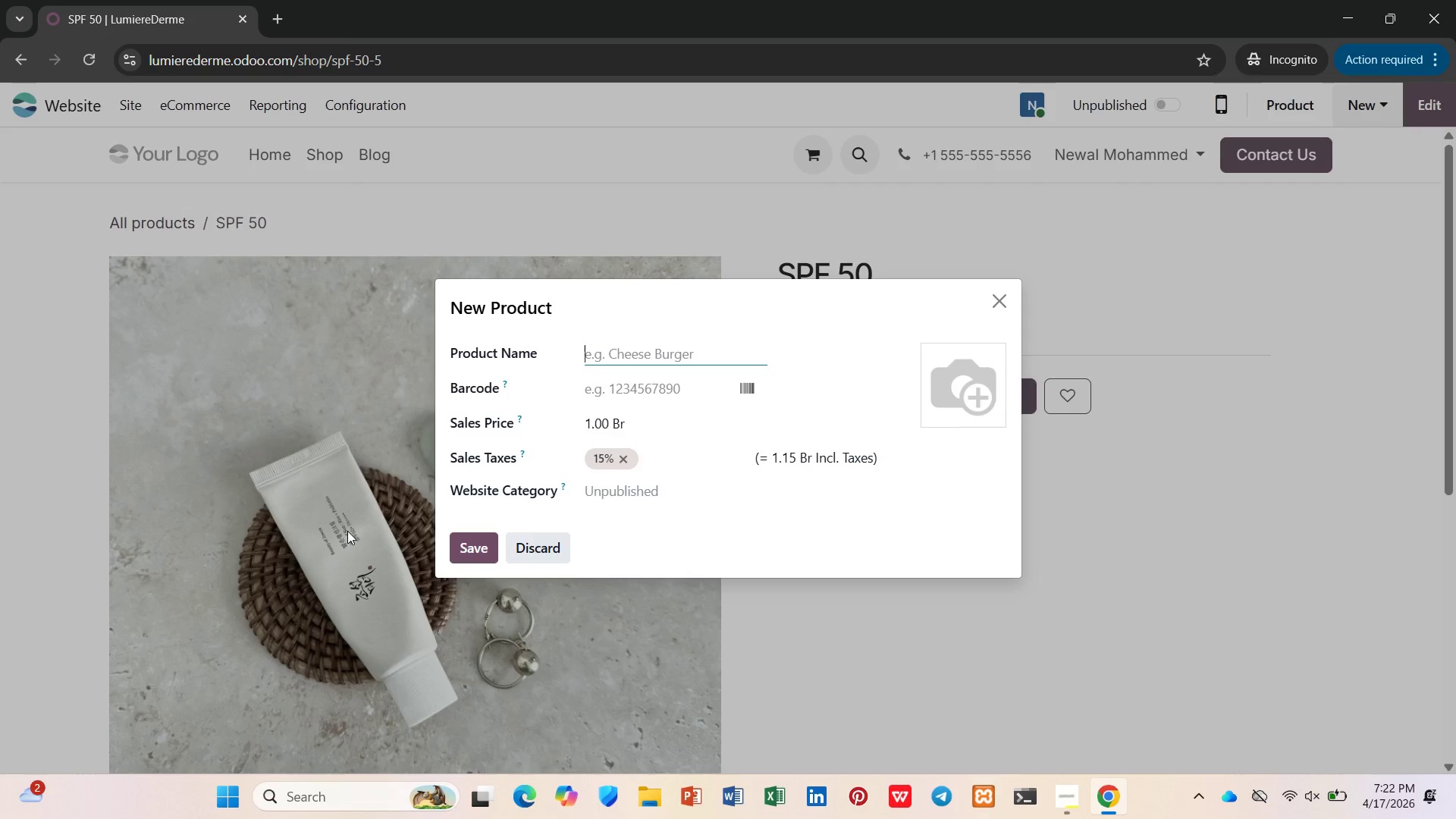 
type(Vitamin)
 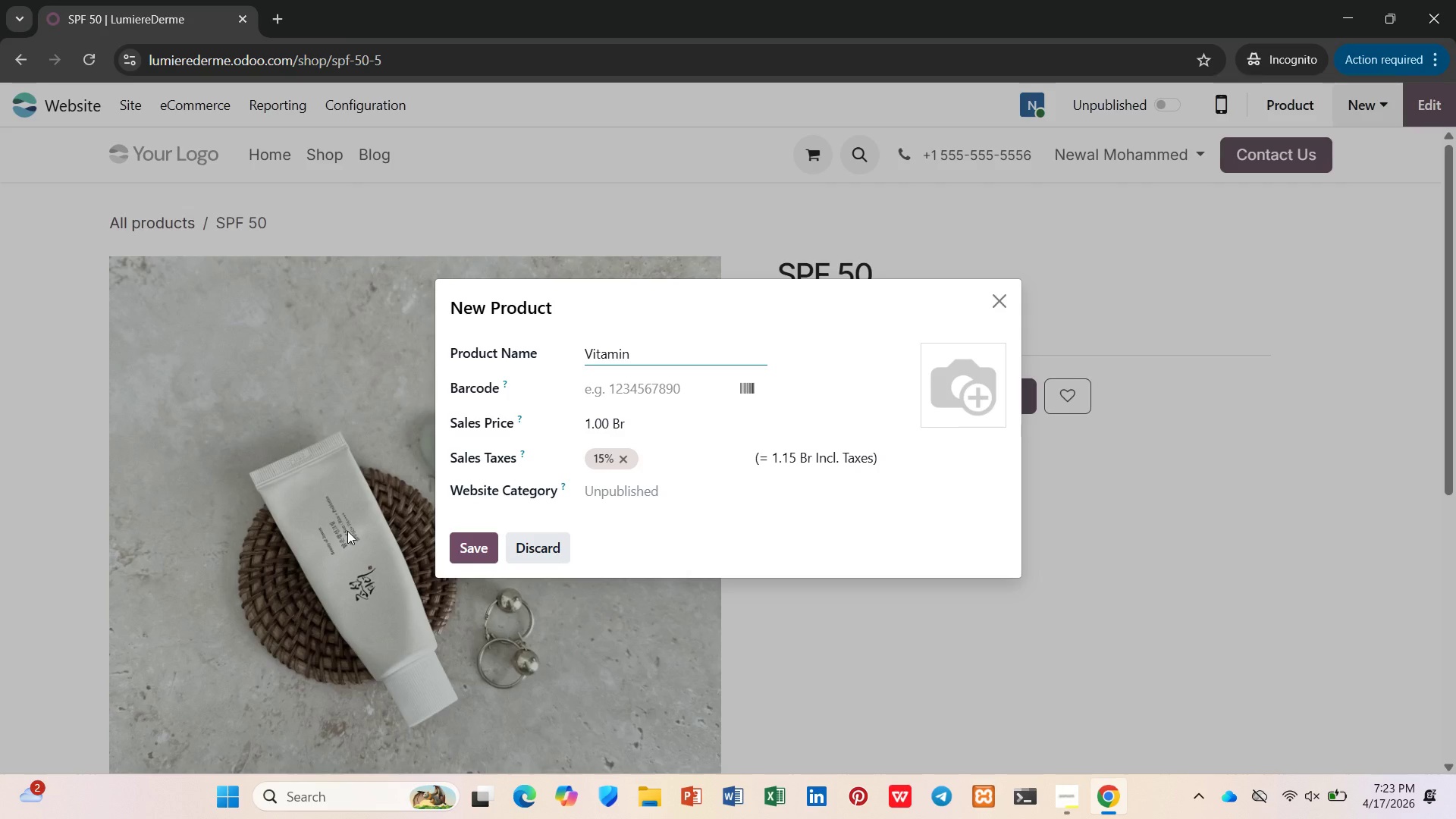 
wait(5.3)
 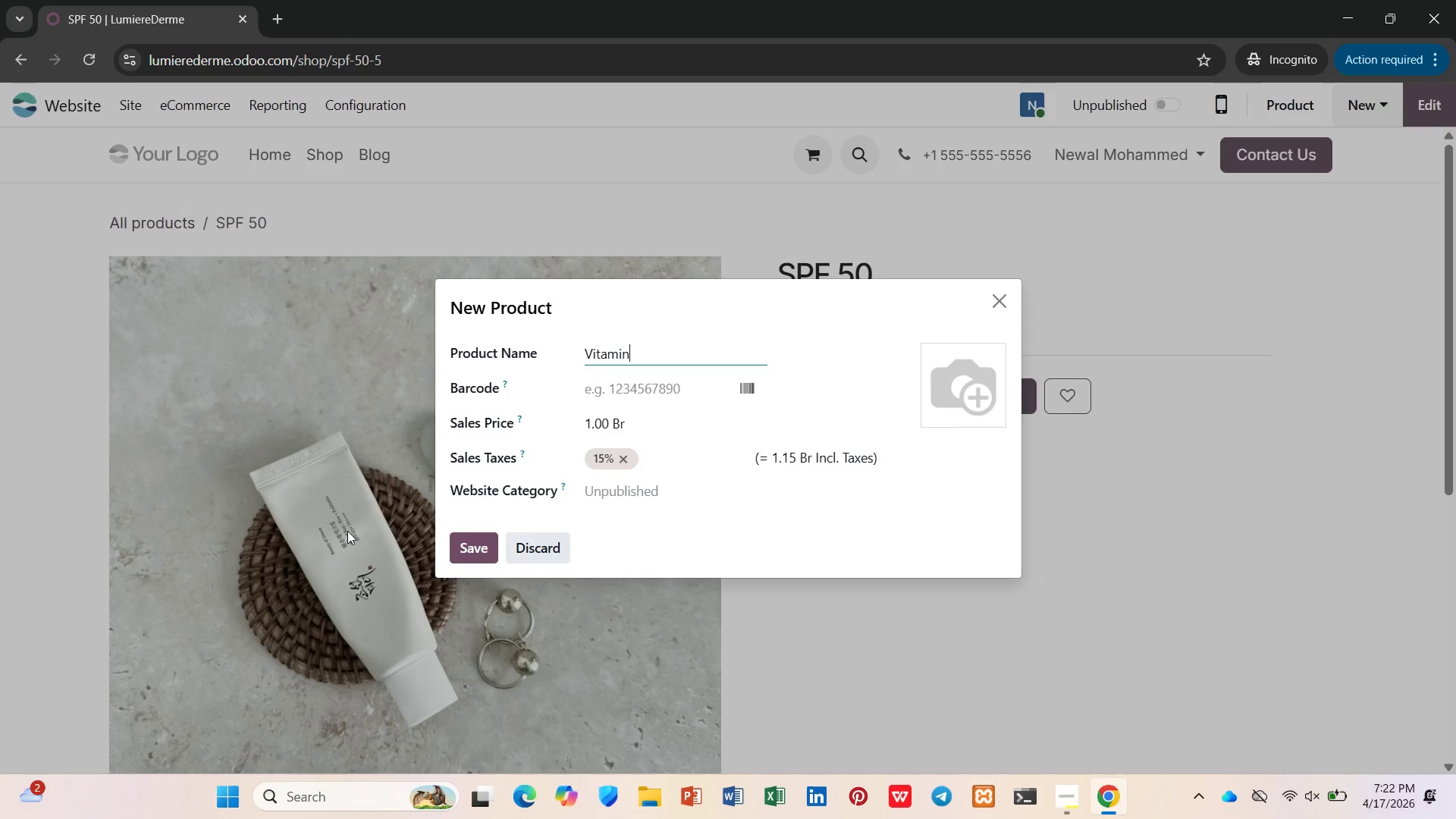 
type( C Serum)
 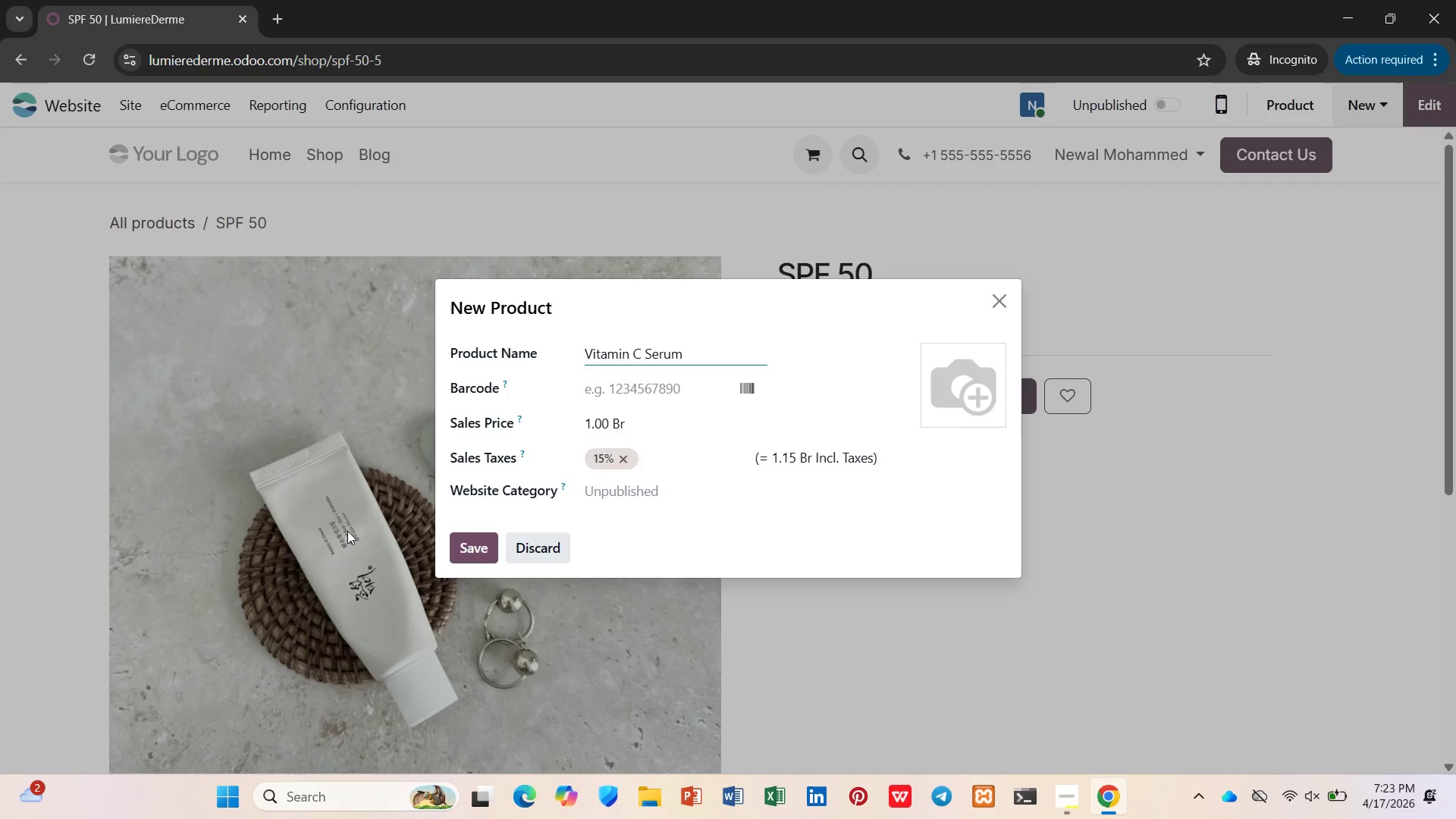 
left_click([661, 394])
 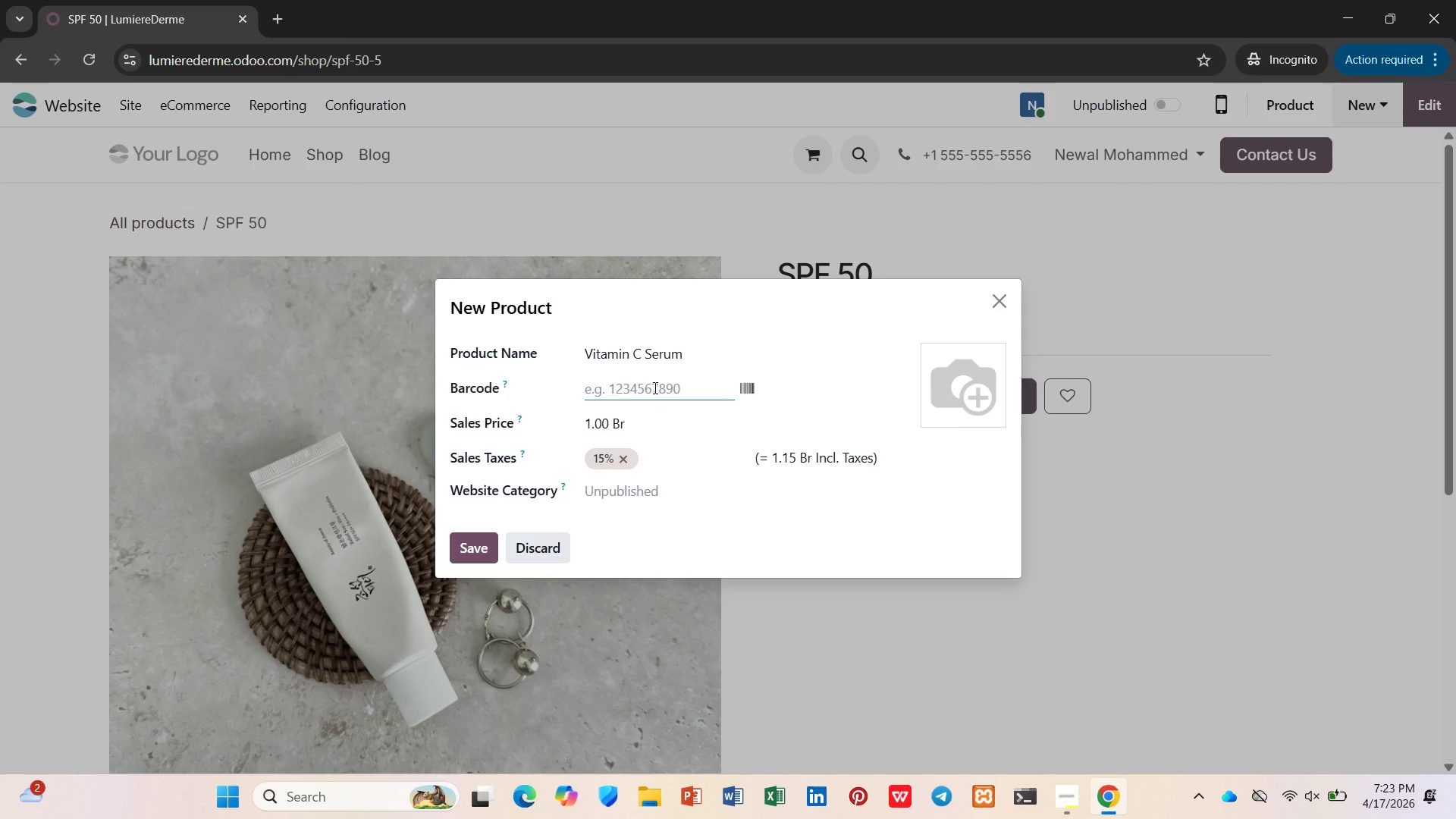 
key(Numpad1)
 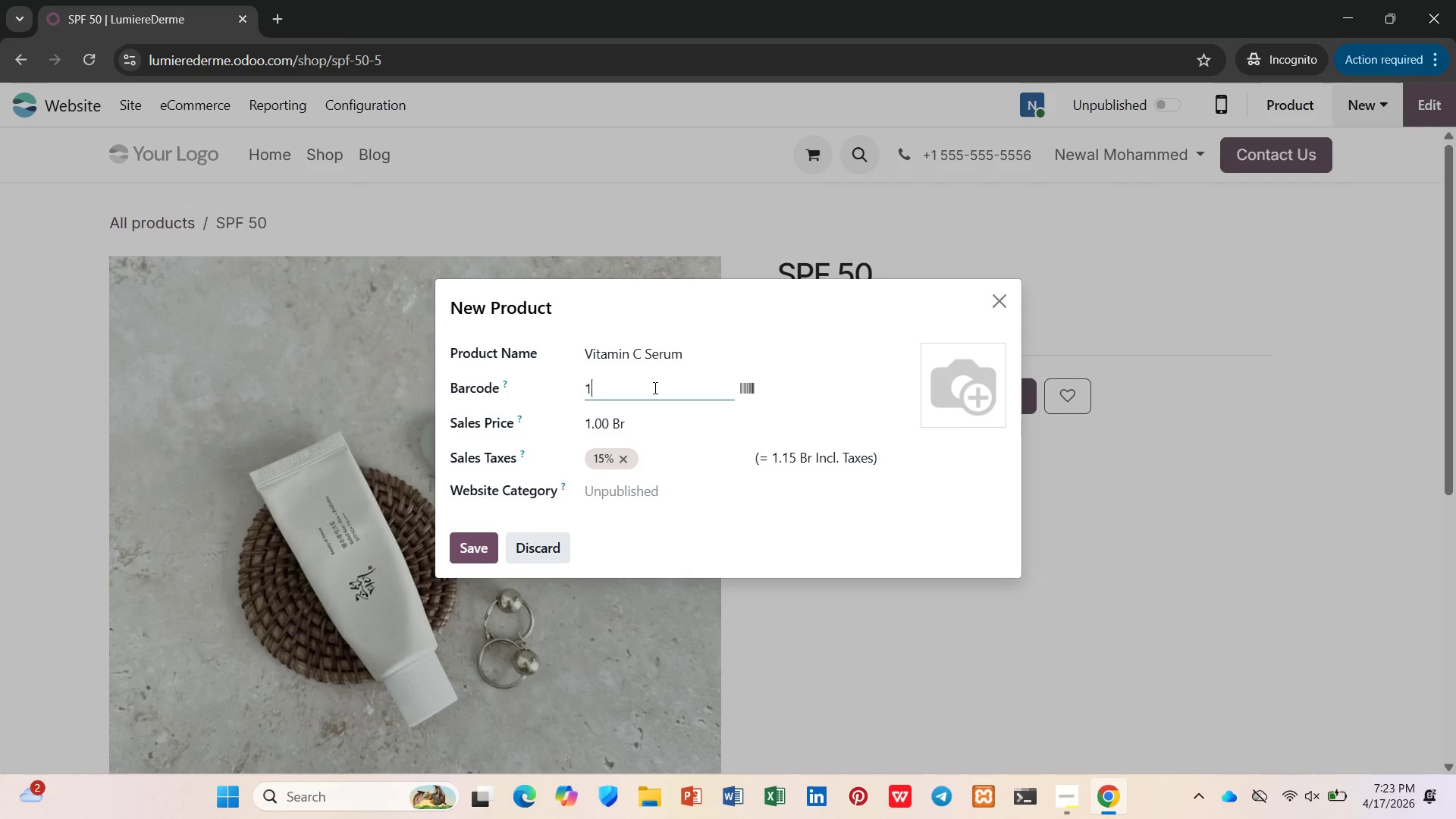 
key(Numpad2)
 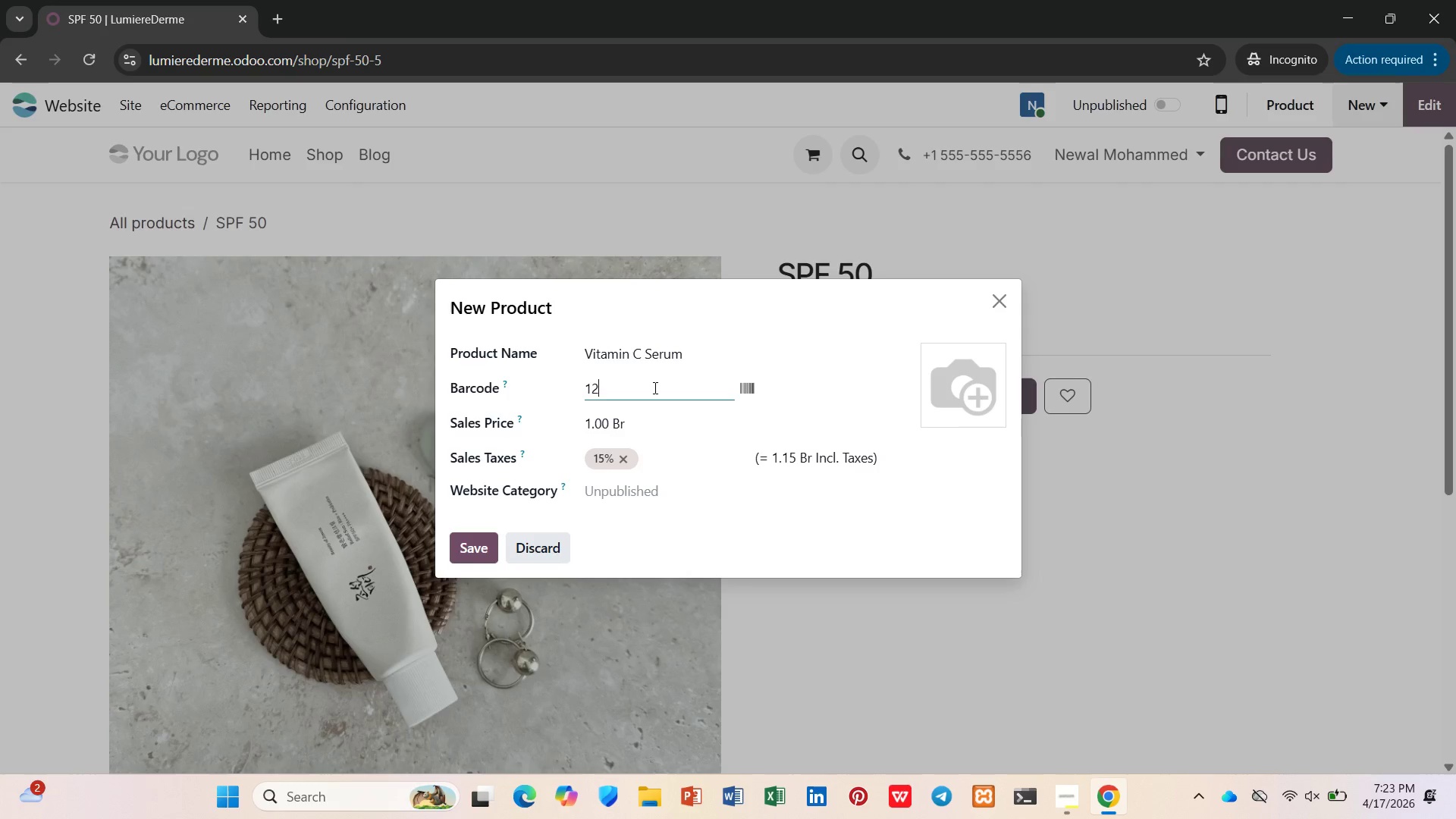 
key(Numpad3)
 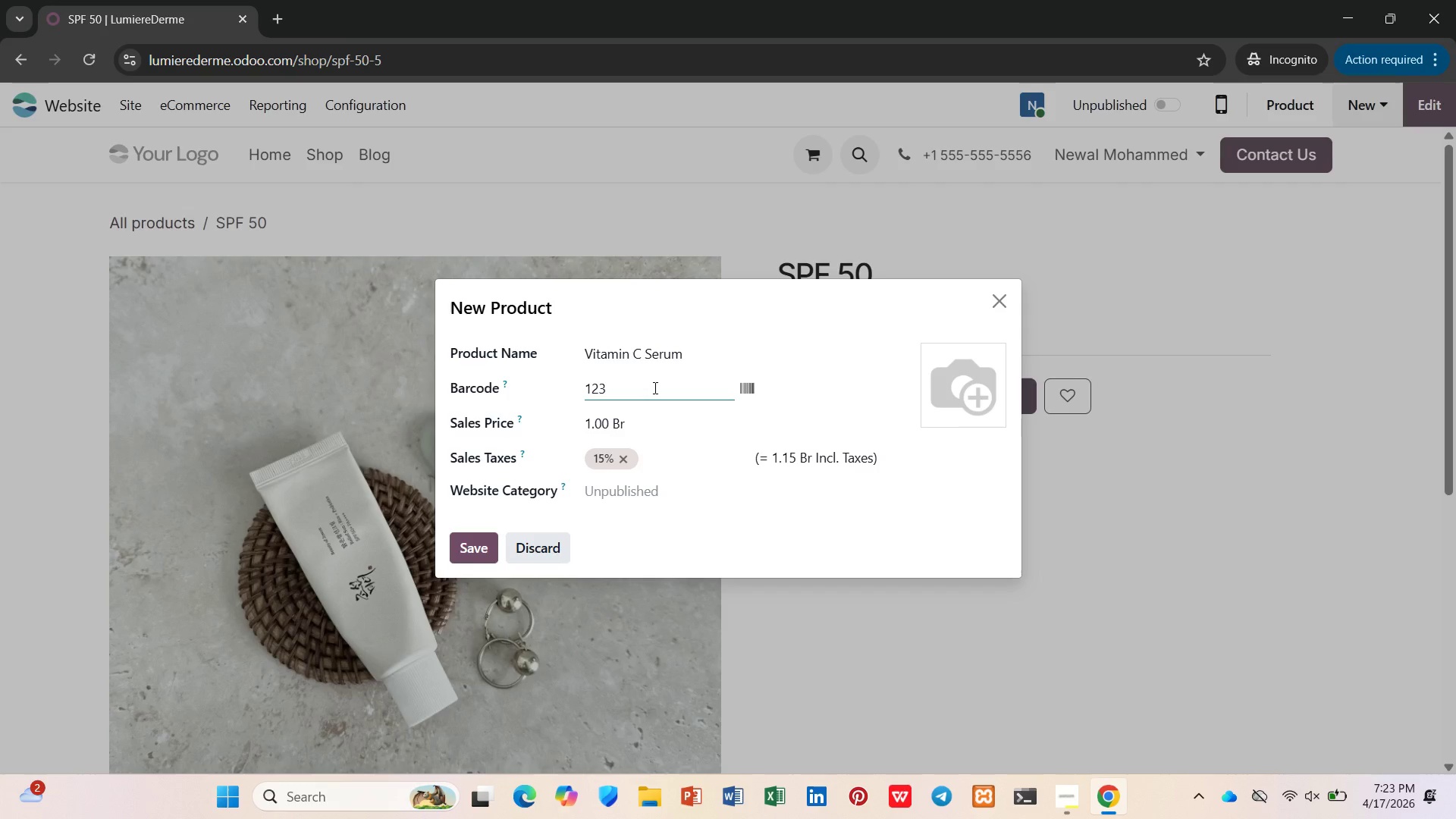 
key(Numpad5)
 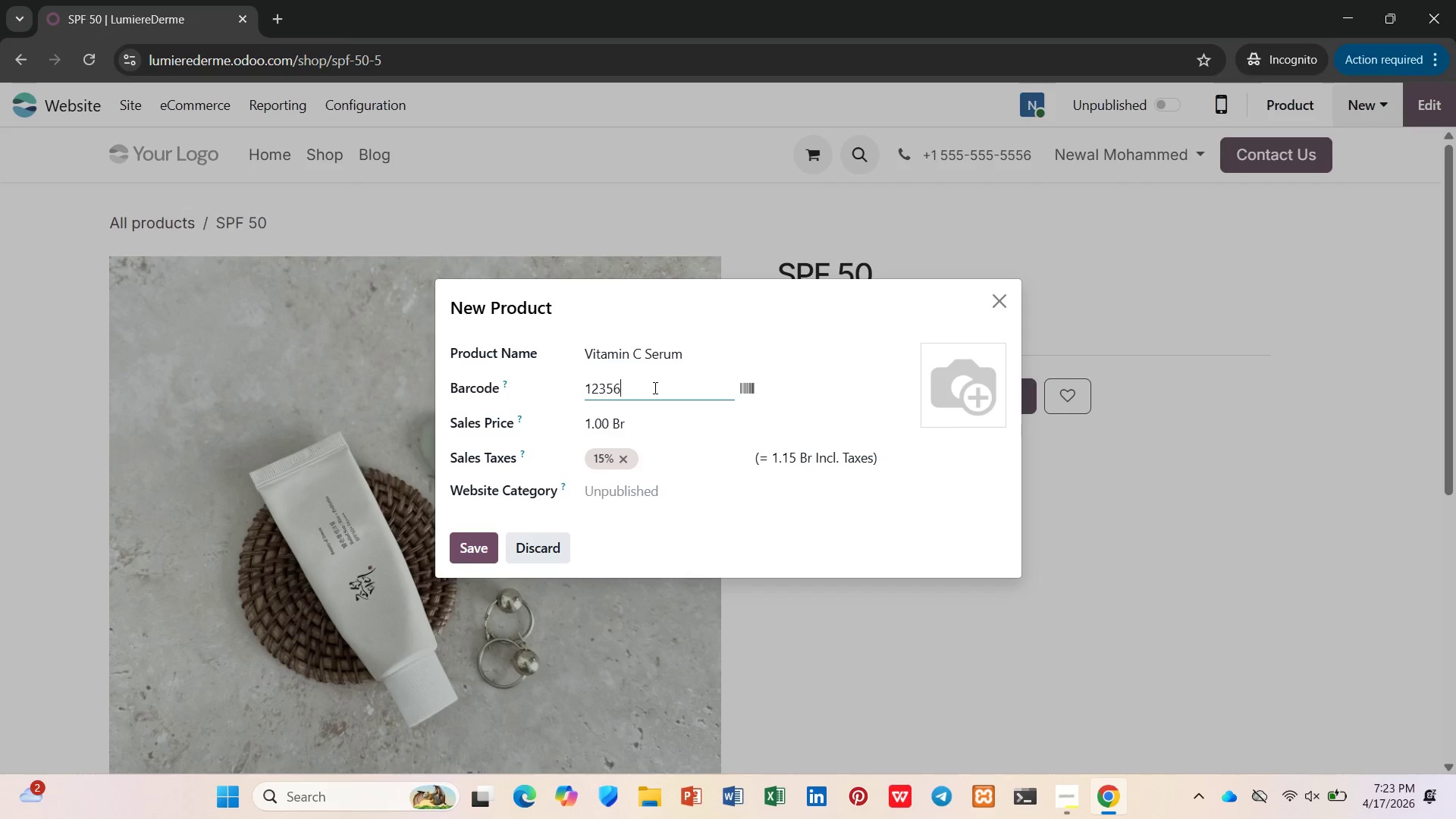 
key(Numpad6)
 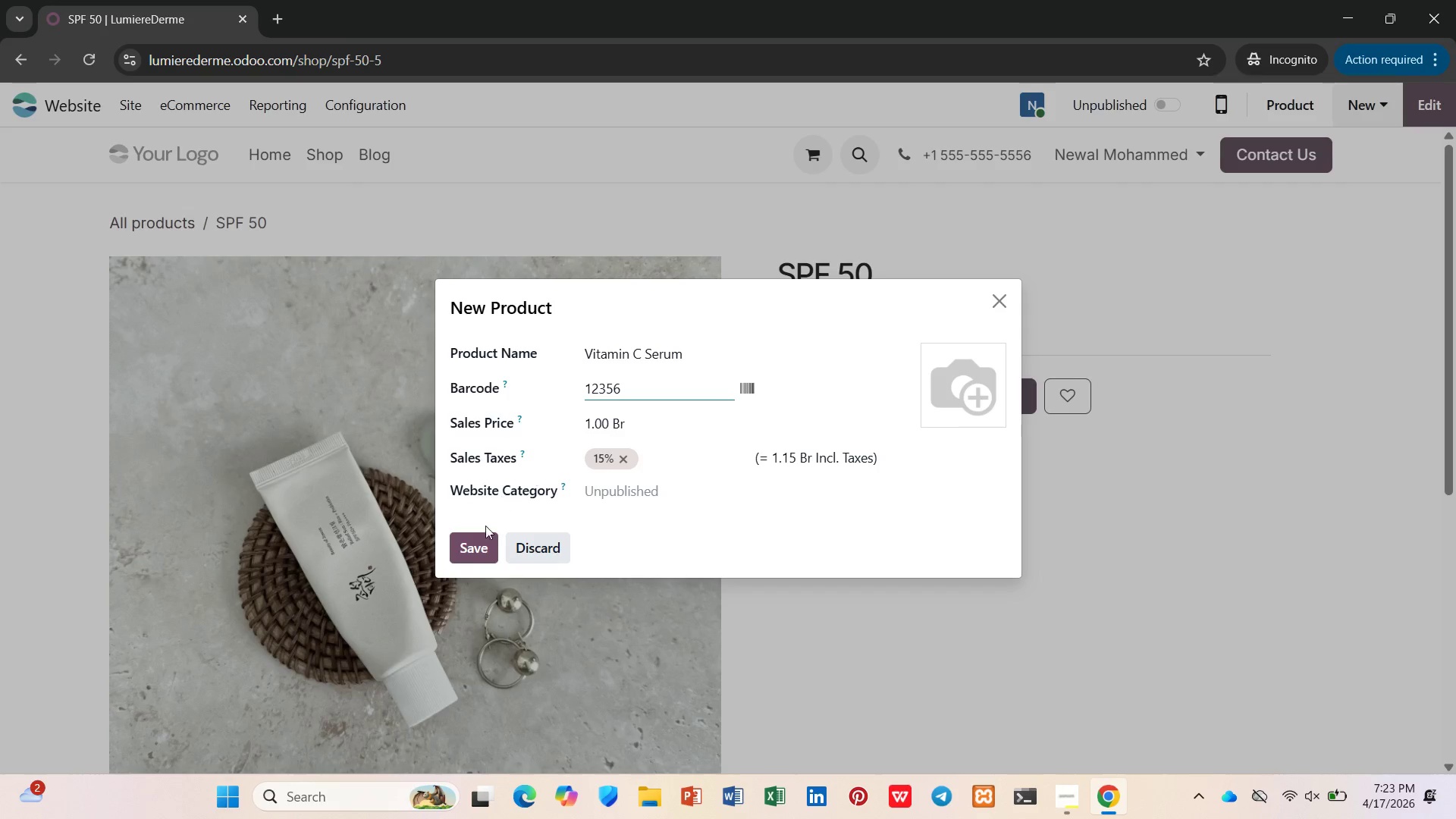 
left_click([494, 550])
 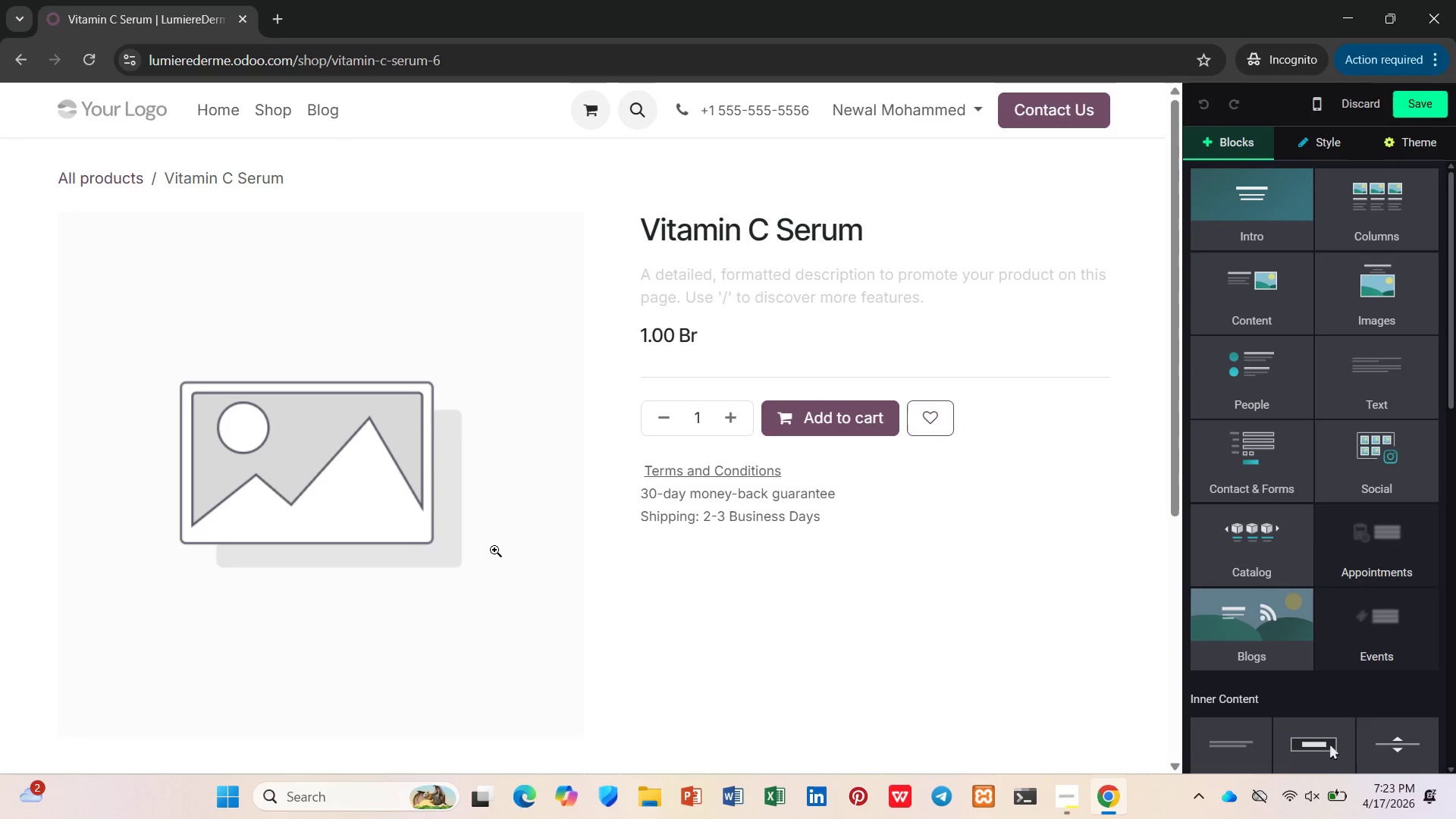 
wait(8.8)
 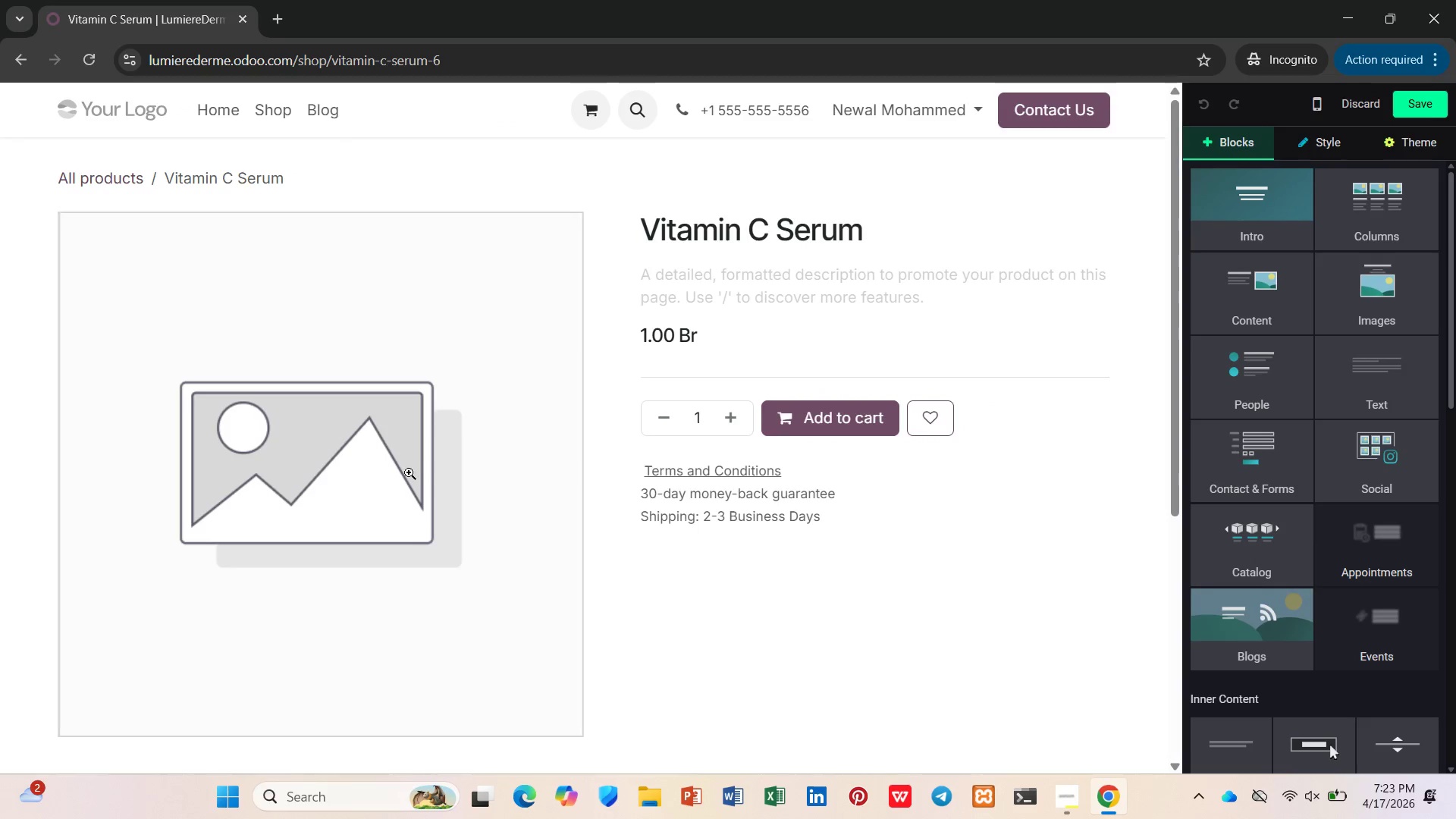 
type(Vitamin C Serum)
 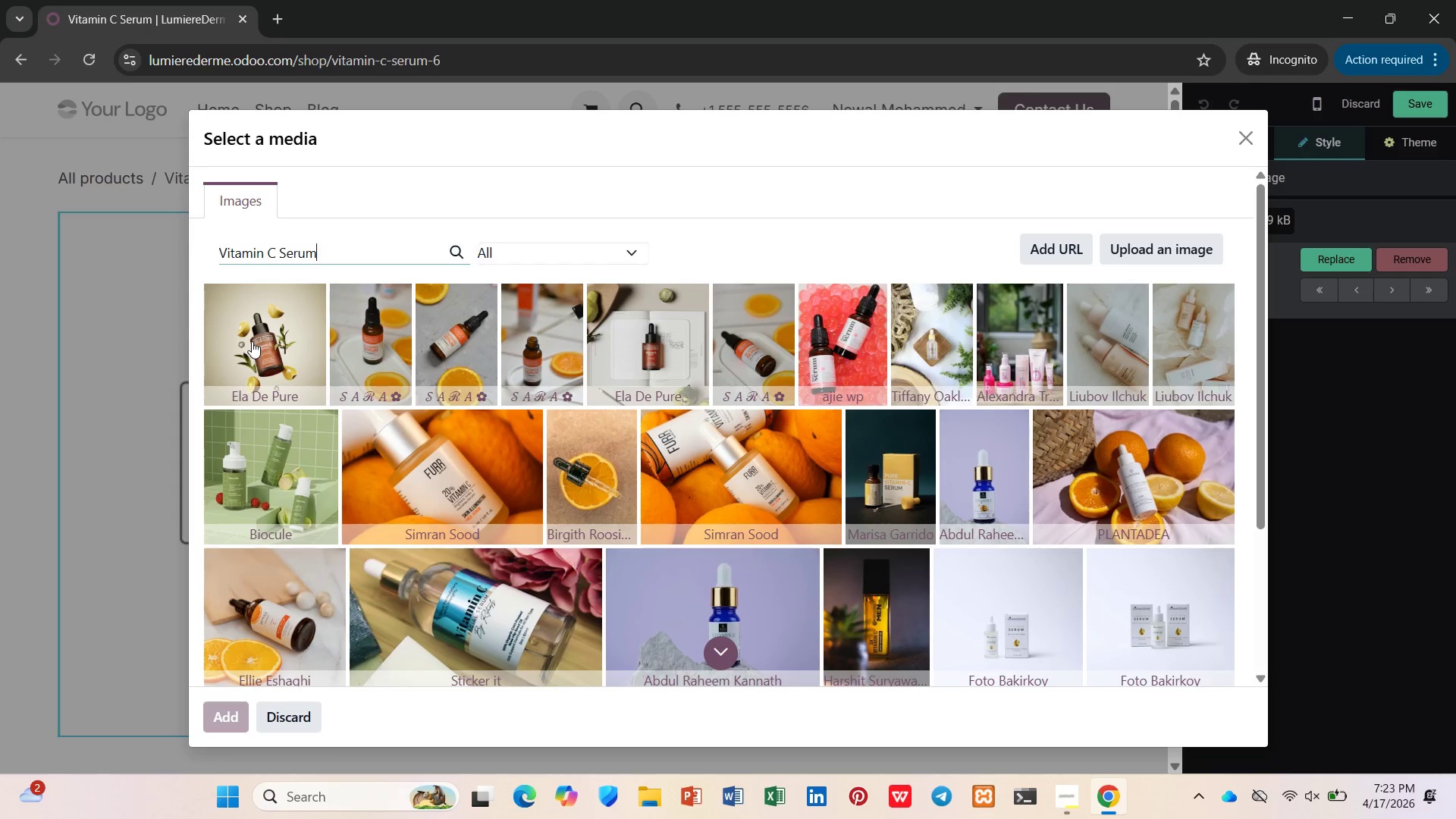 
wait(11.76)
 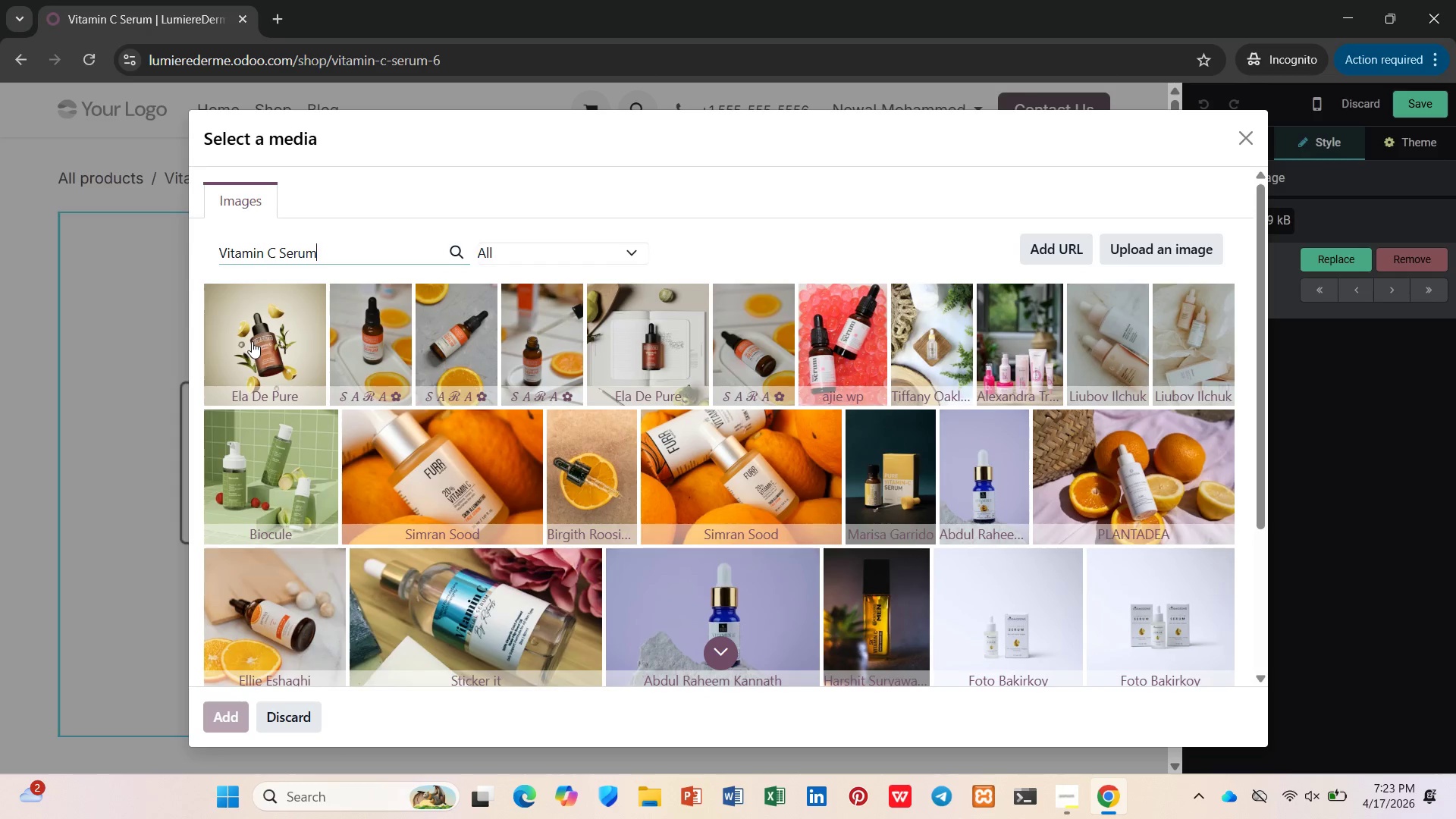 
left_click([483, 340])
 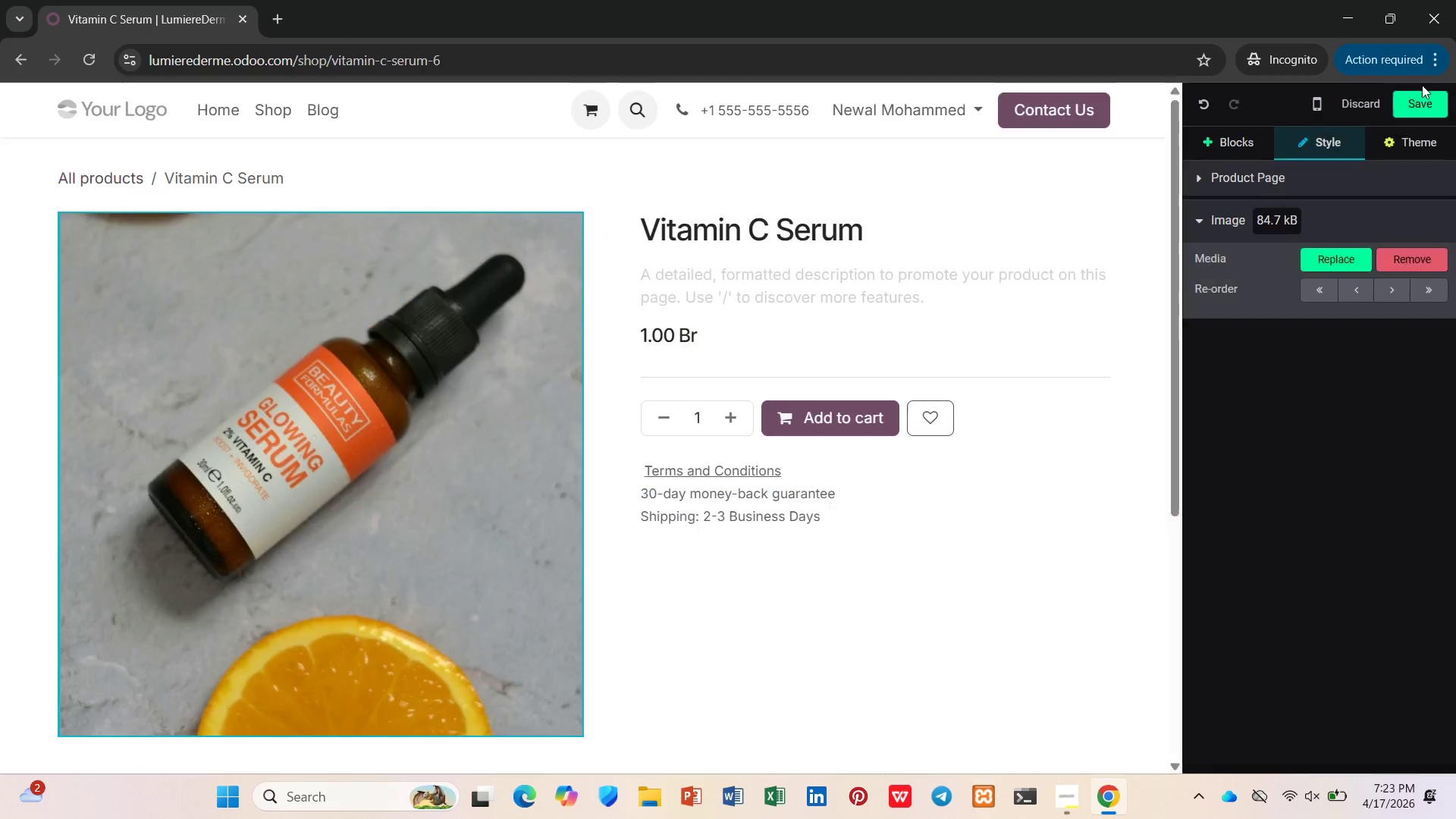 
wait(13.0)
 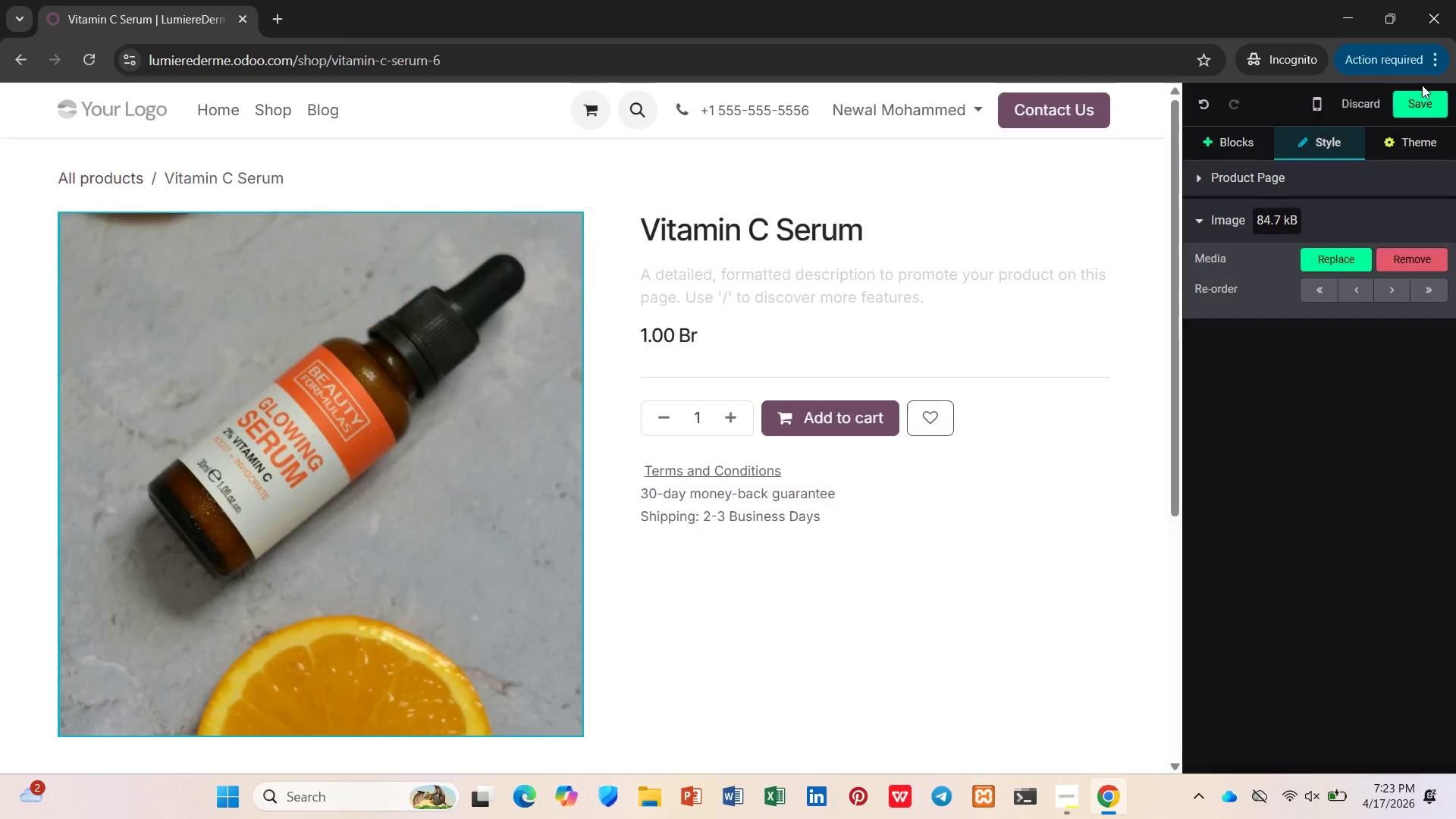 
left_click([1406, 111])
 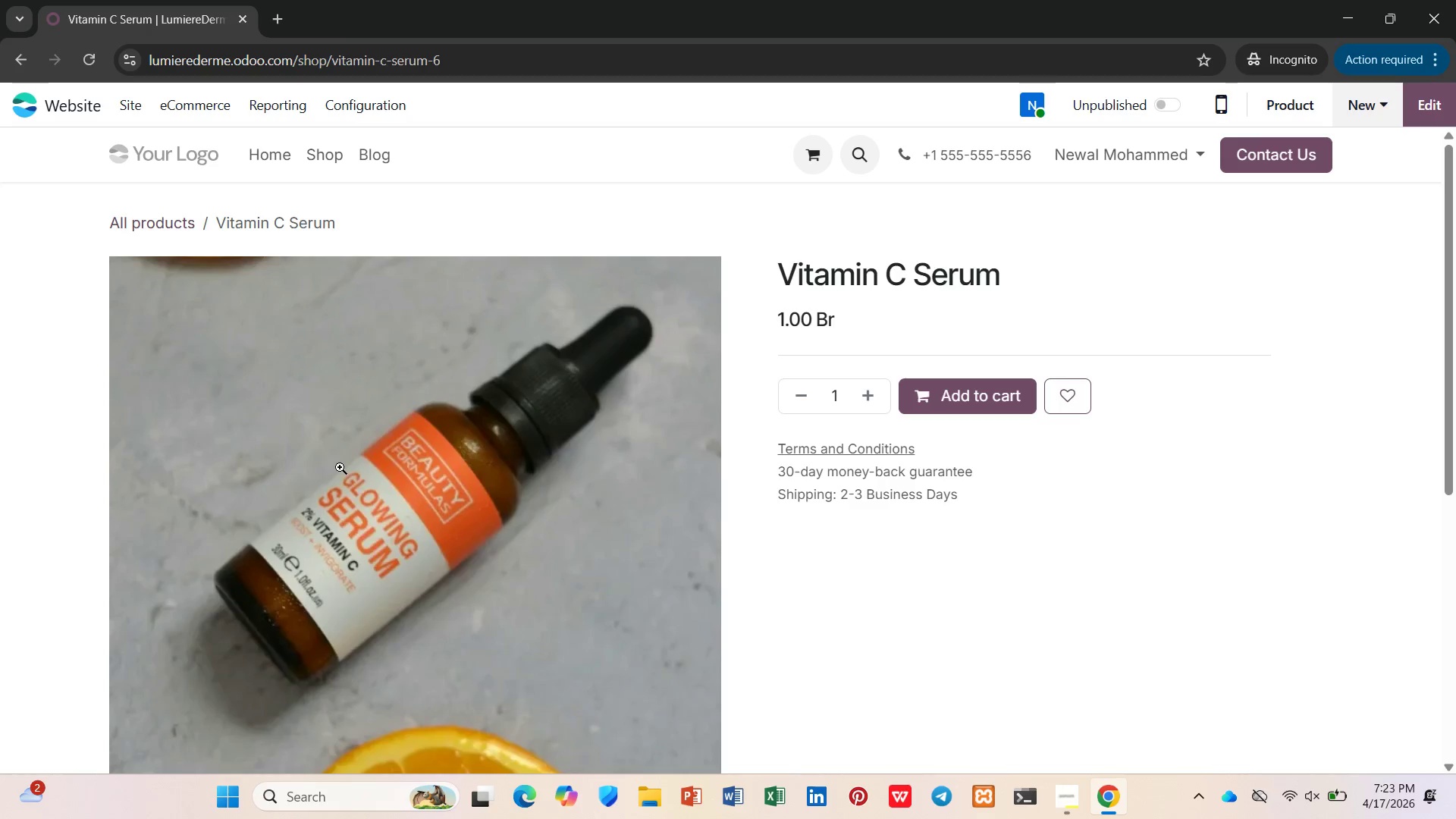 
wait(8.38)
 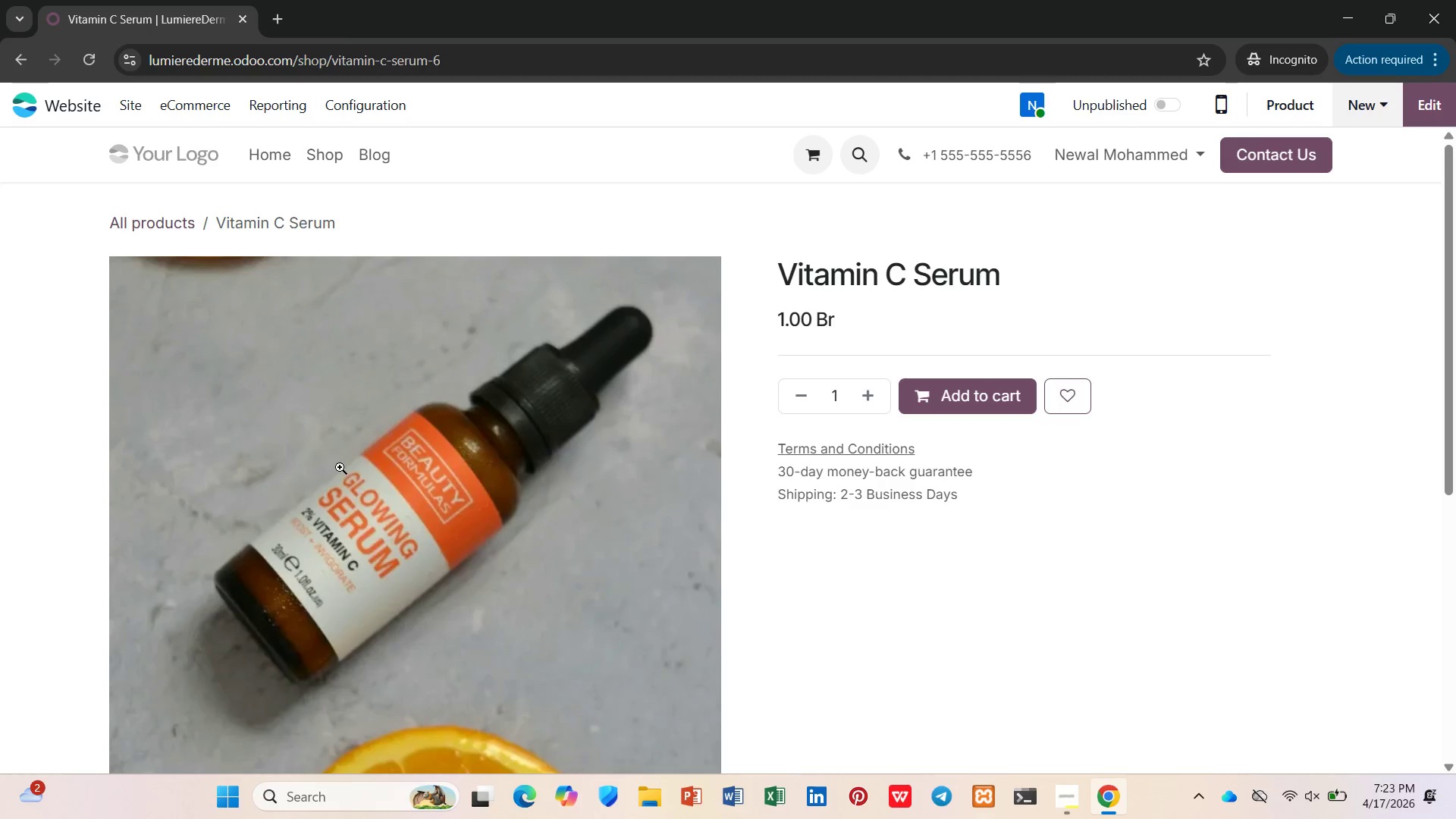 
left_click([1362, 111])
 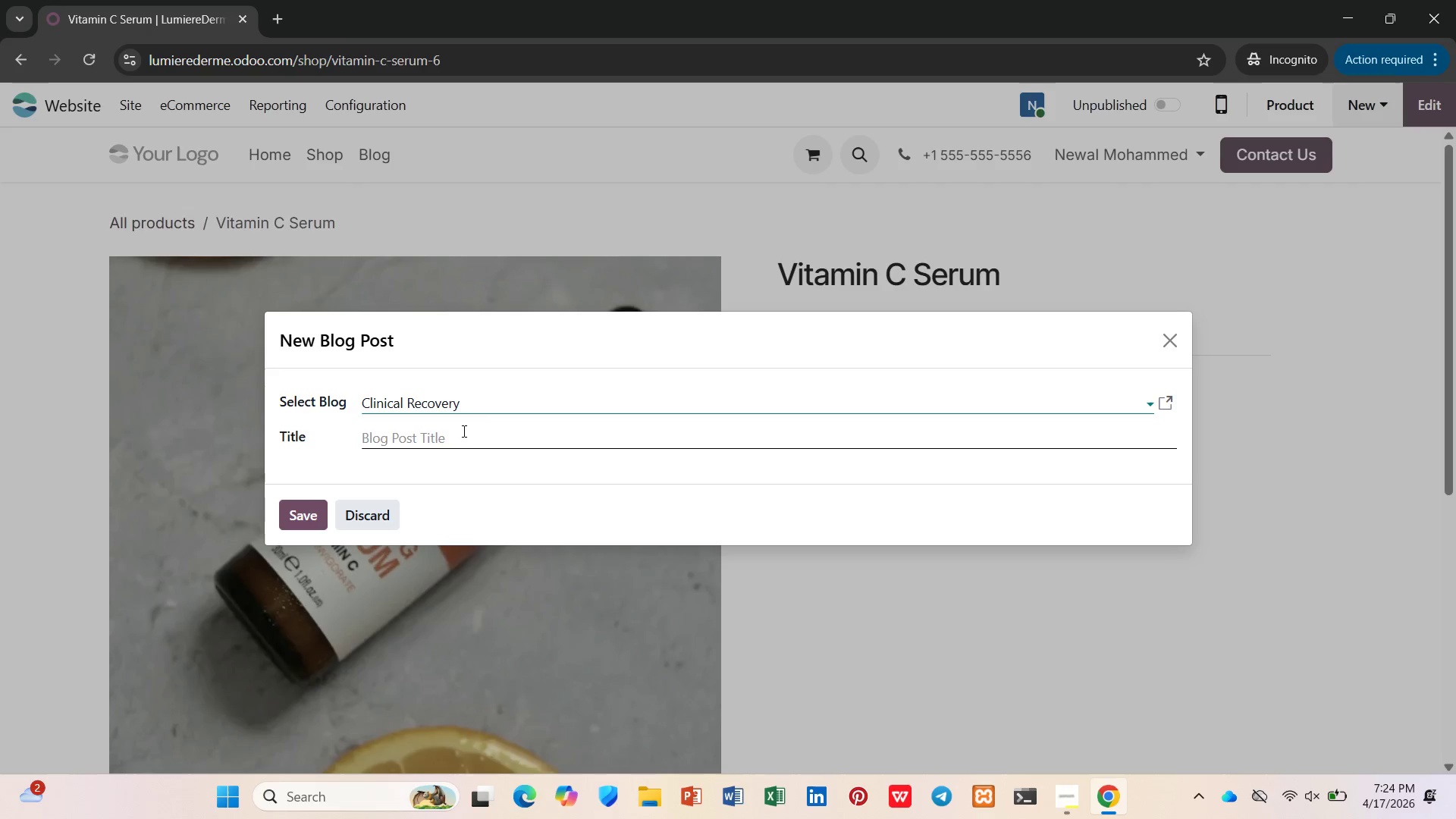 
left_click([1169, 334])
 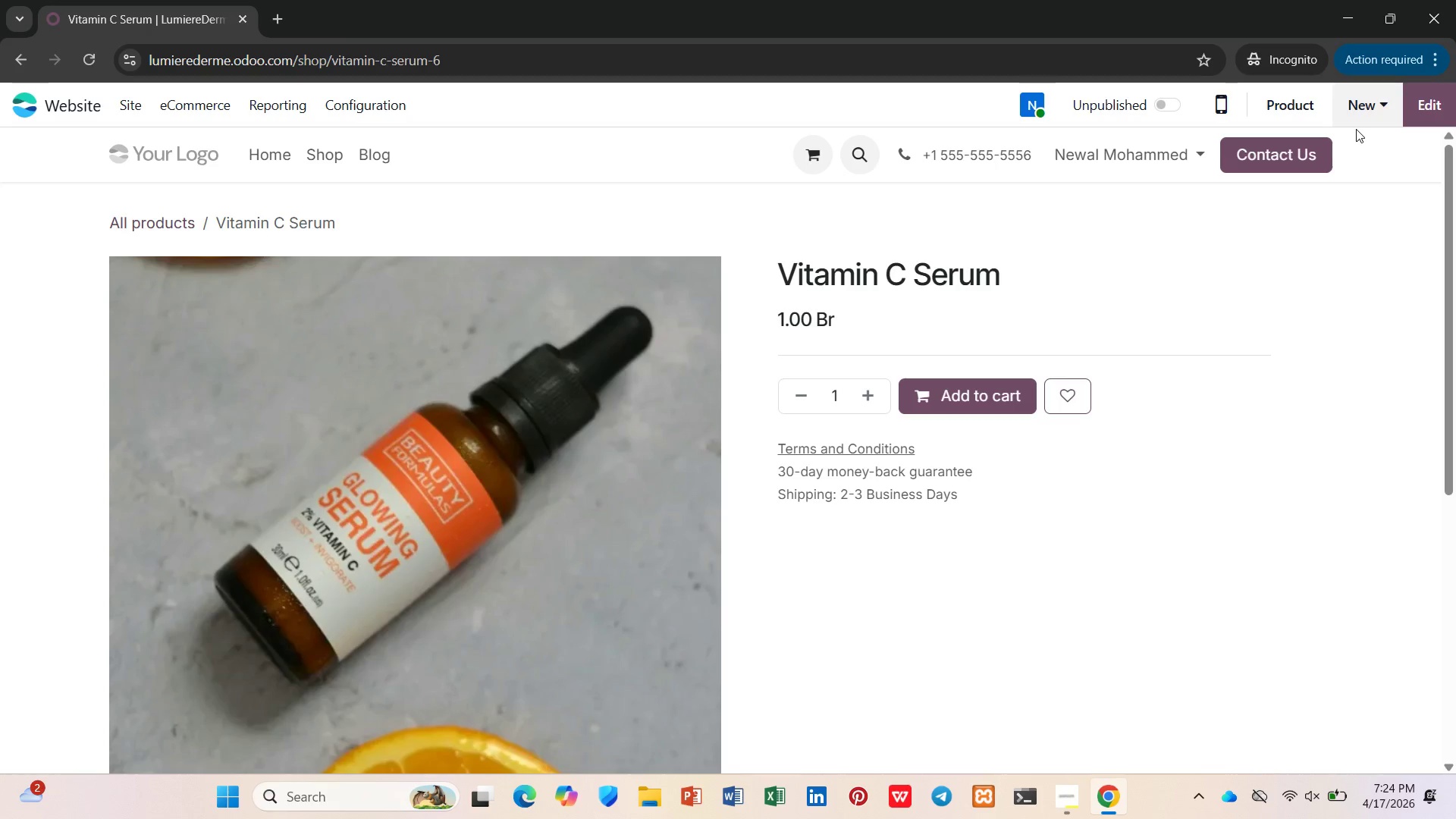 
left_click([1370, 105])
 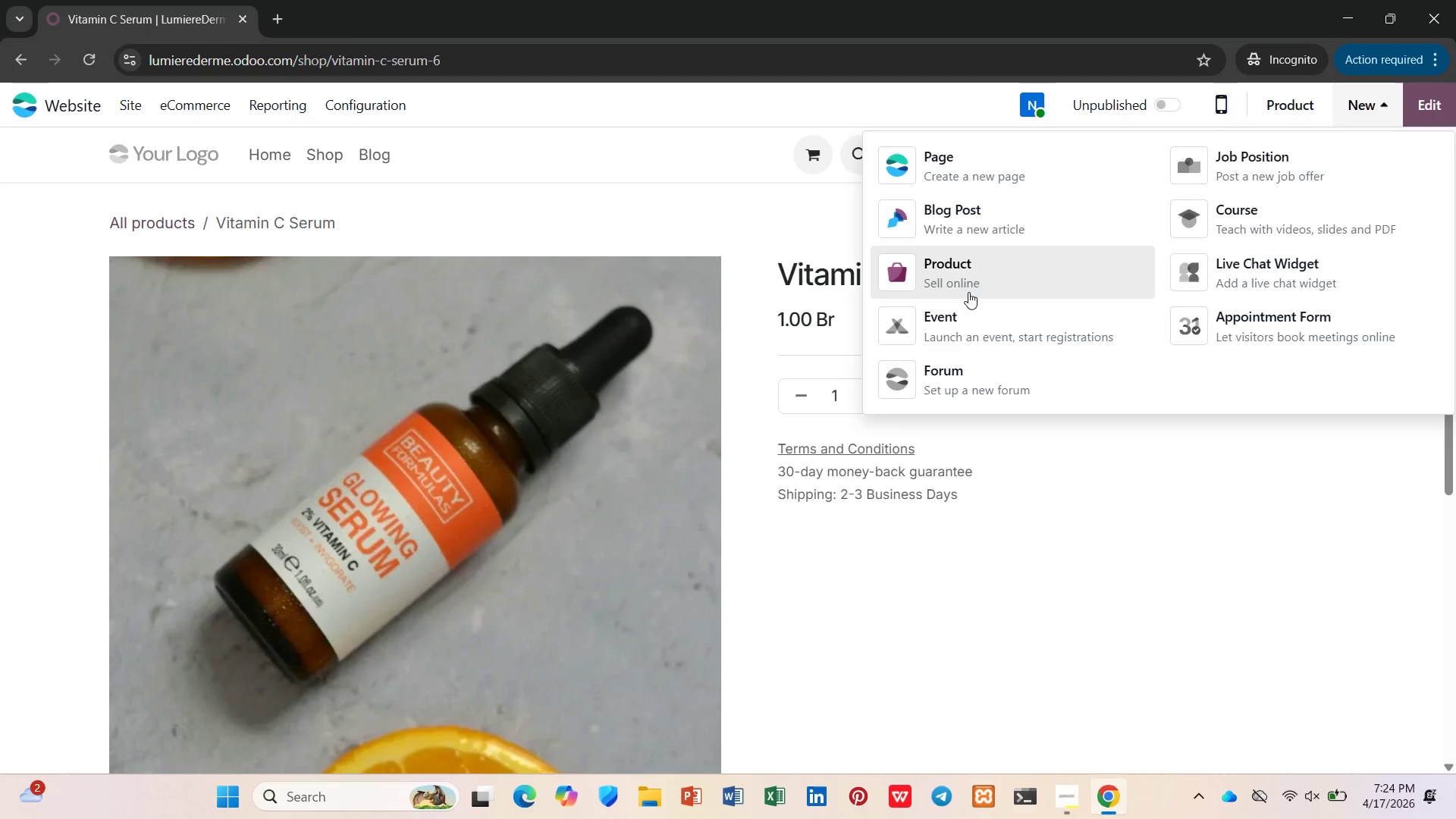 
left_click([967, 292])
 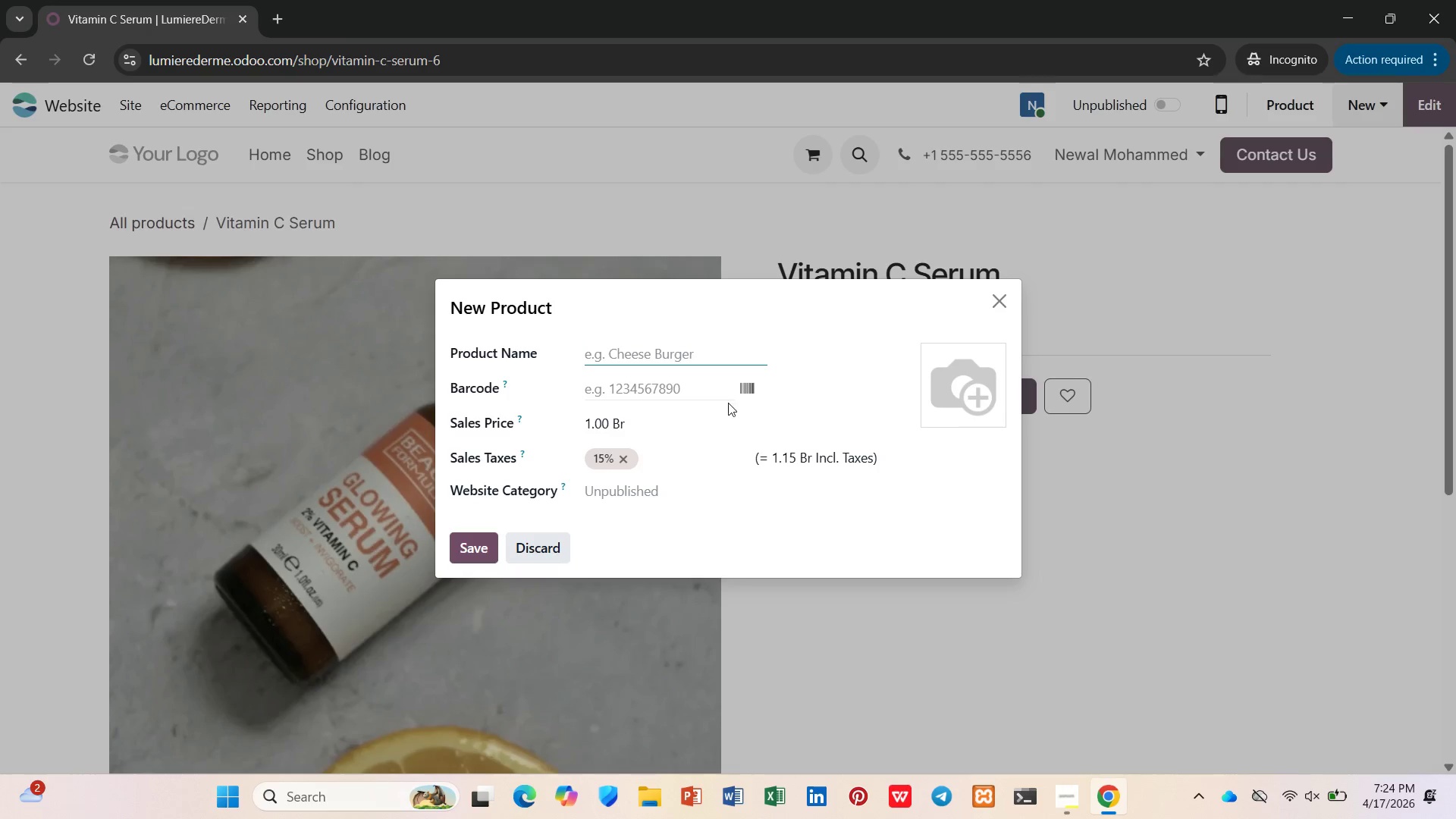 
wait(5.36)
 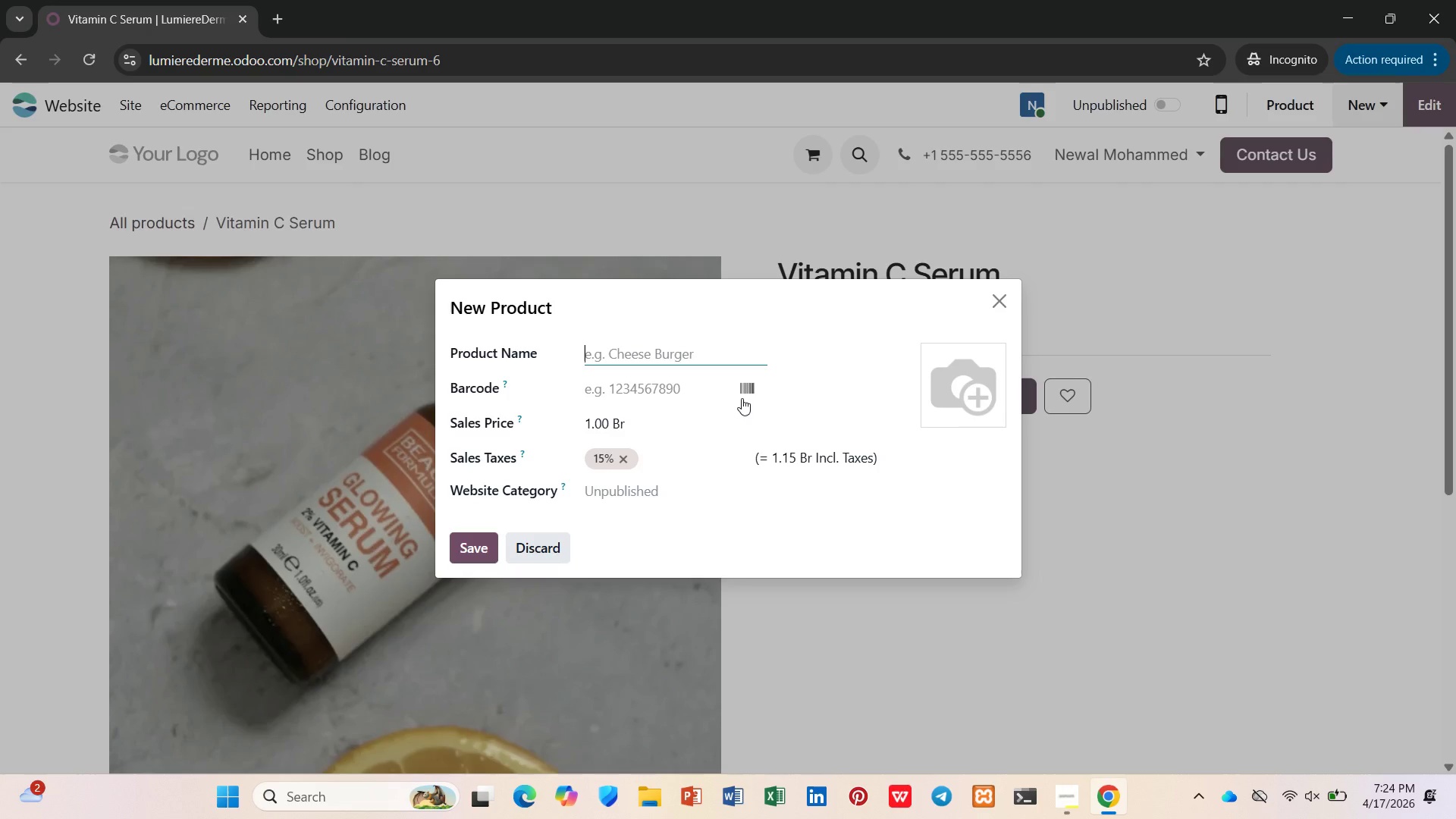 
type(30-DAy )
key(Backspace)
key(Backspace)
key(Backspace)
type(ay Maintenance Kit)
 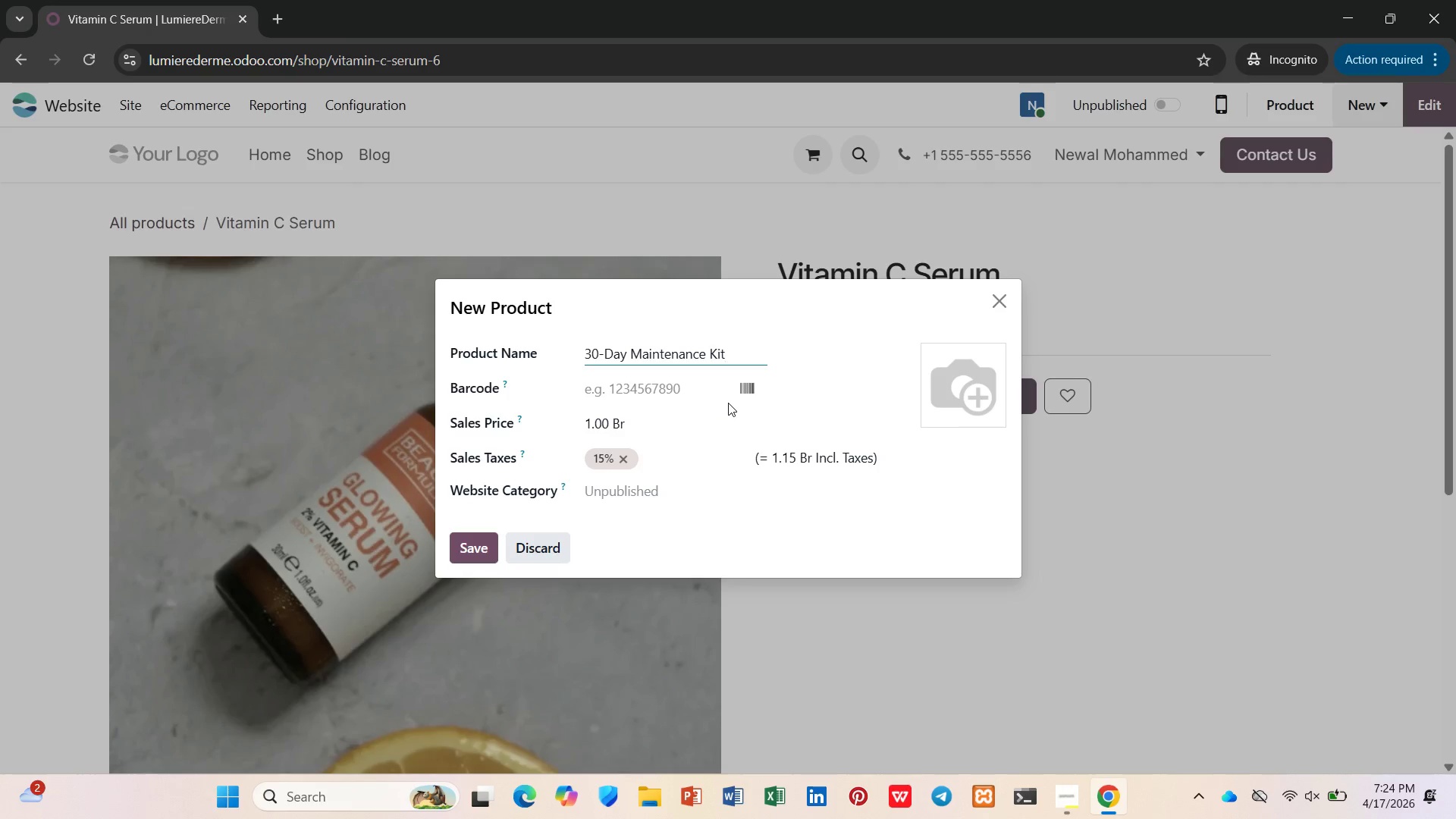 
left_click([714, 392])
 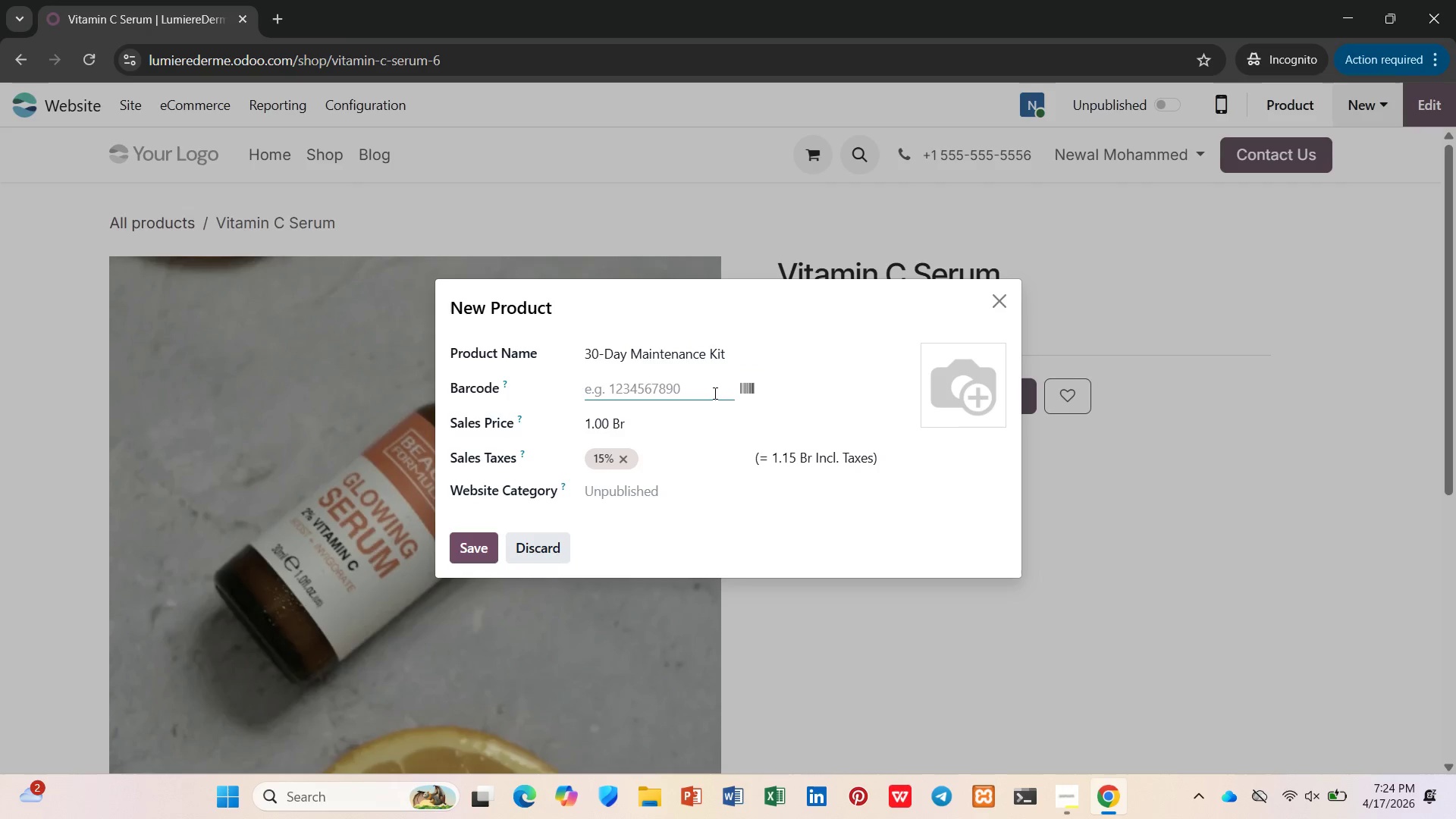 
key(Numpad1)
 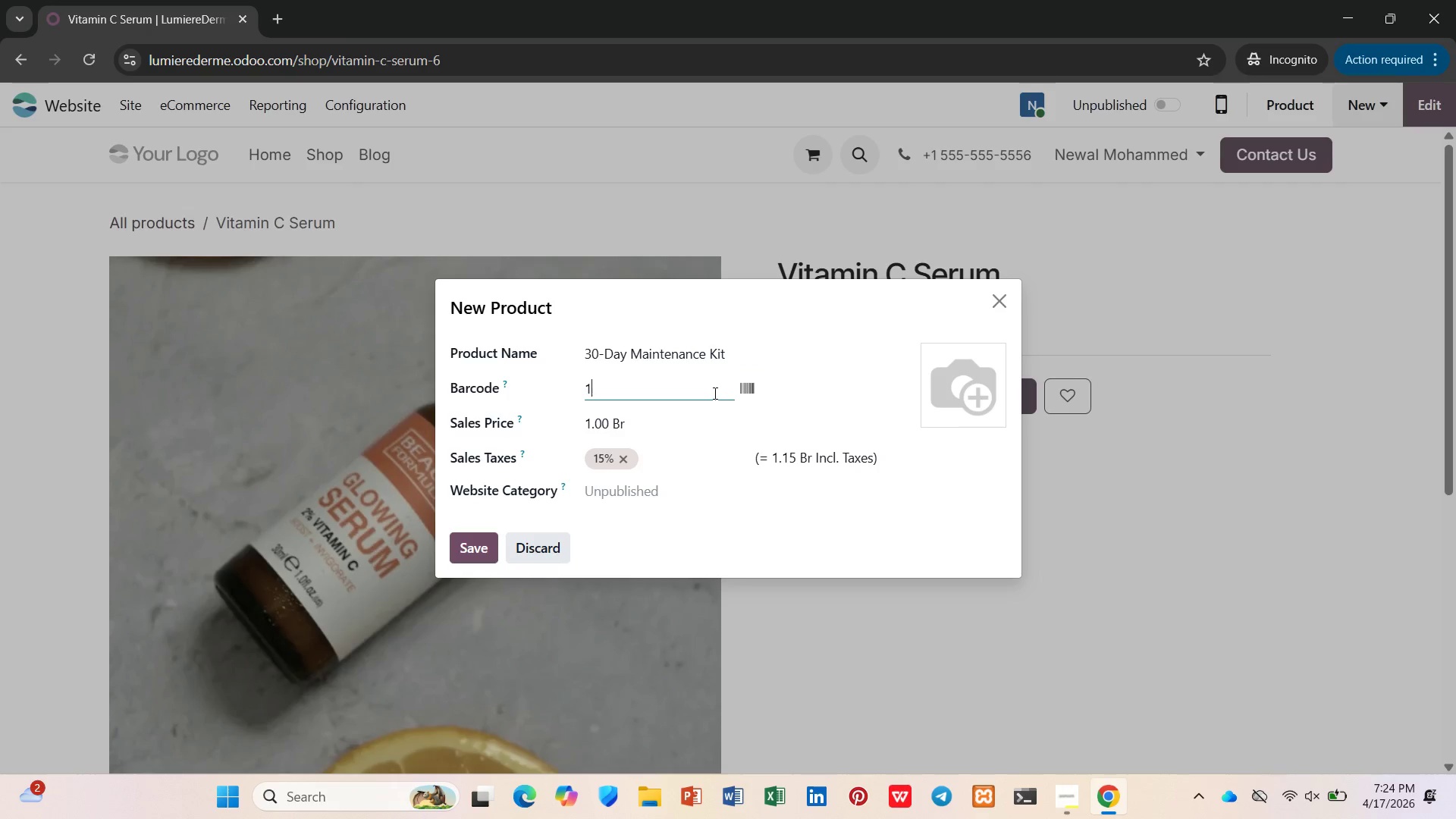 
key(Numpad2)
 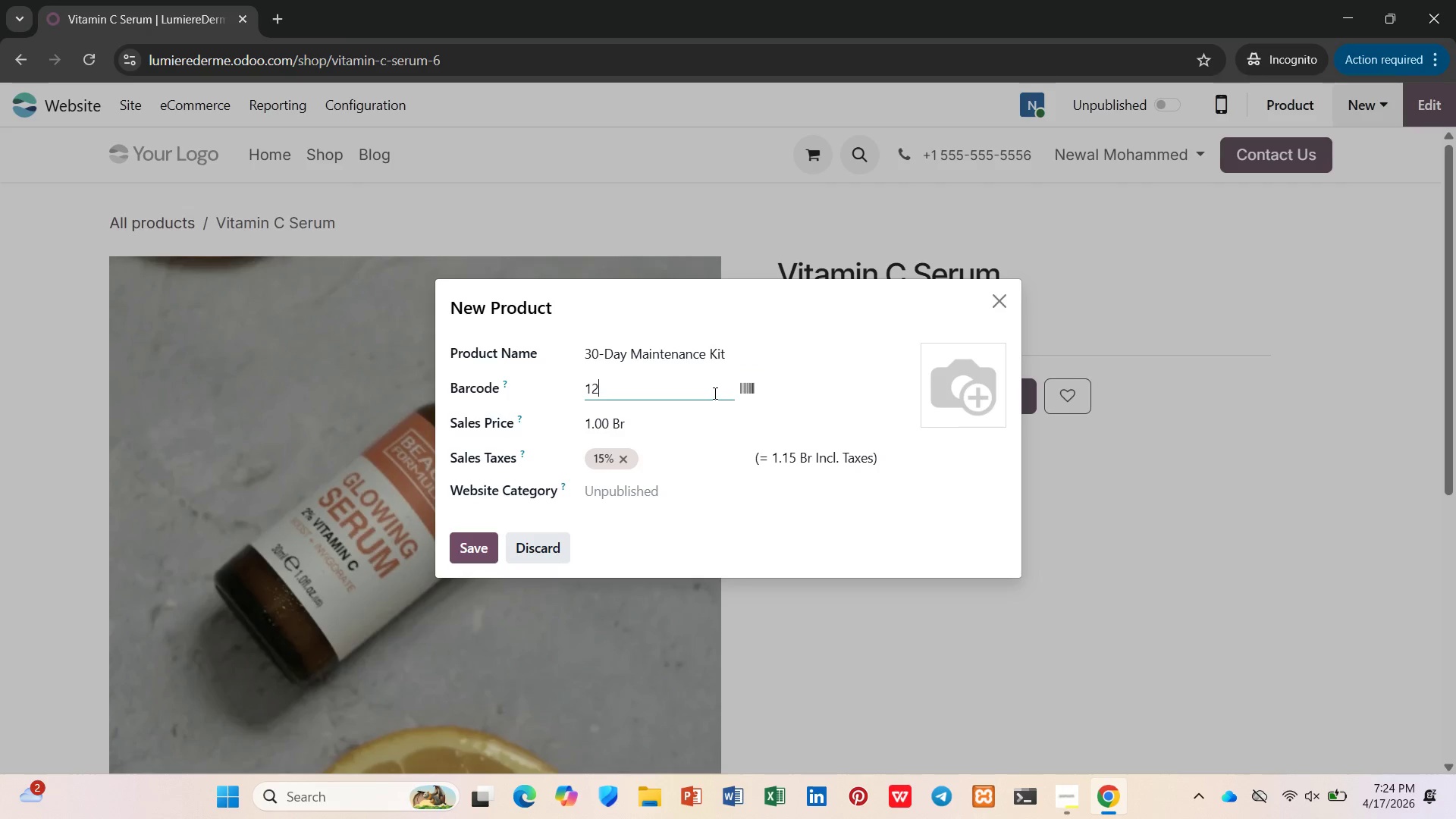 
key(Numpad3)
 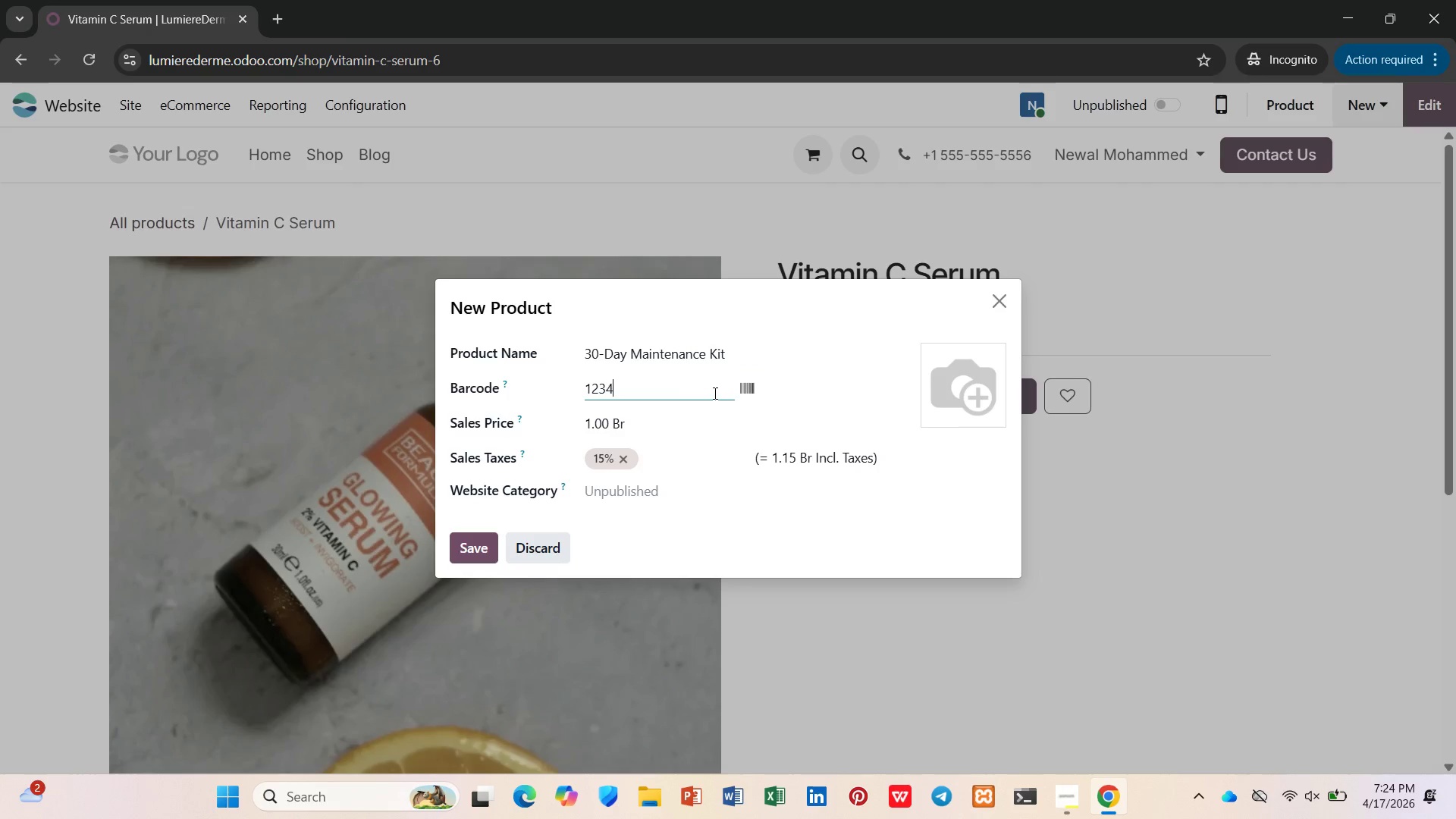 
key(Numpad4)
 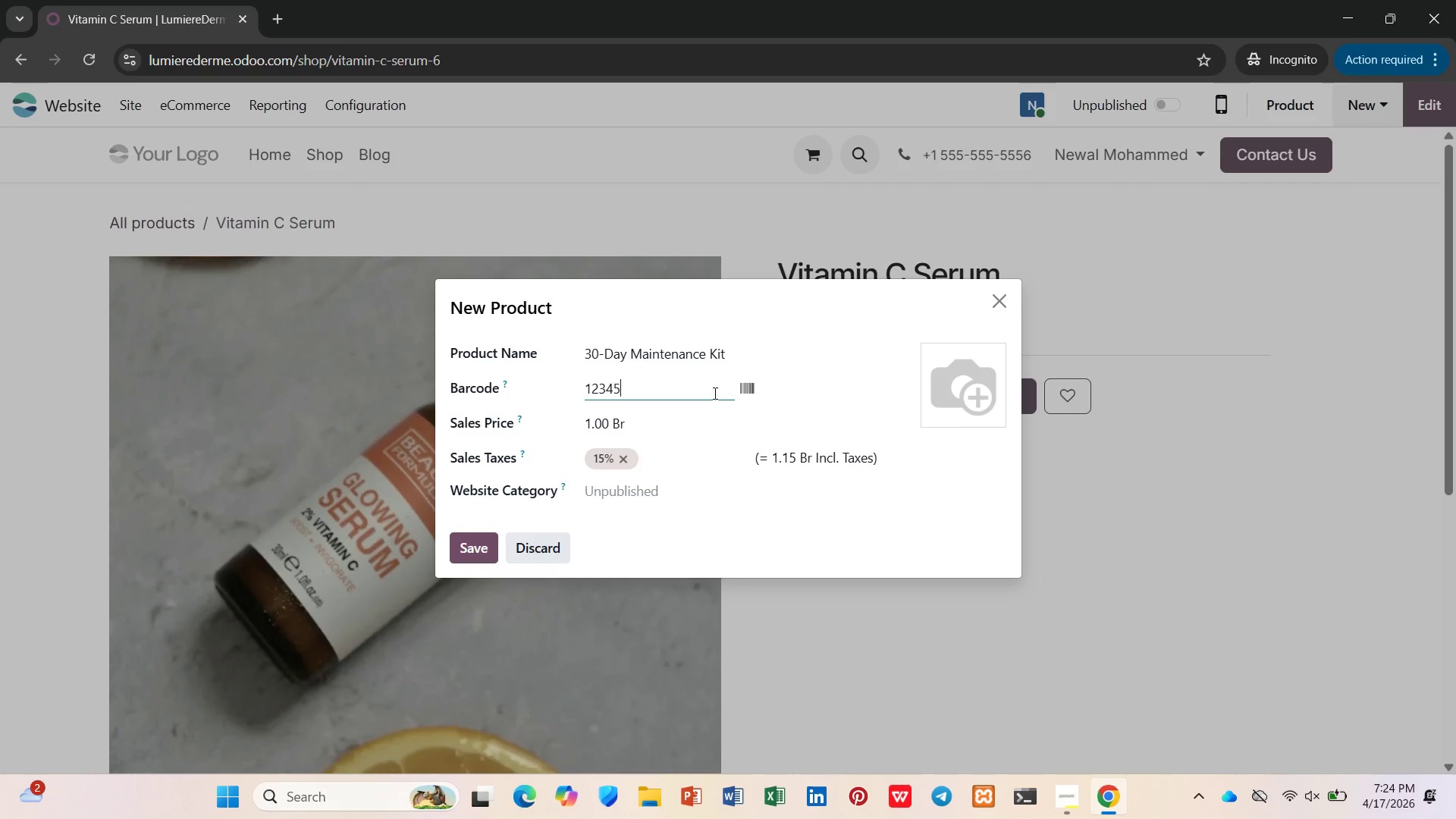 
key(Numpad5)
 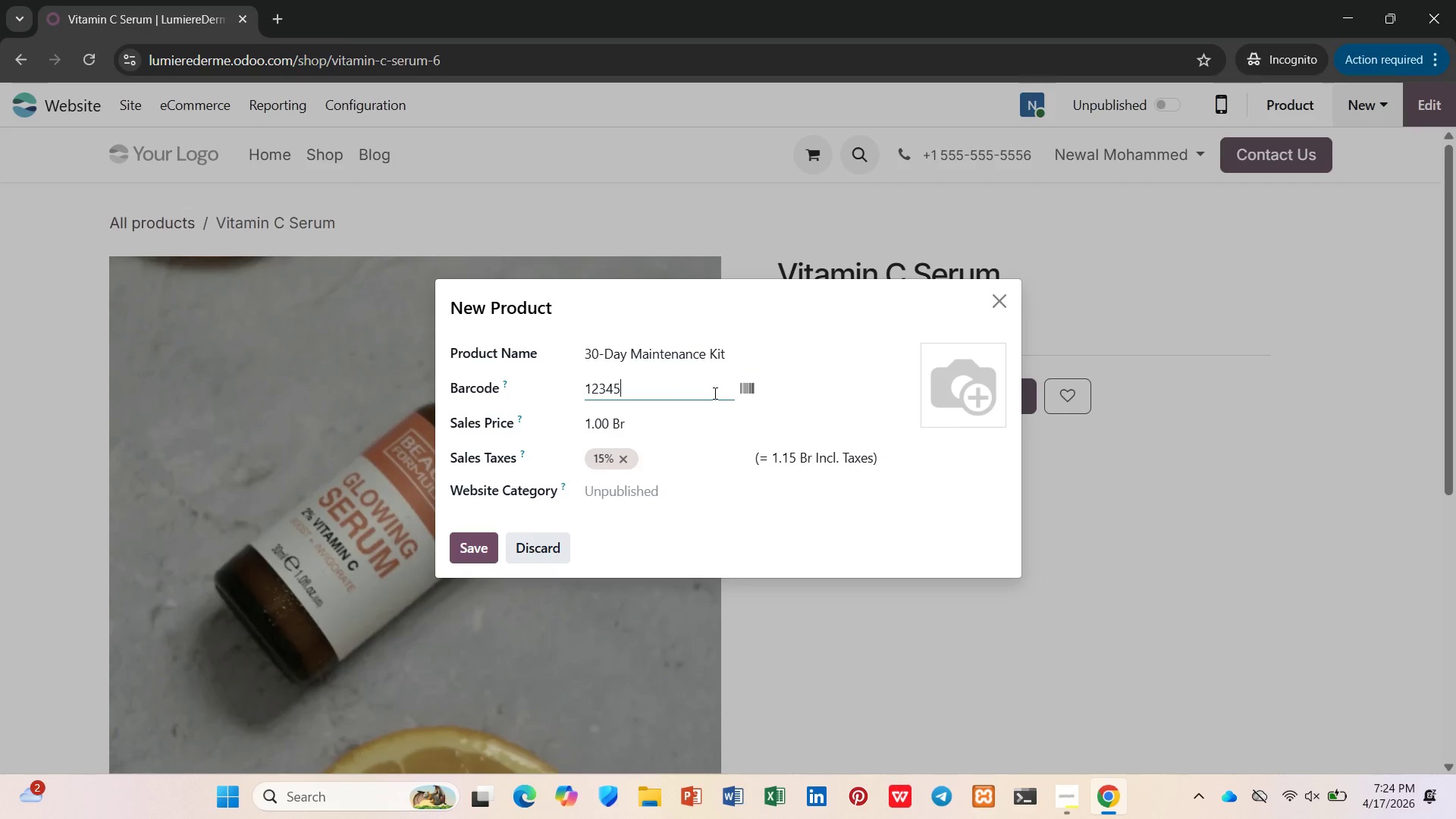 
key(Numpad6)
 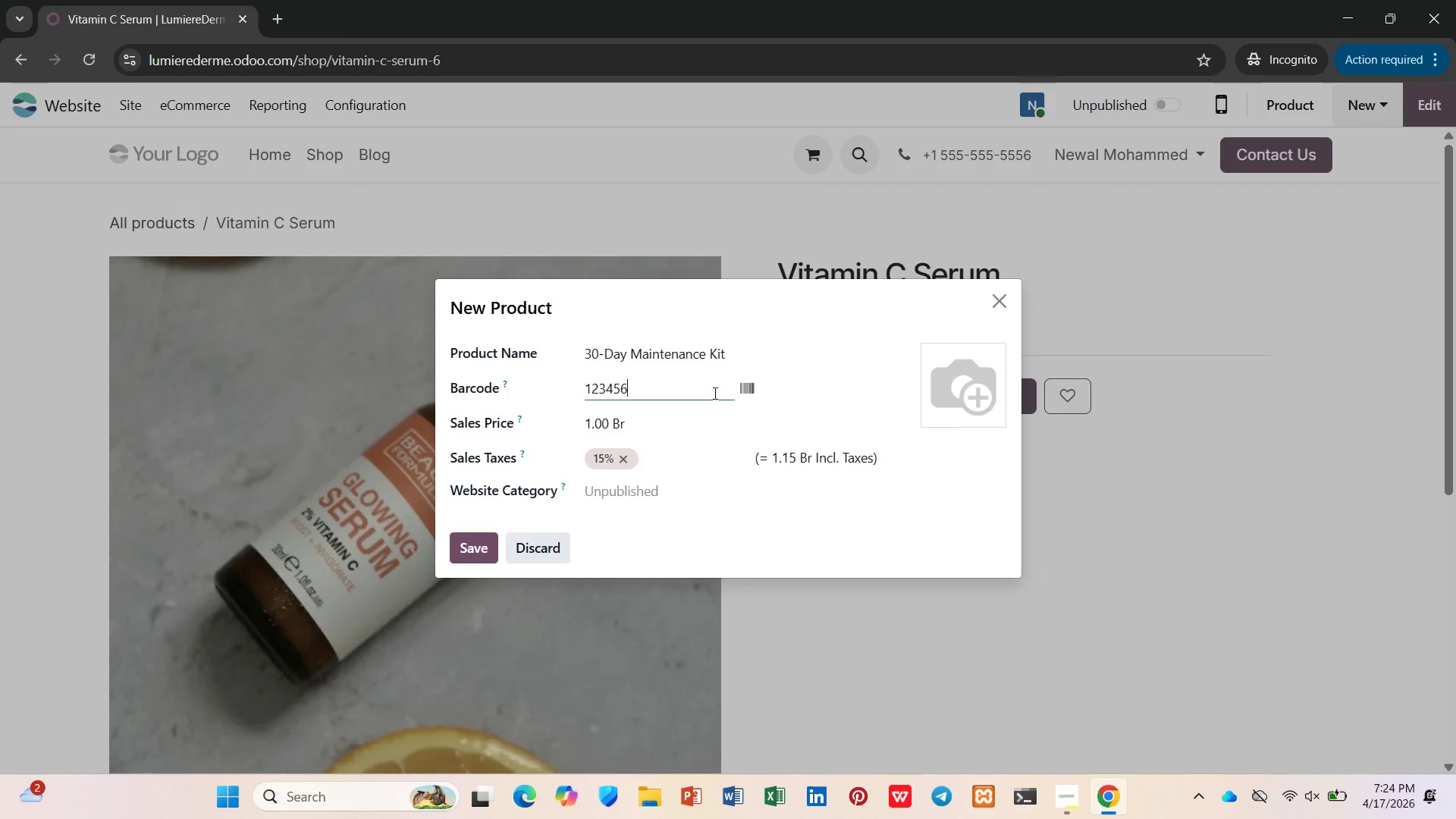 
key(Numpad9)
 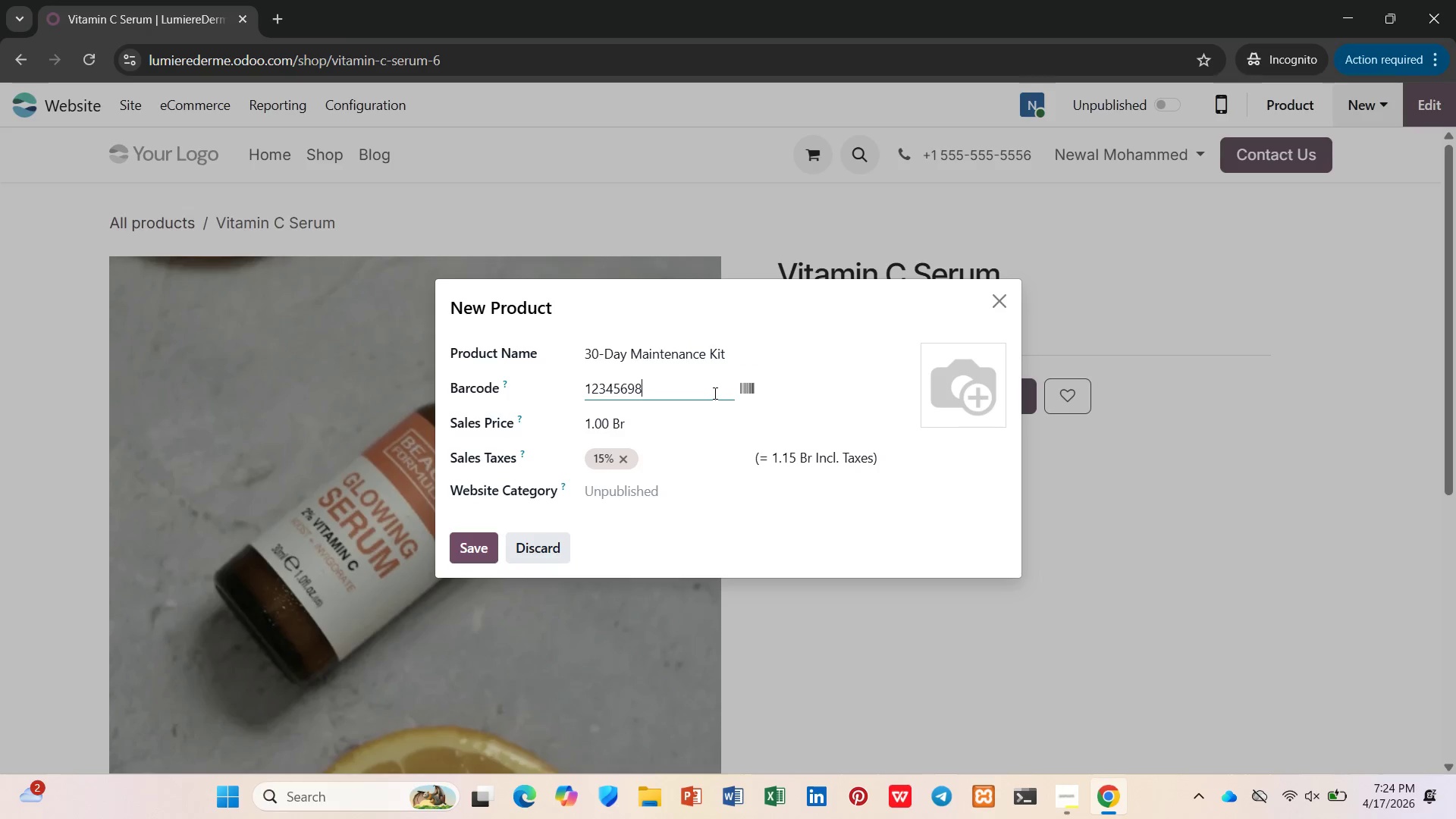 
key(Numpad8)
 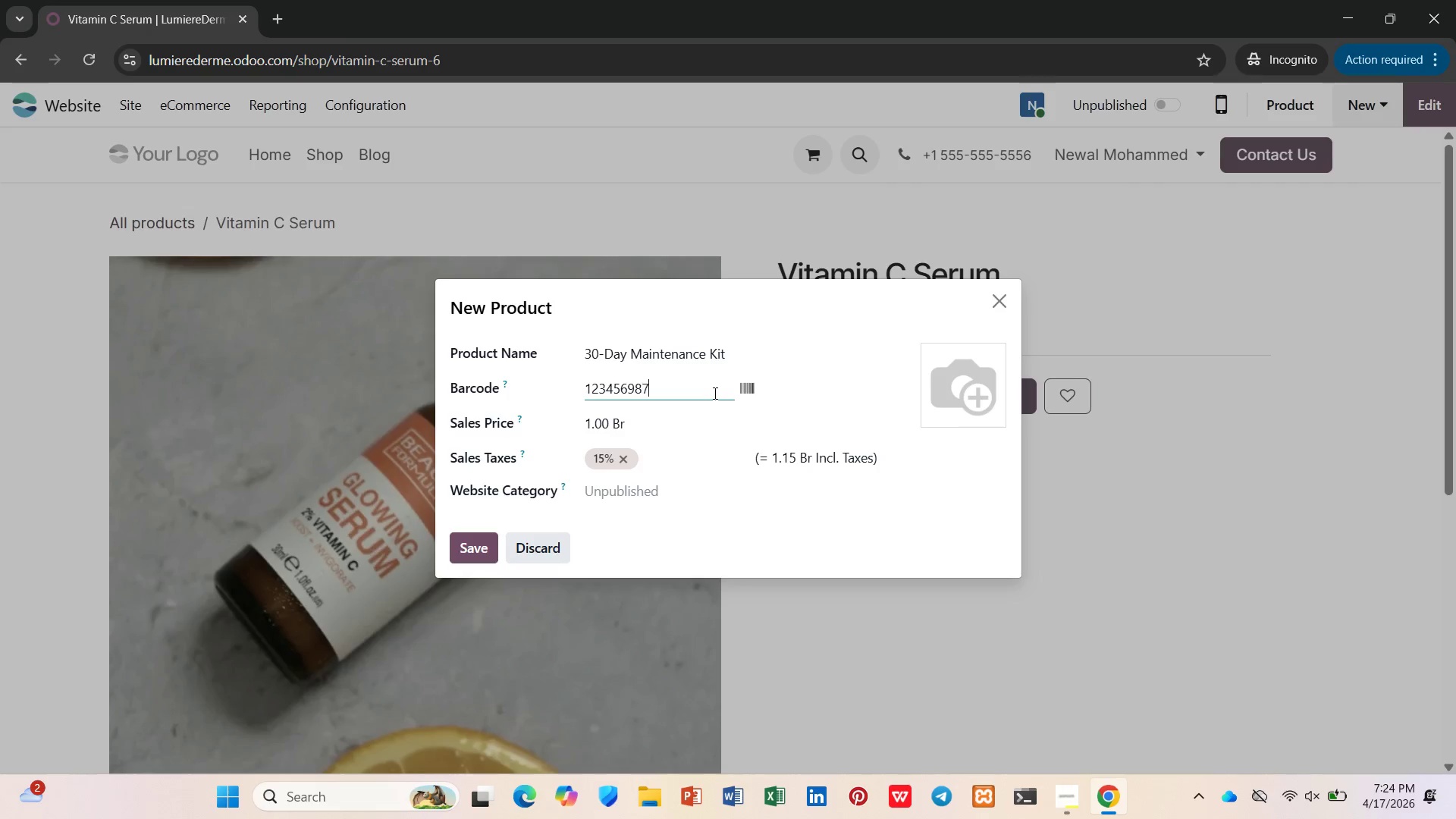 
key(Numpad7)
 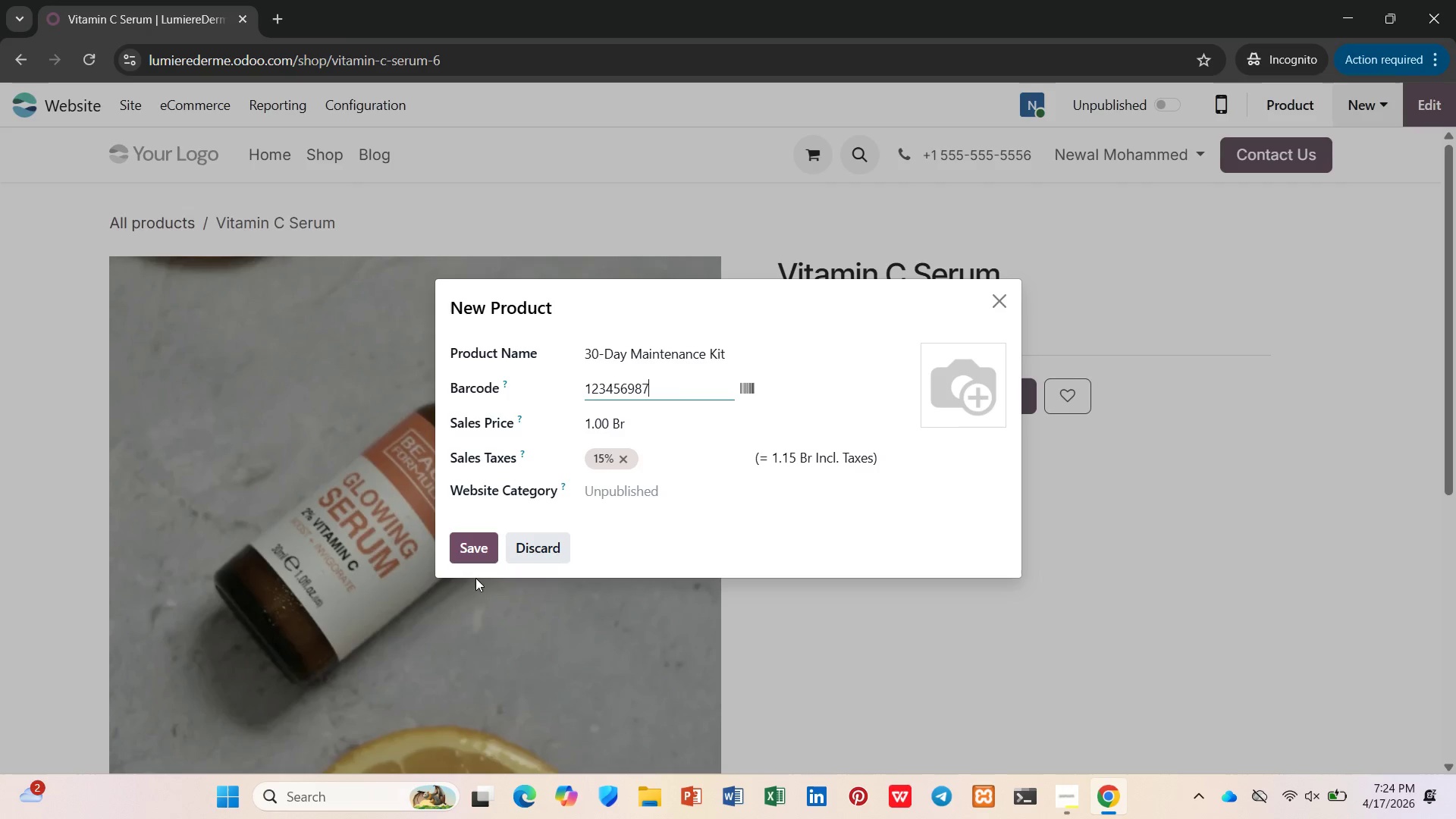 
left_click([474, 553])
 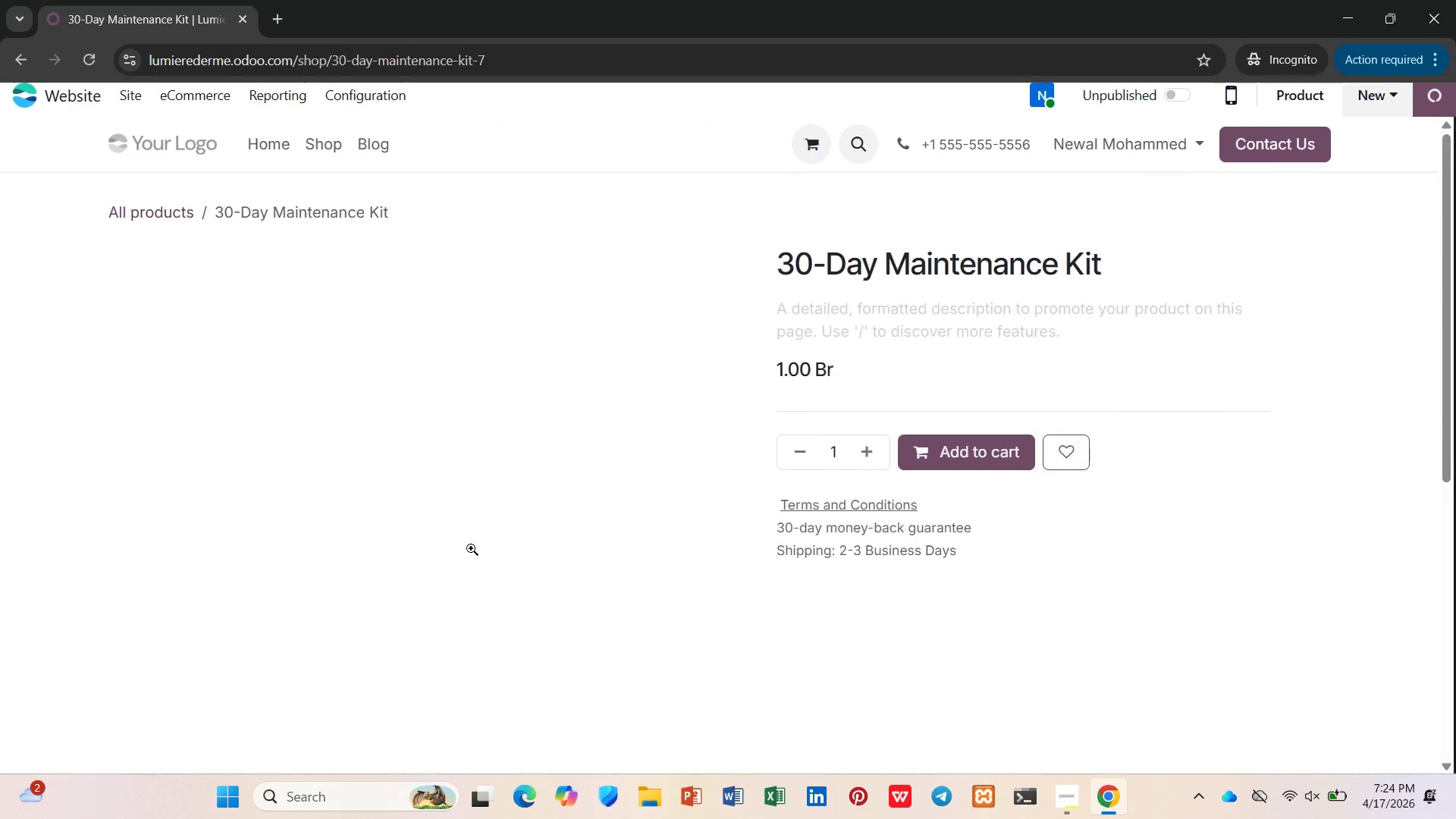 
wait(9.62)
 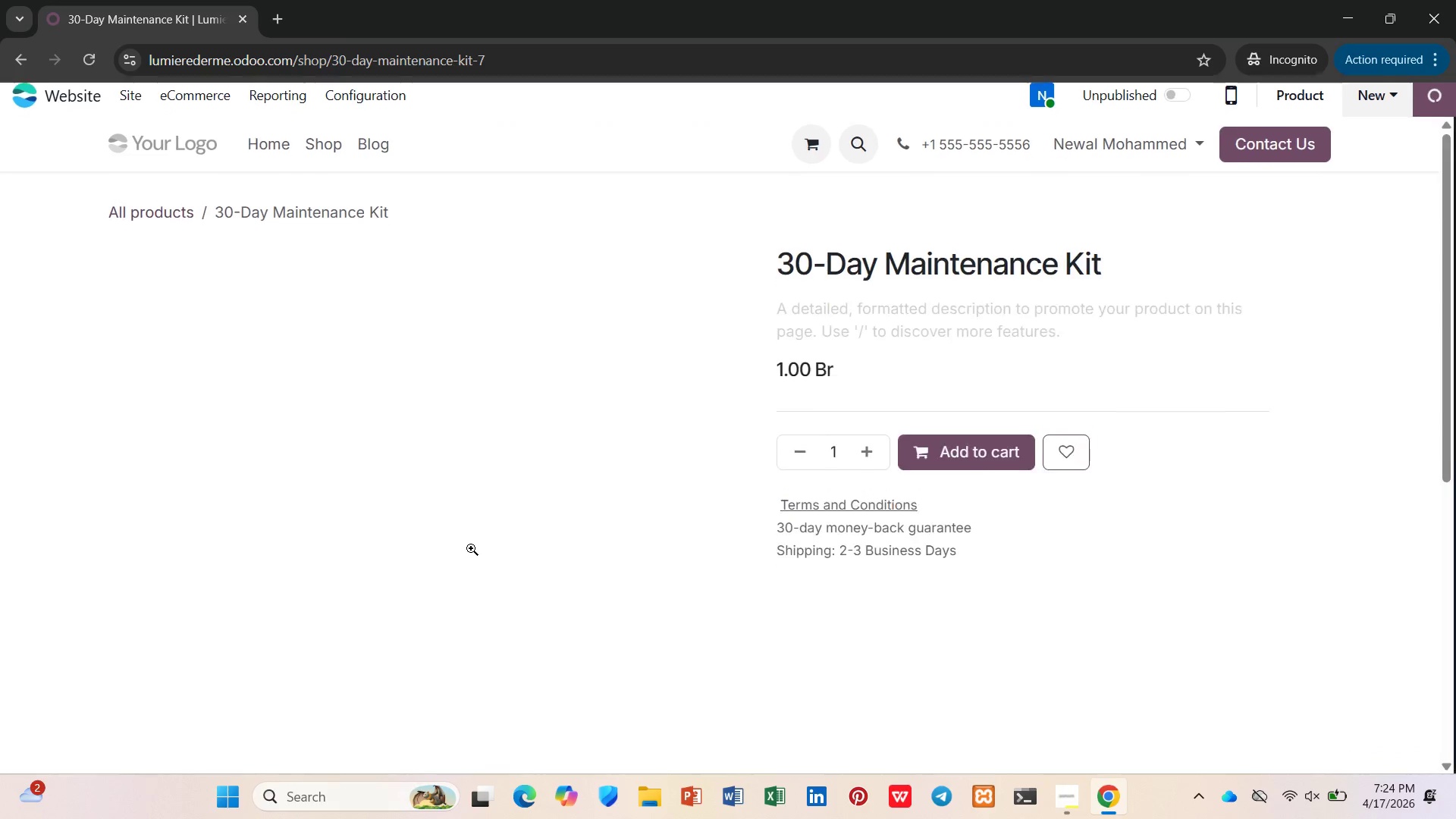 
left_click_drag(start_coordinate=[1041, 217], to_coordinate=[644, 258])
 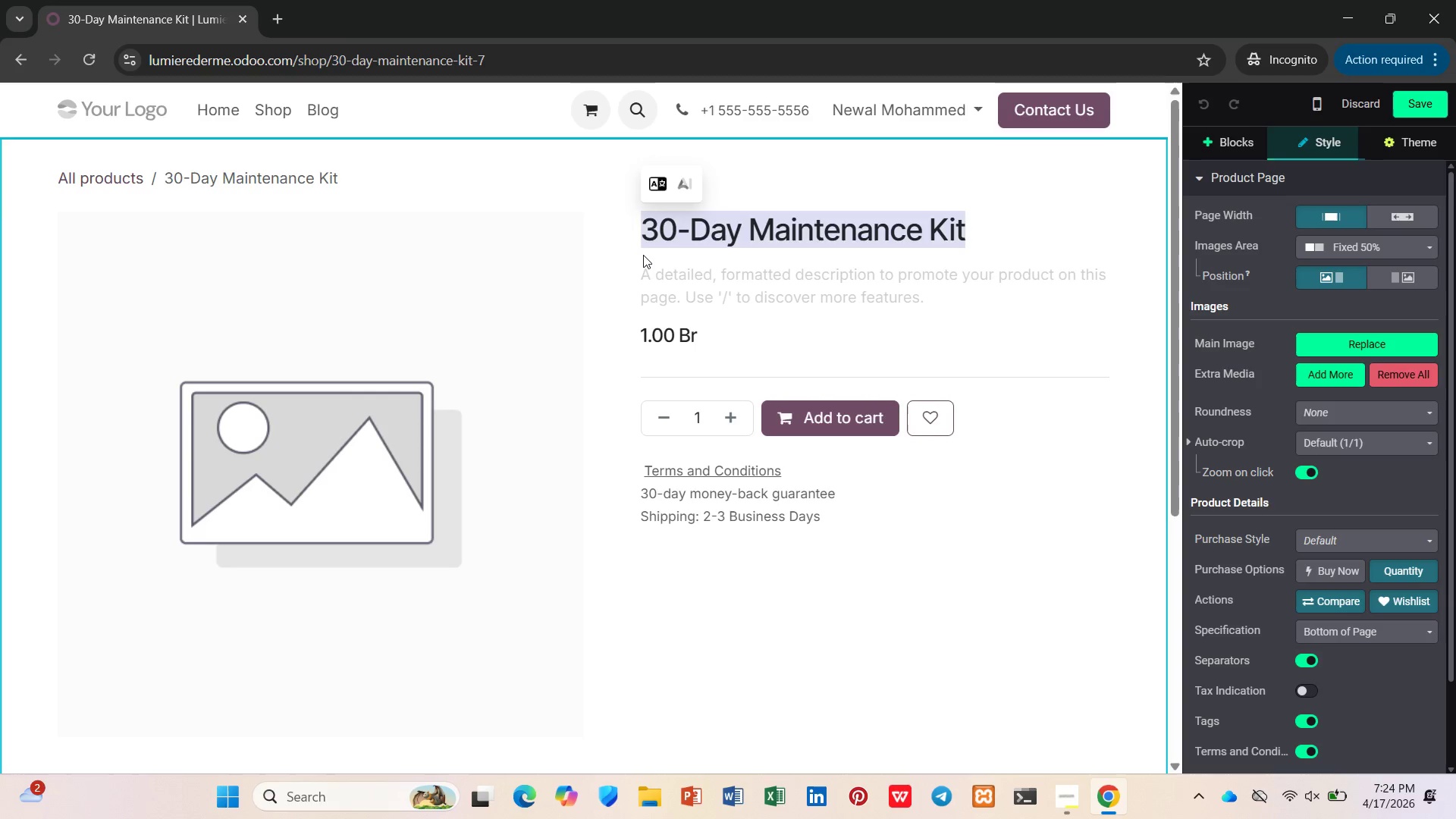 
key(Control+C)
 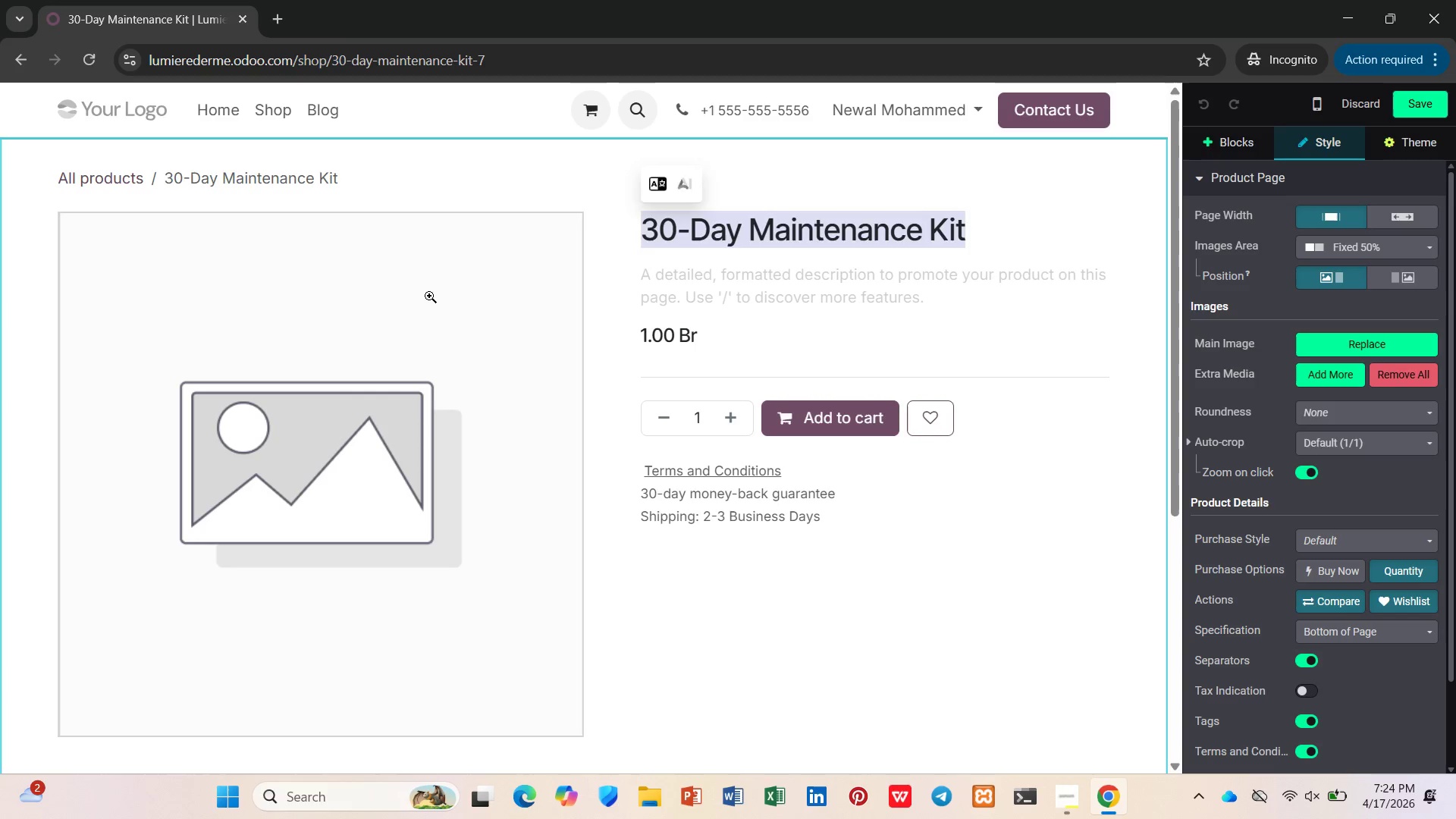 
double_click([428, 296])
 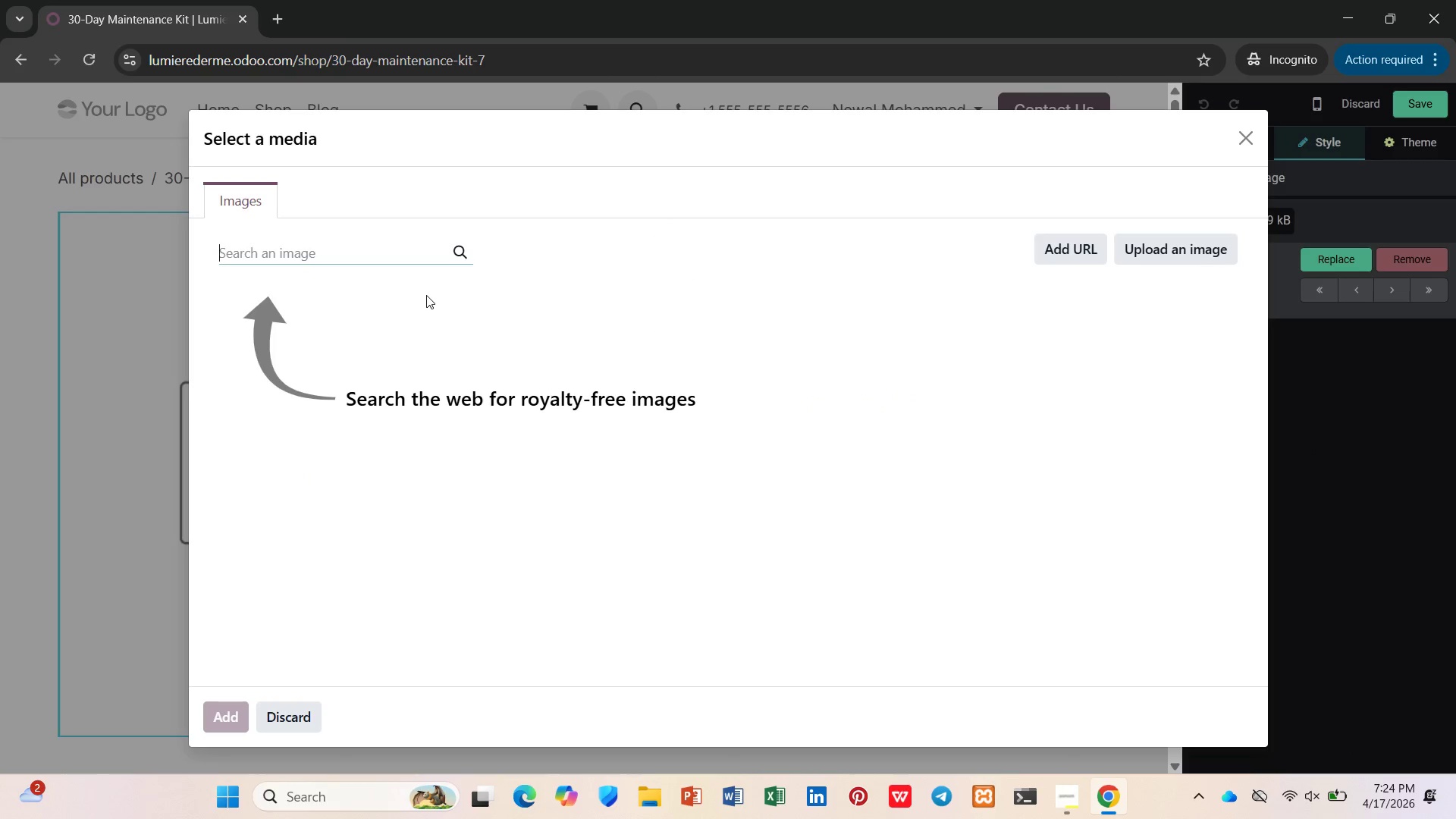 
key(Control+V)
 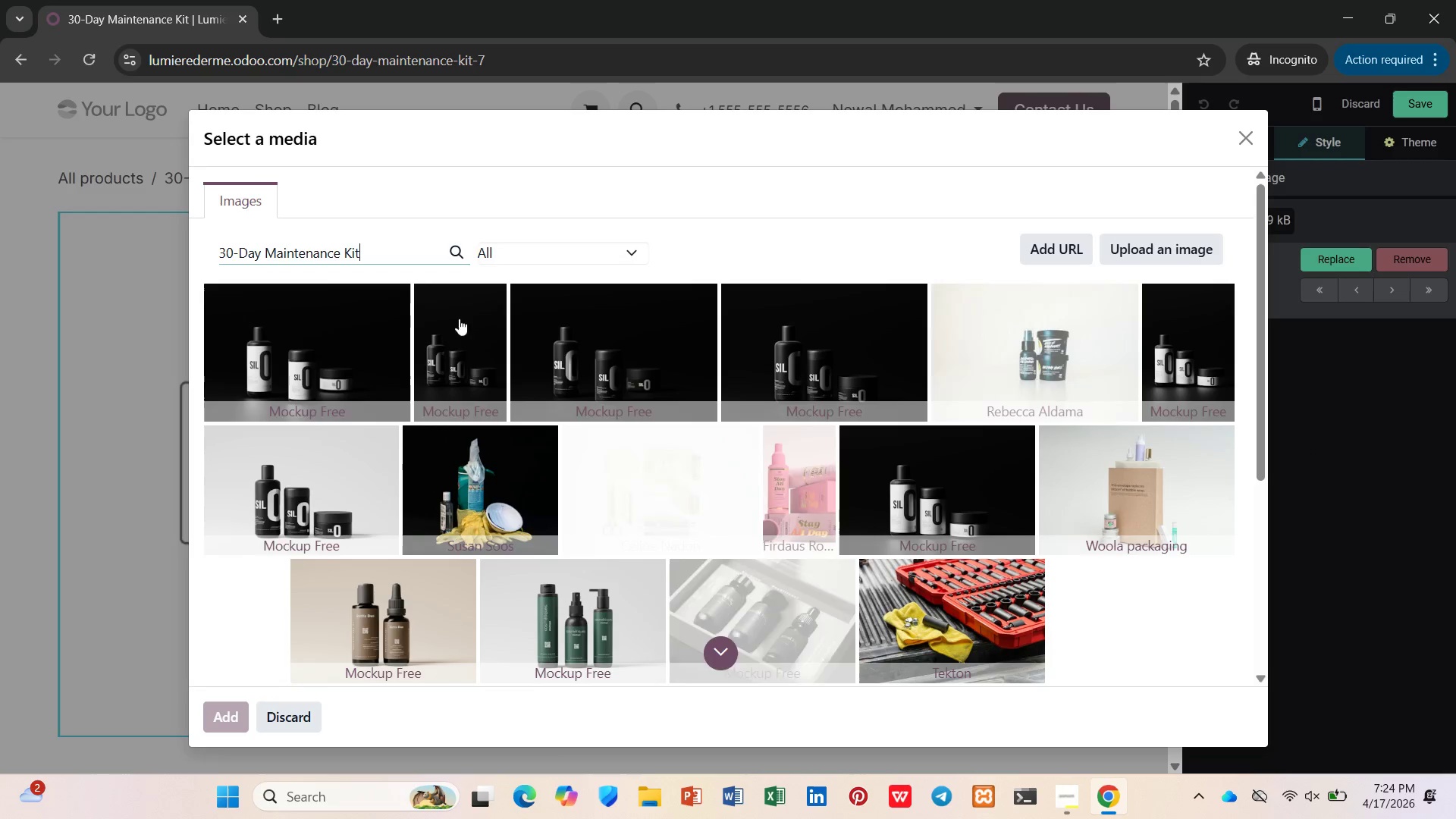 
wait(6.22)
 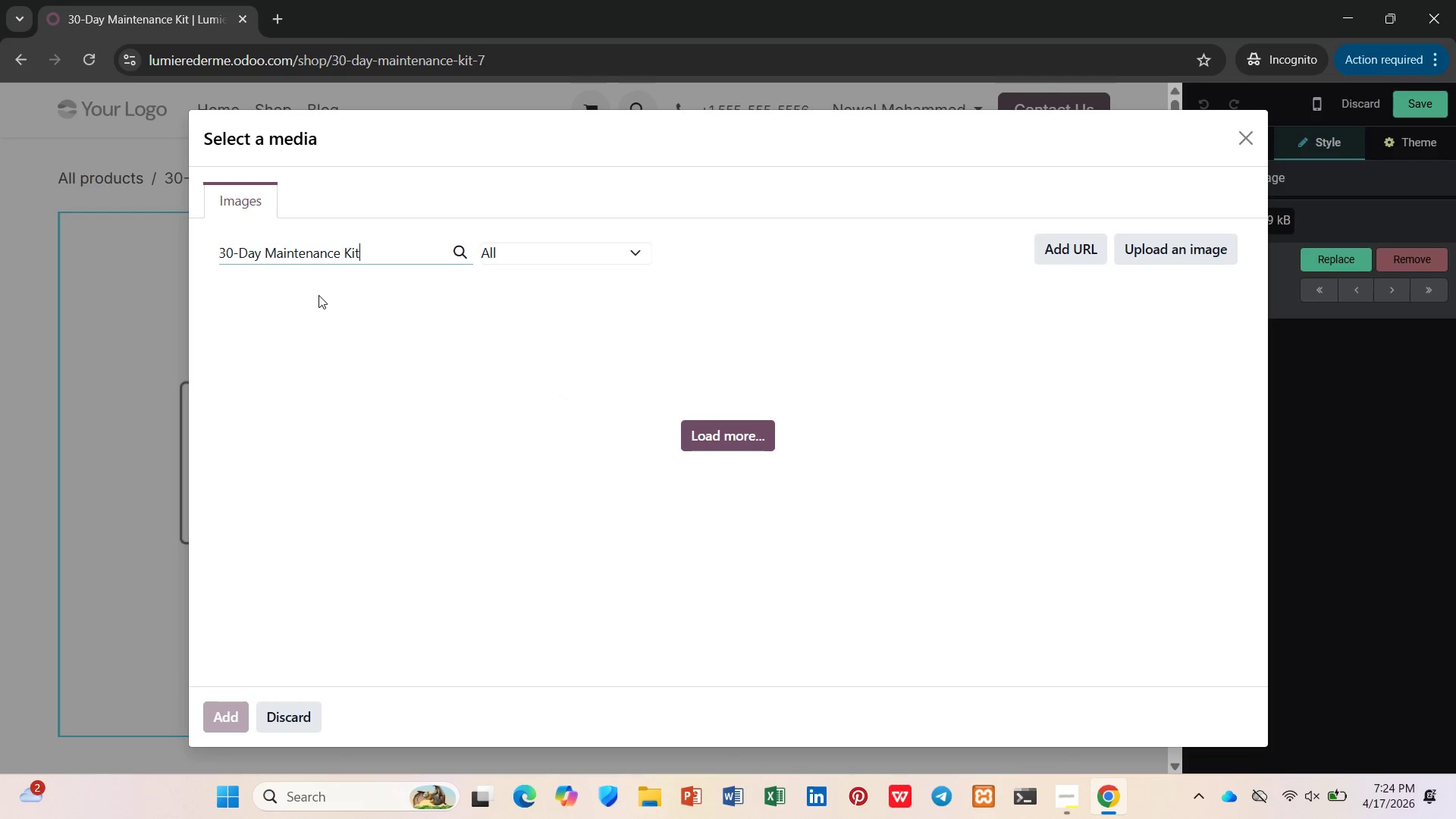 
left_click([707, 482])
 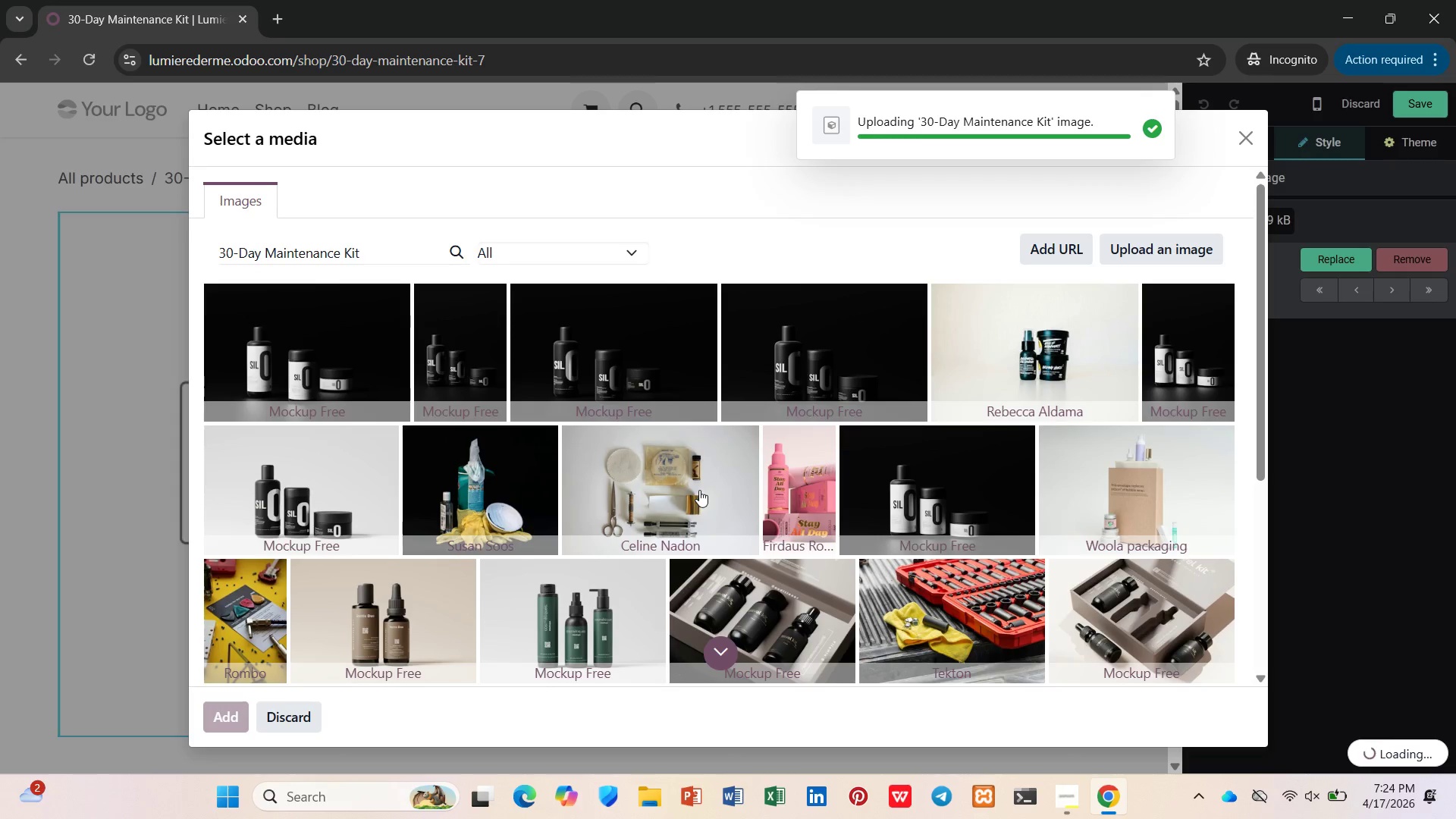 
wait(8.75)
 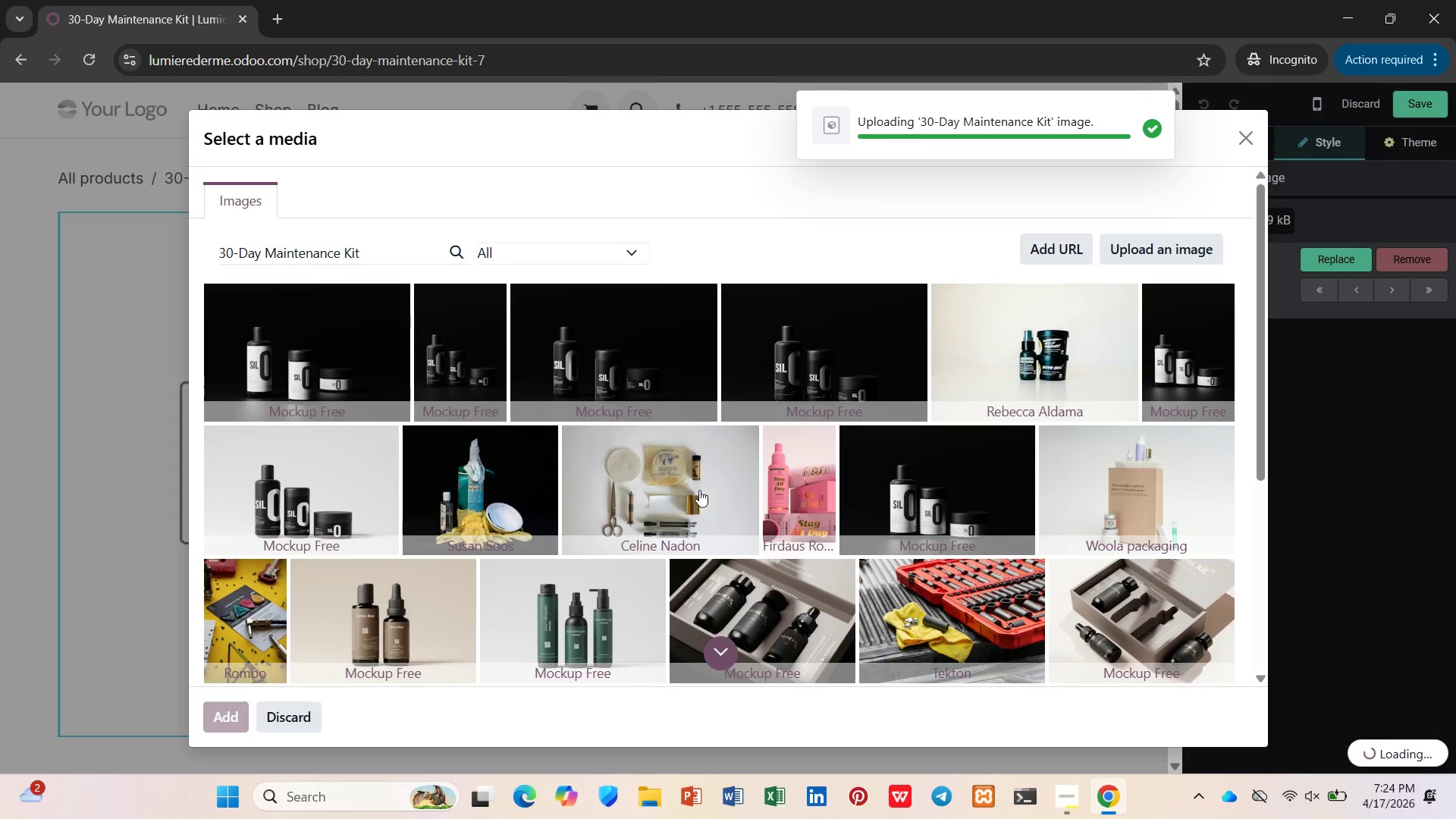 
double_click([471, 509])
 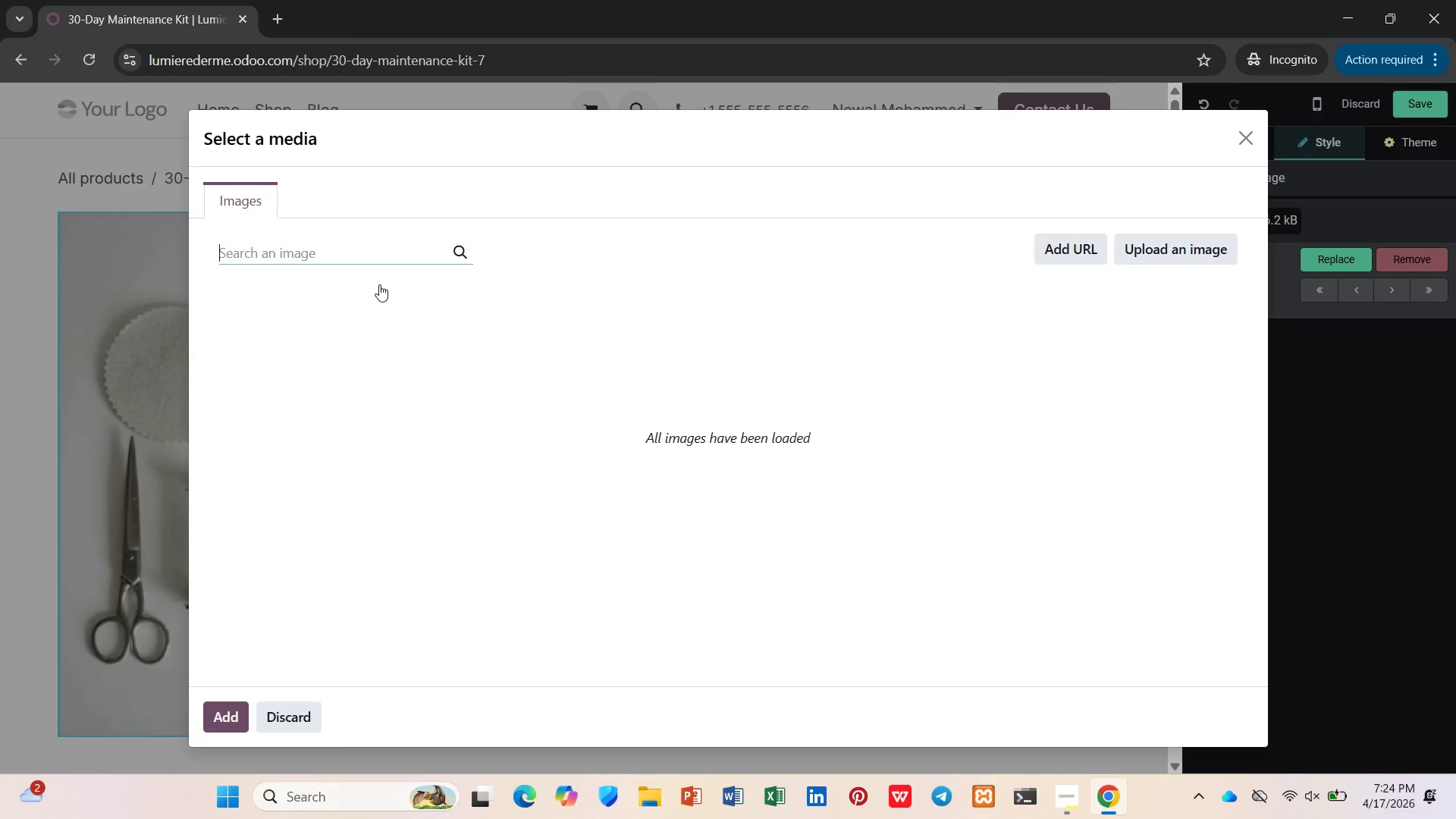 
key(Control+V)
 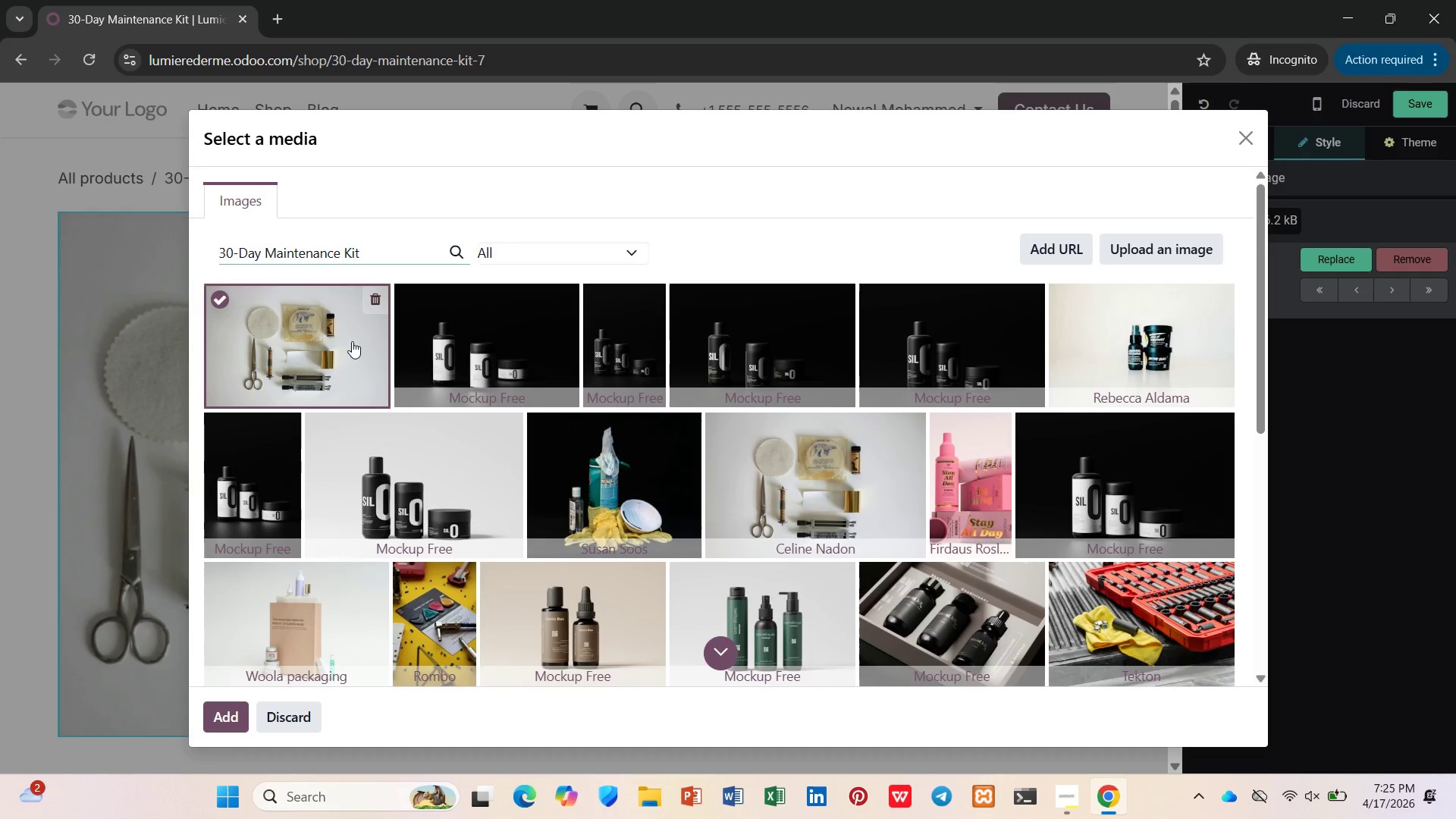 
wait(5.7)
 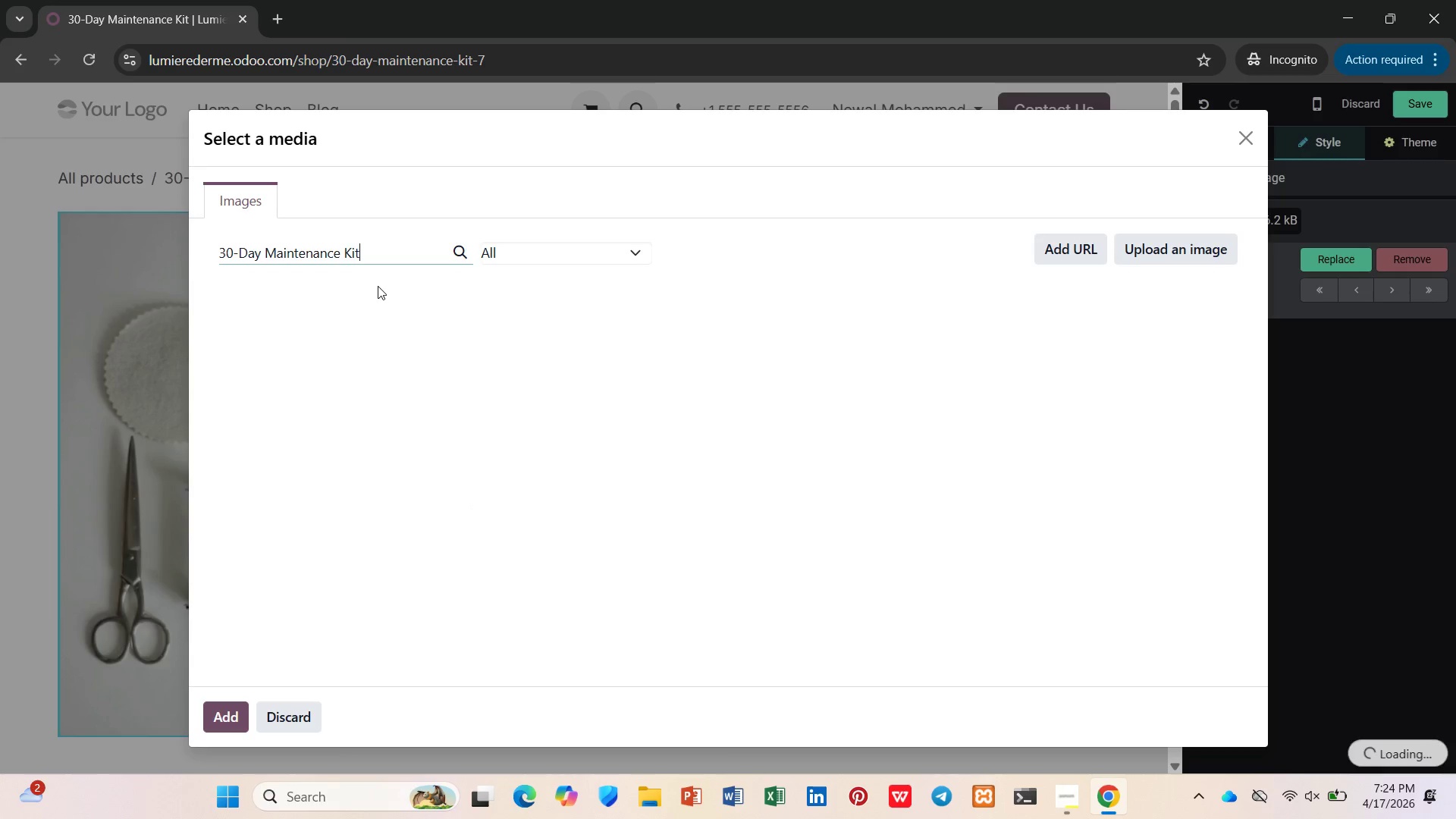 
scroll: coordinate [940, 377], scroll_direction: down, amount: 4.0
 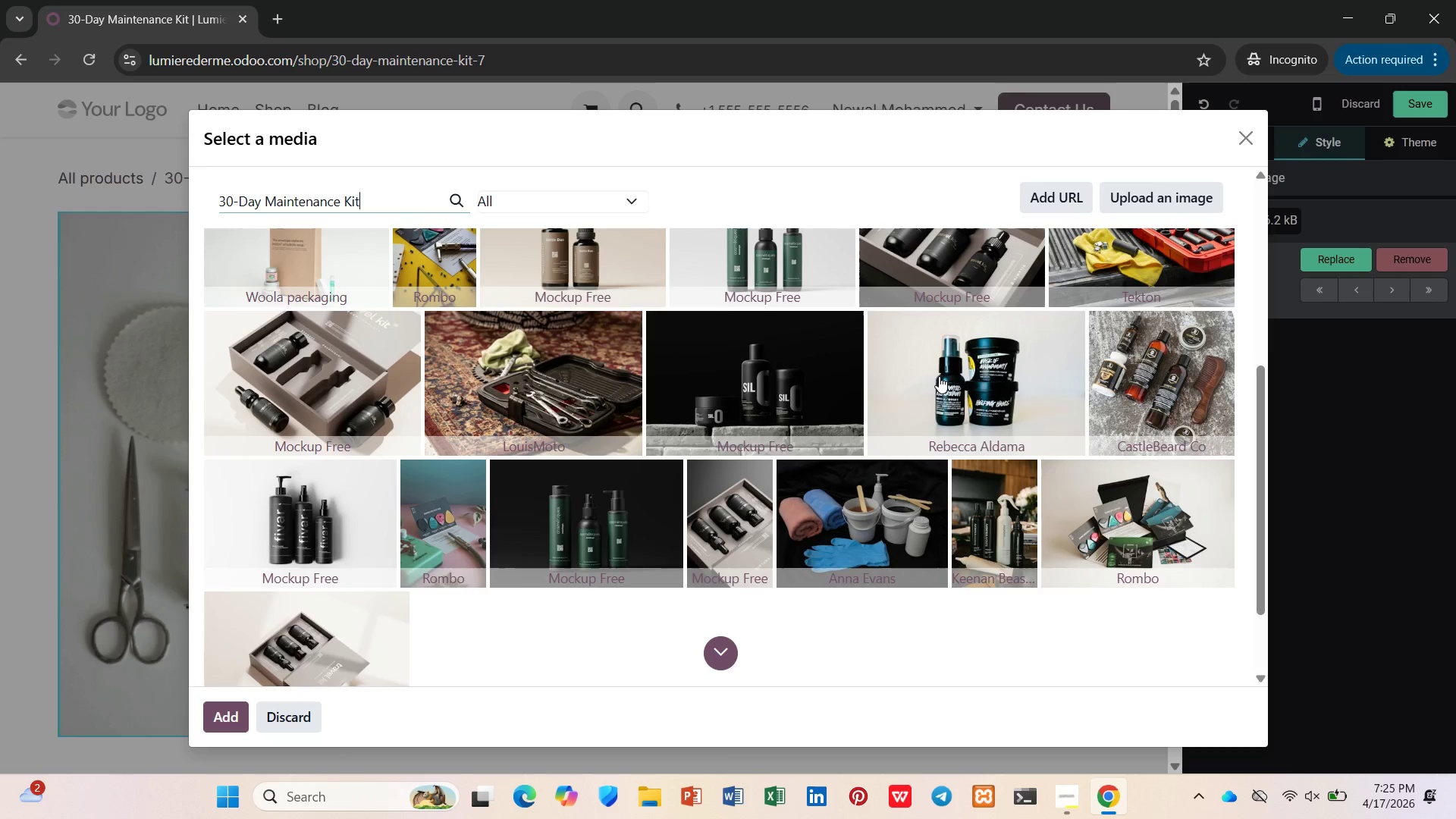 
scroll: coordinate [939, 376], scroll_direction: up, amount: 2.0
 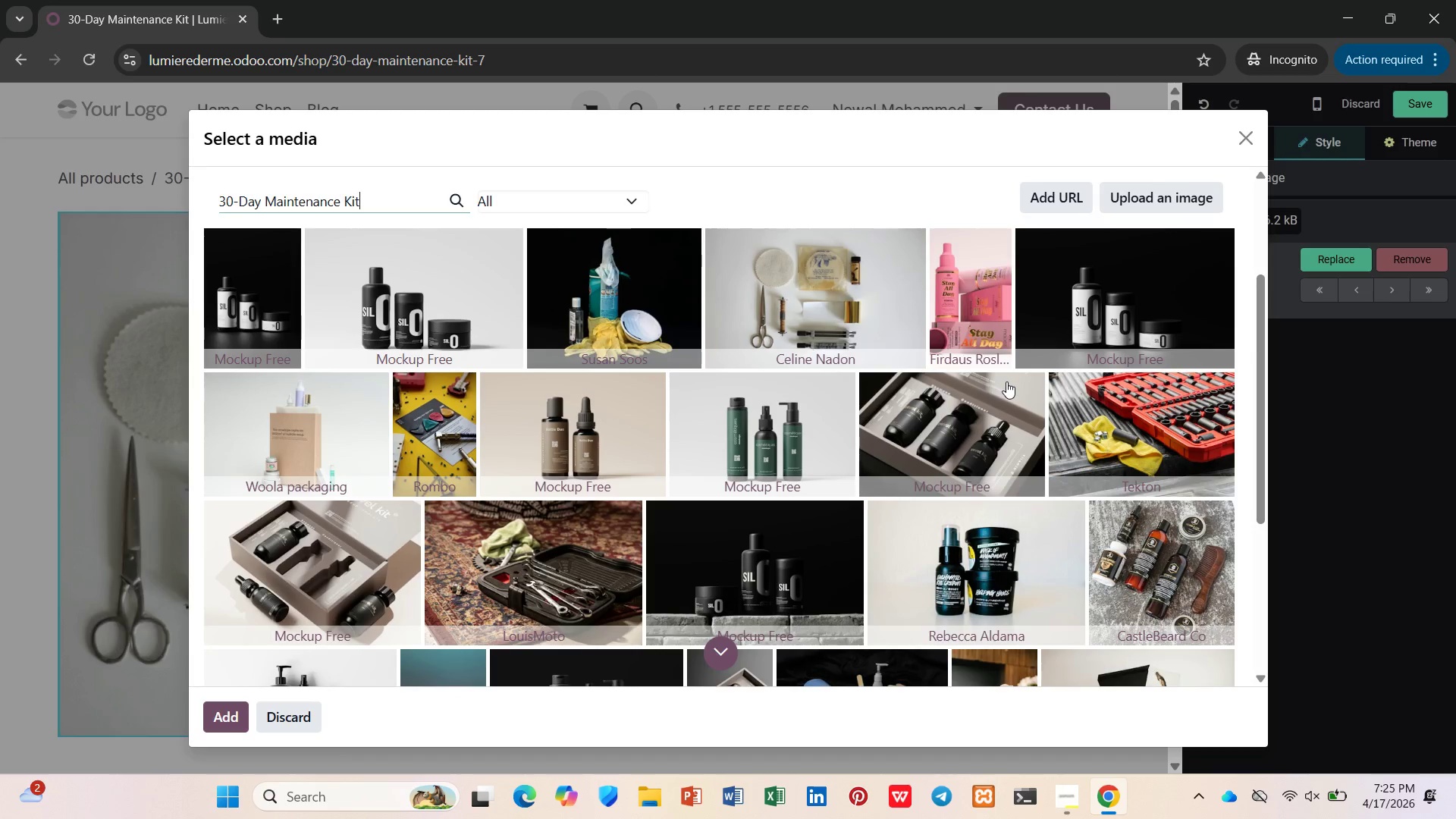 
wait(7.42)
 